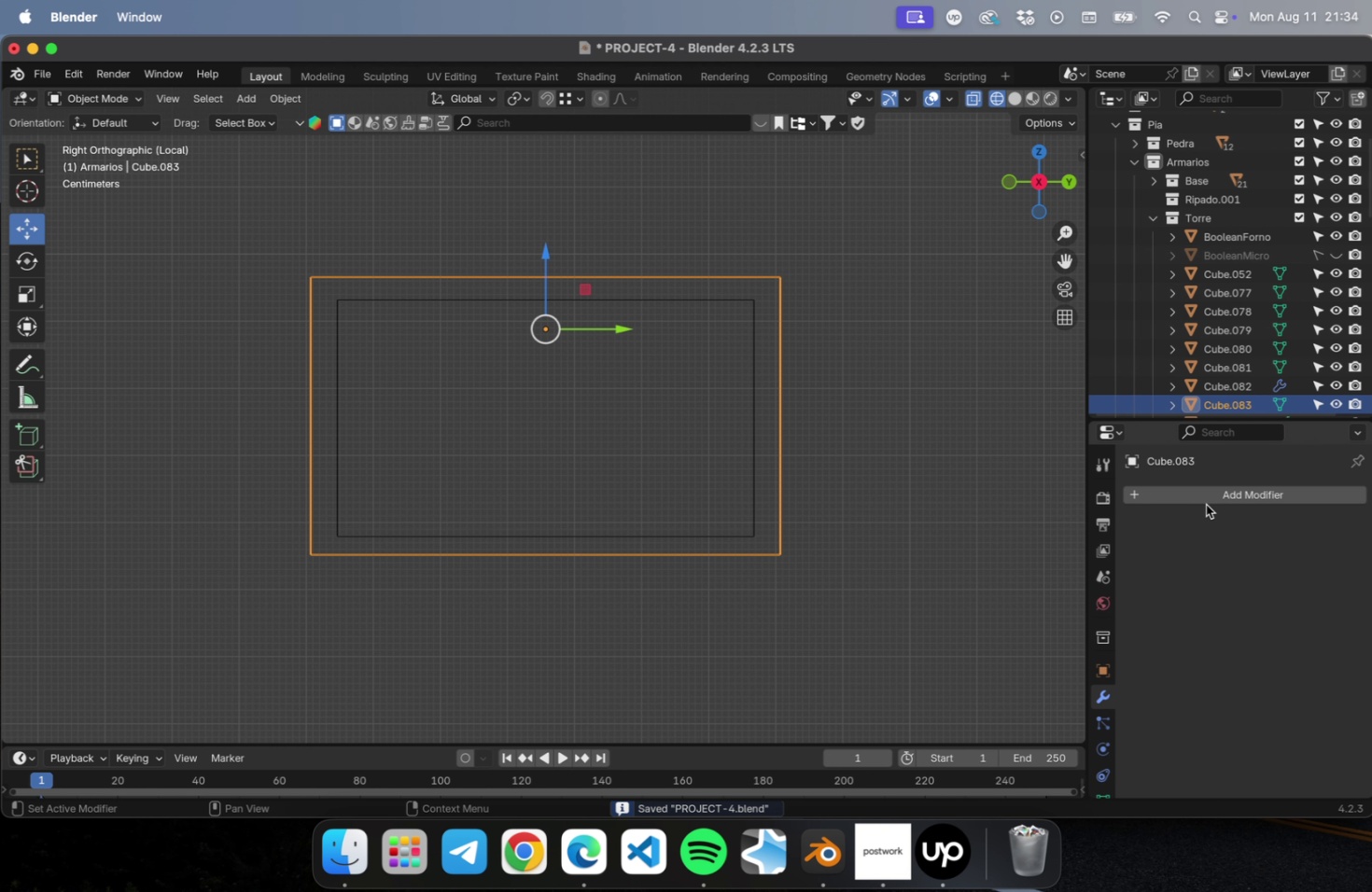 
left_click([1204, 505])
 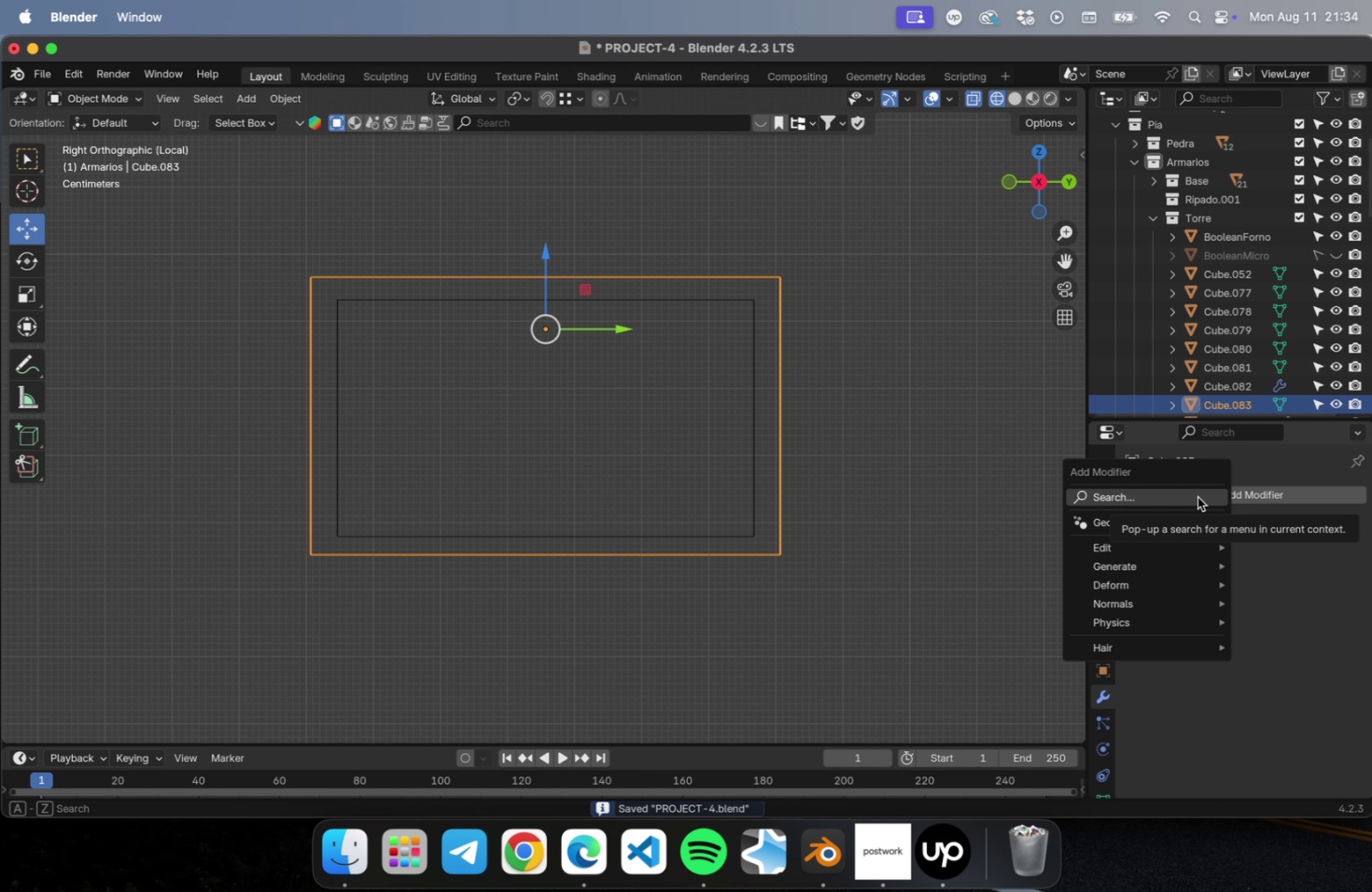 
type(boo)
 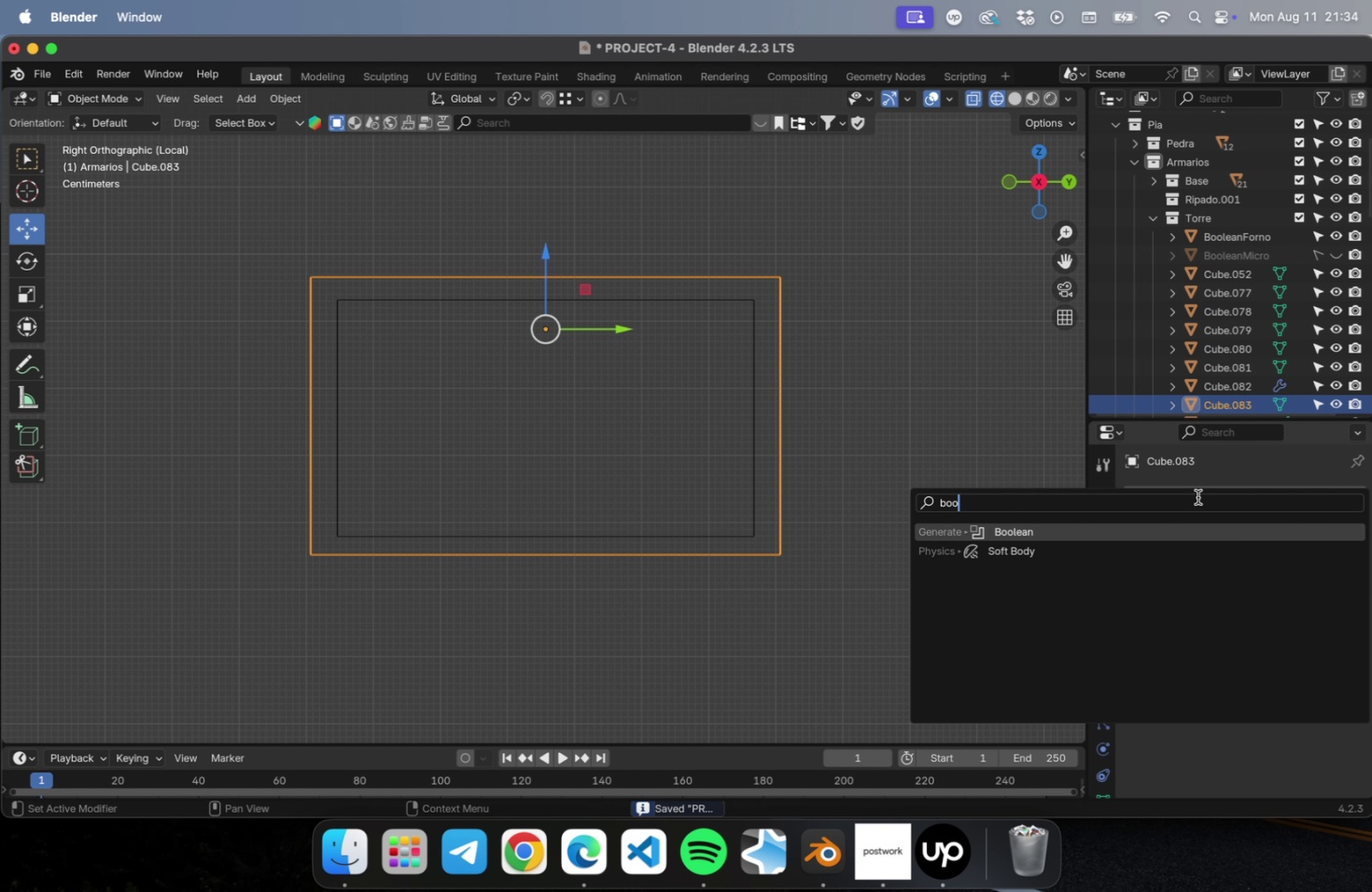 
key(Enter)
 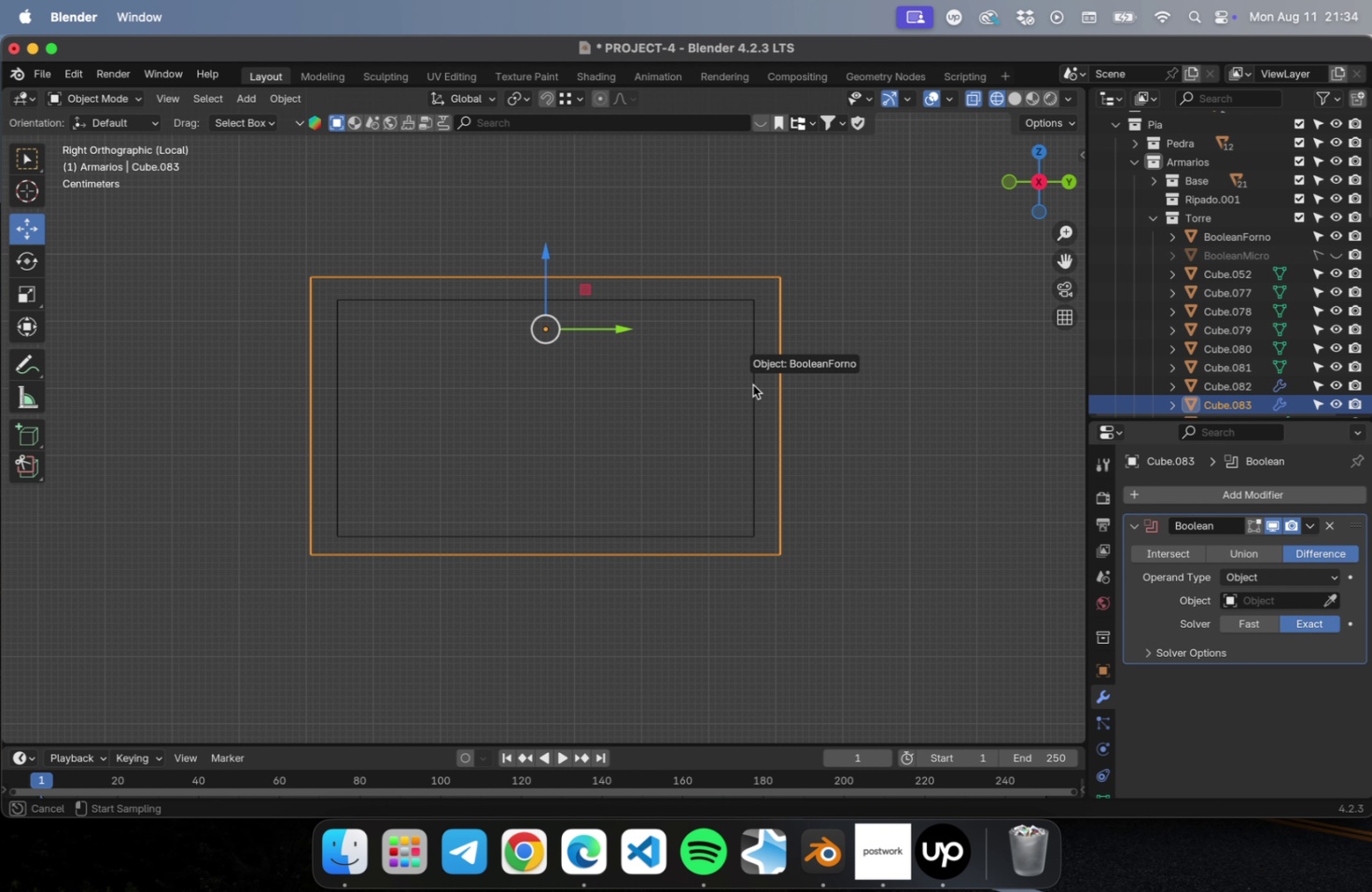 
left_click([909, 419])
 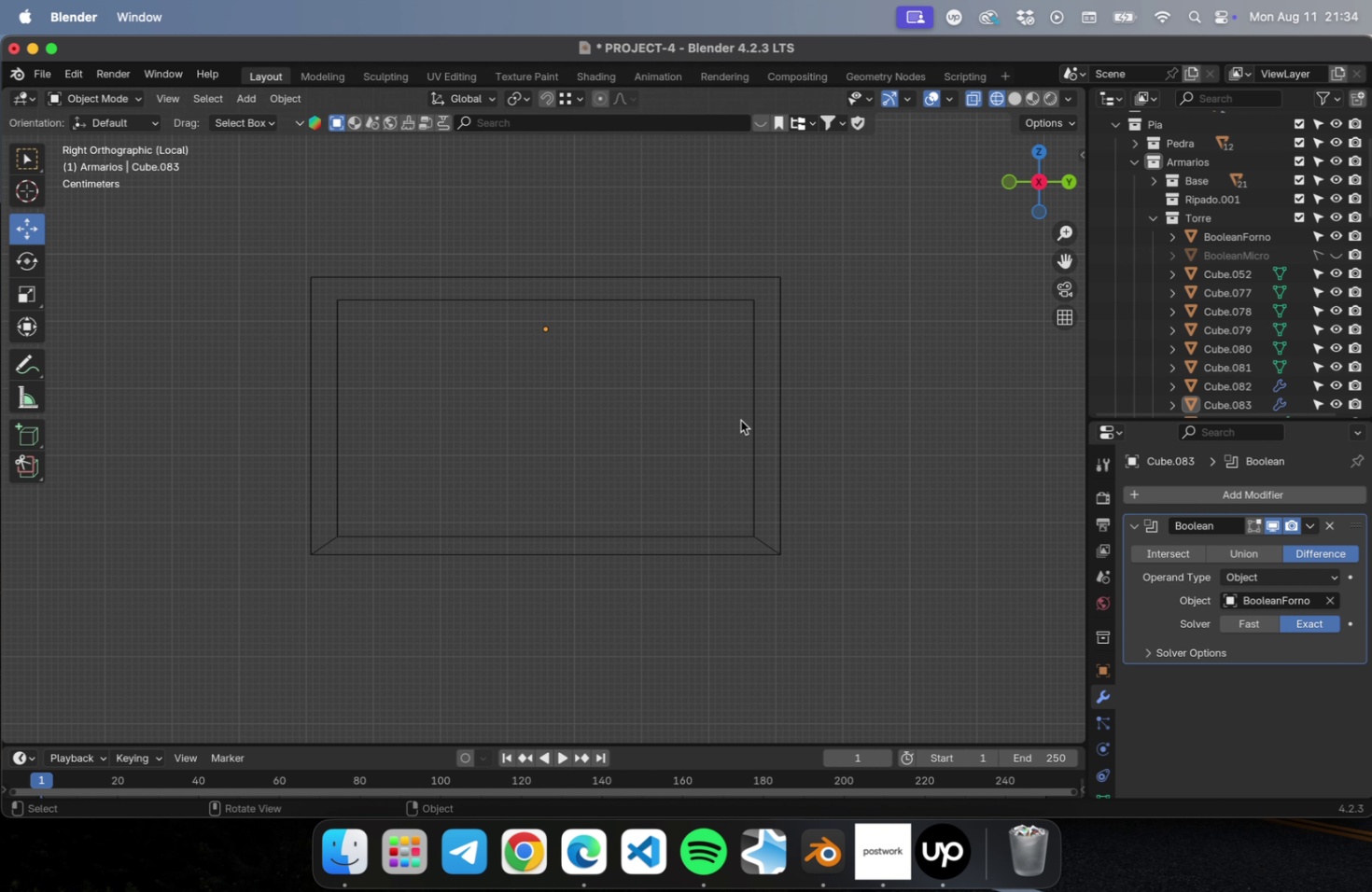 
left_click([750, 420])
 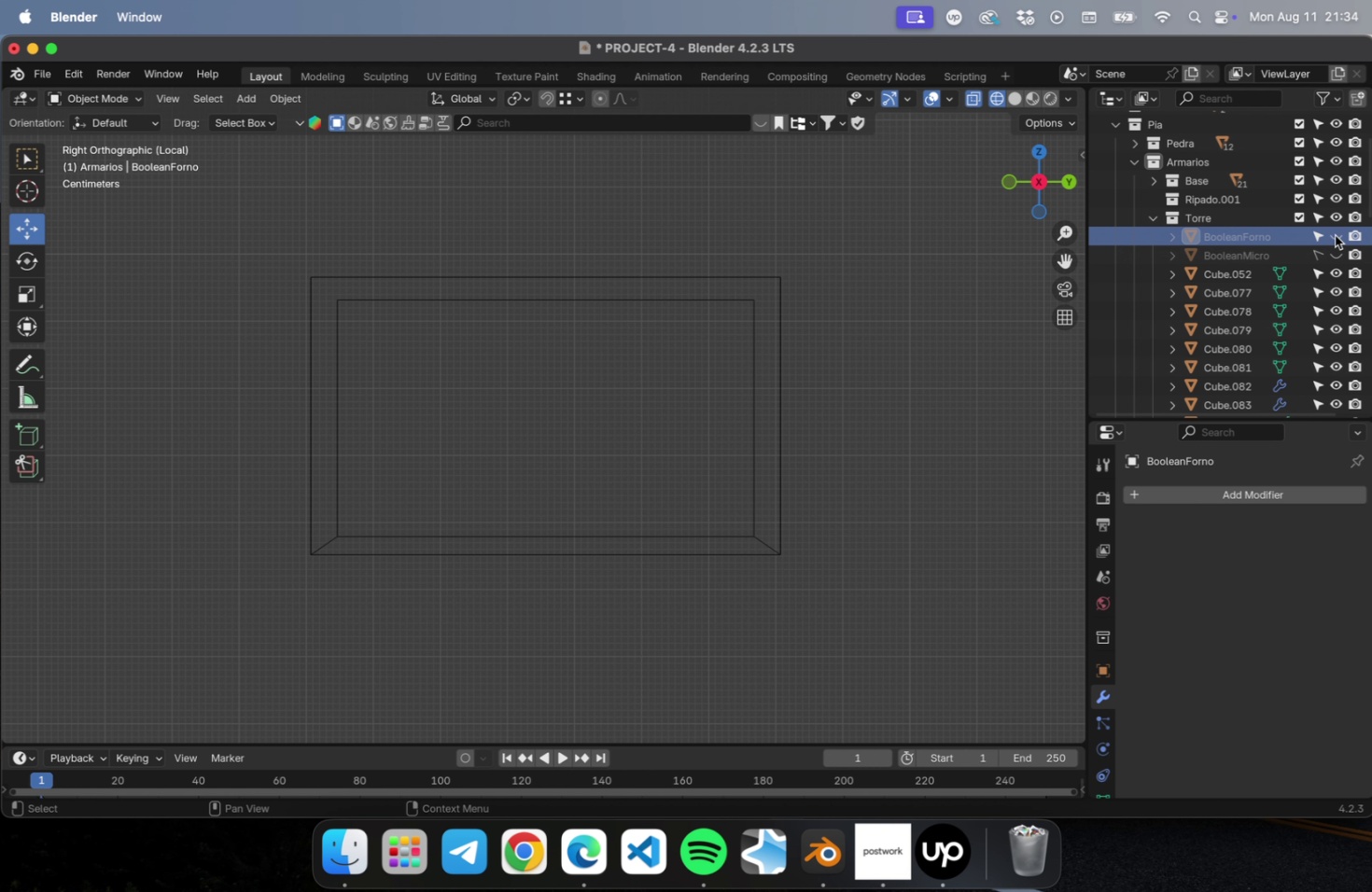 
left_click([1322, 234])
 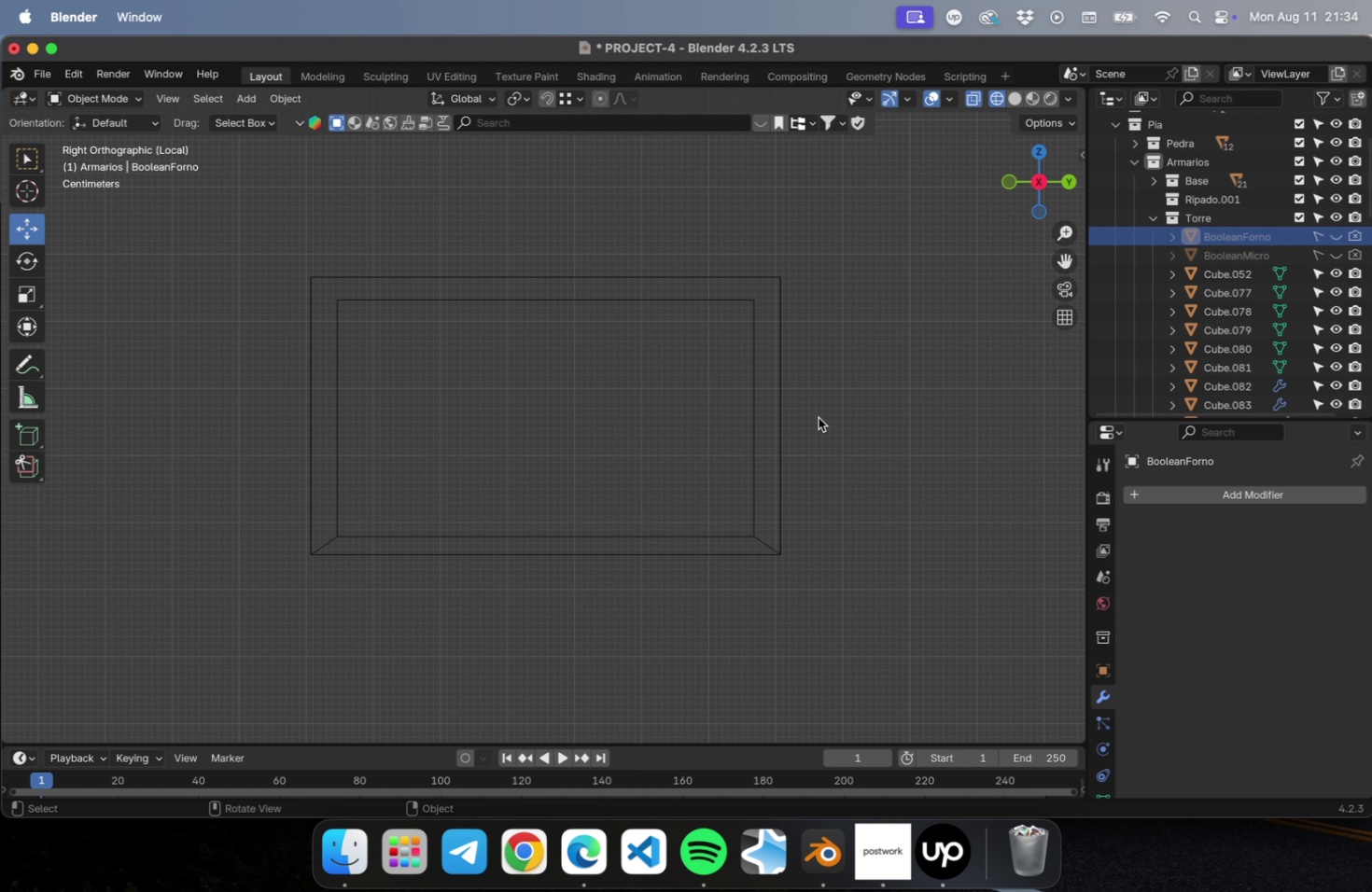 
key(Meta+S)
 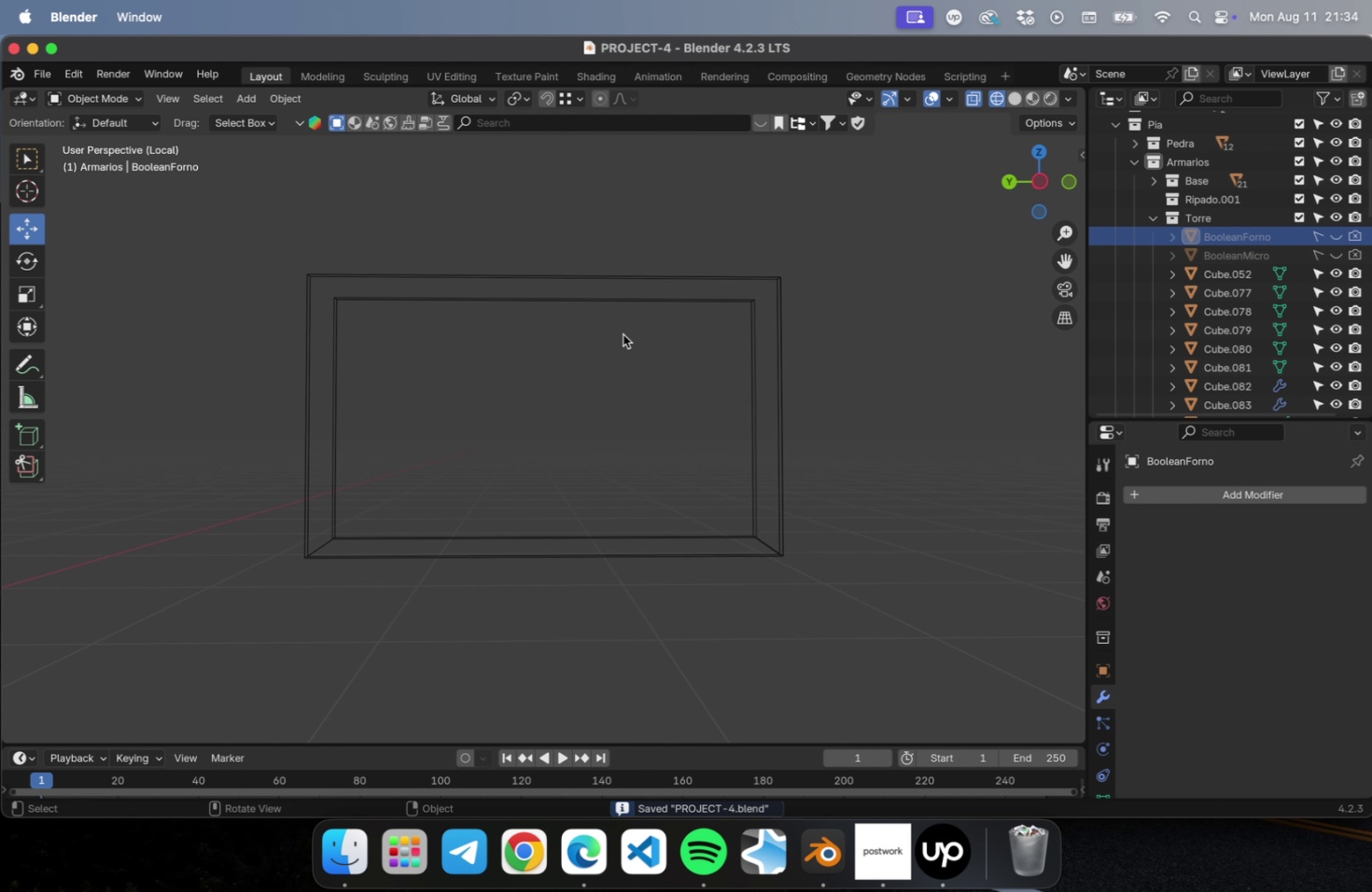 
key(NumLock)
 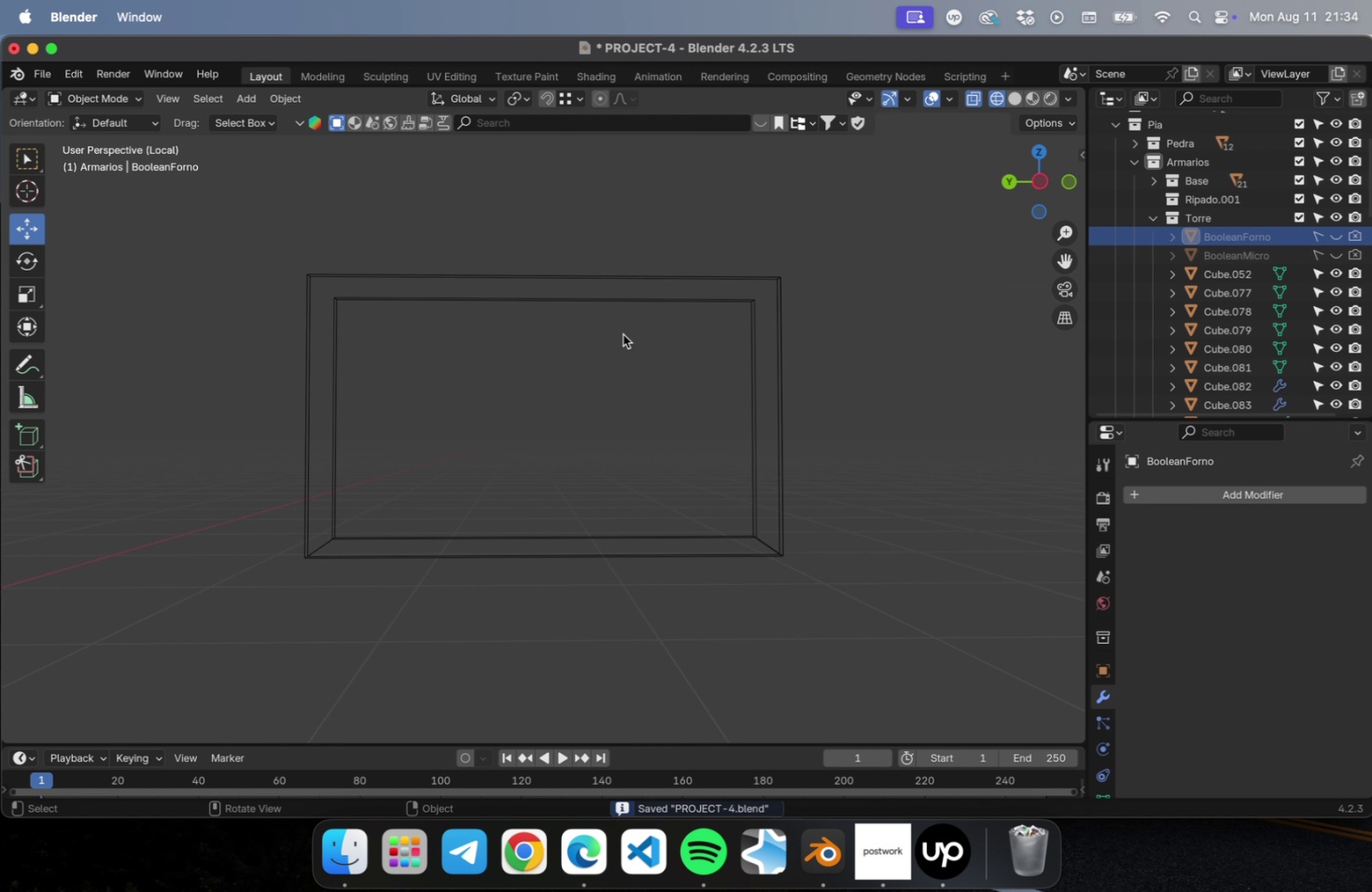 
key(NumpadDivide)
 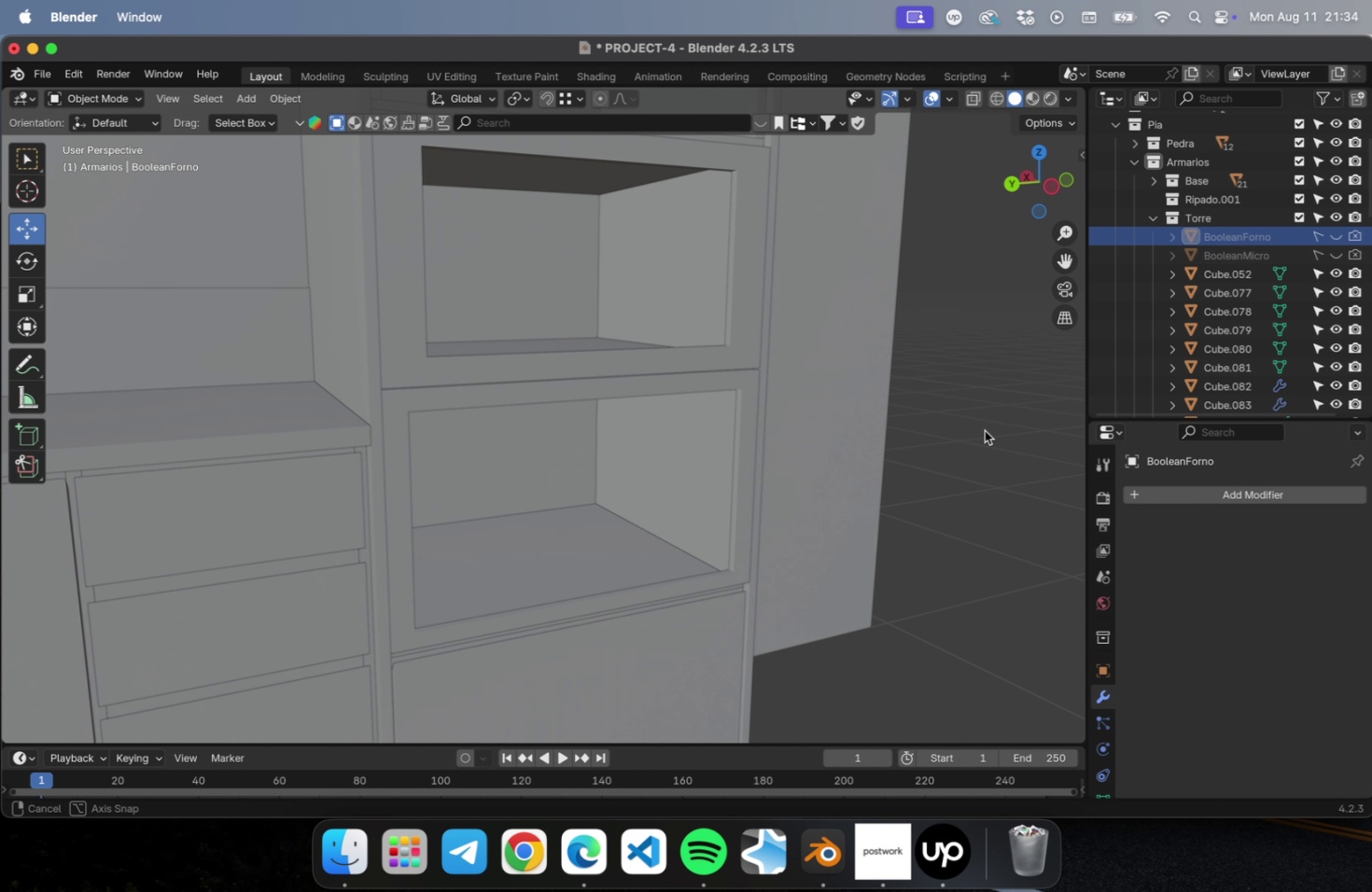 
scroll: coordinate [841, 406], scroll_direction: down, amount: 12.0
 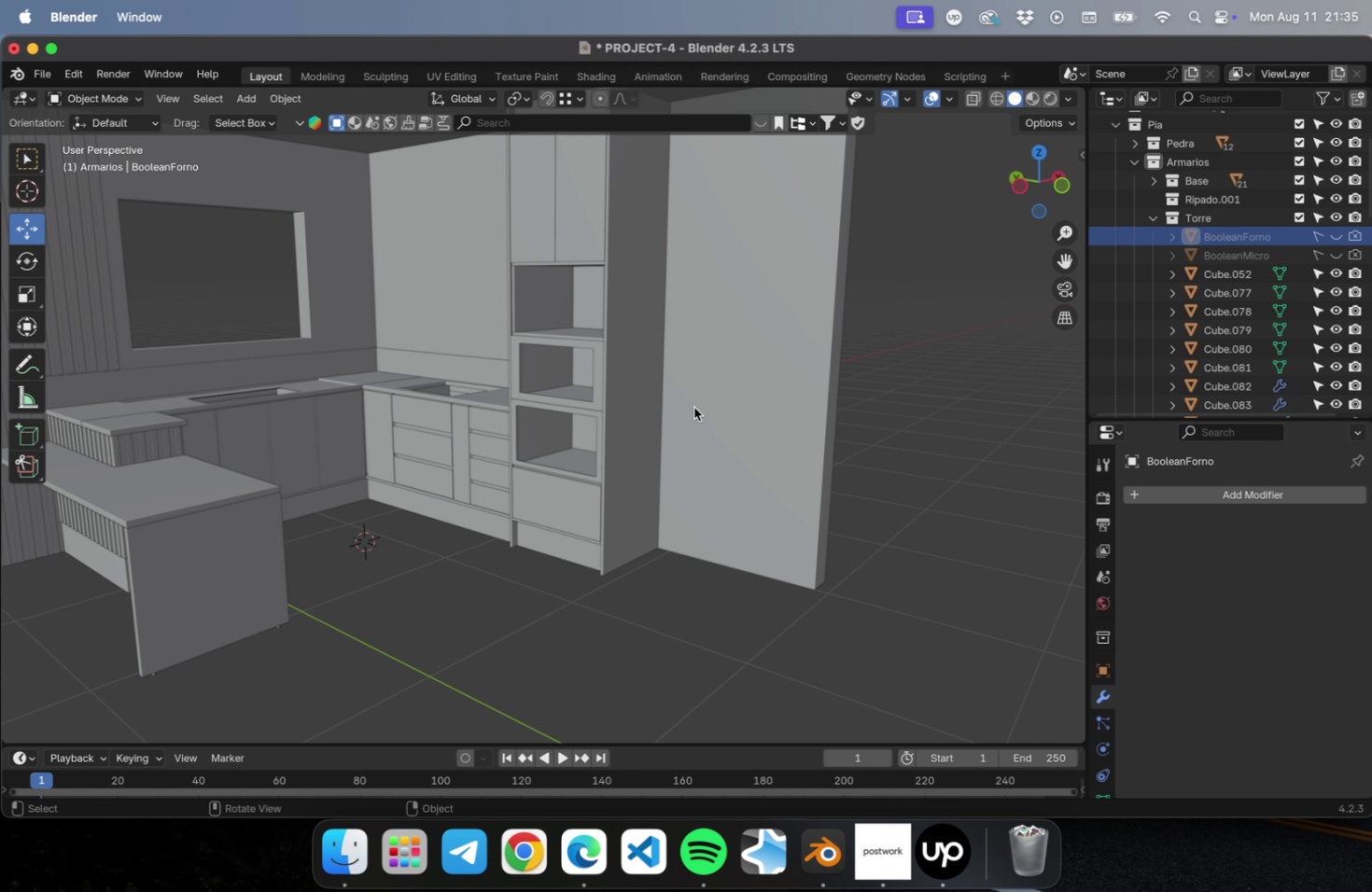 
key(Meta+S)
 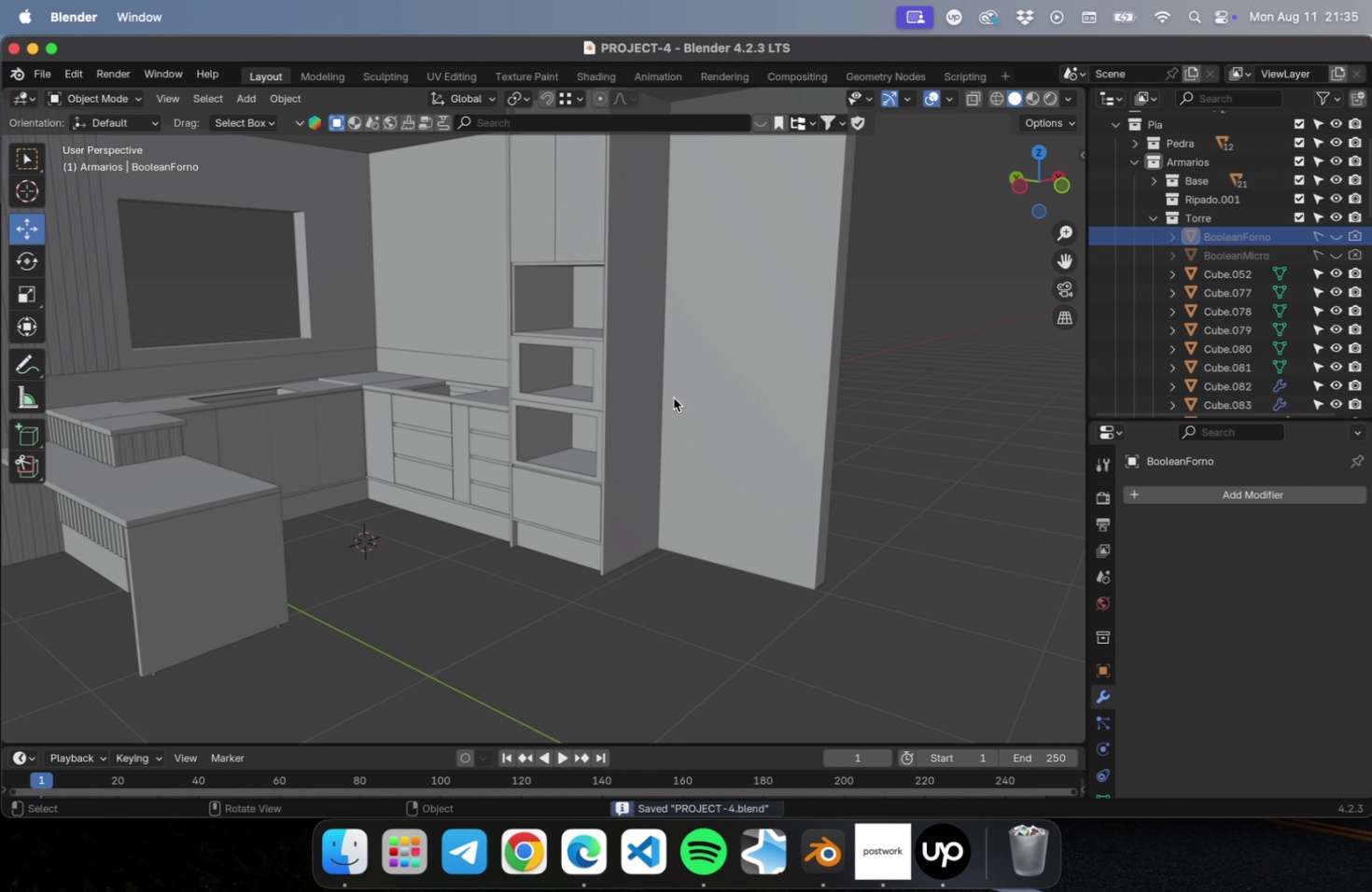 
hold_key(key=ShiftLeft, duration=0.57)
 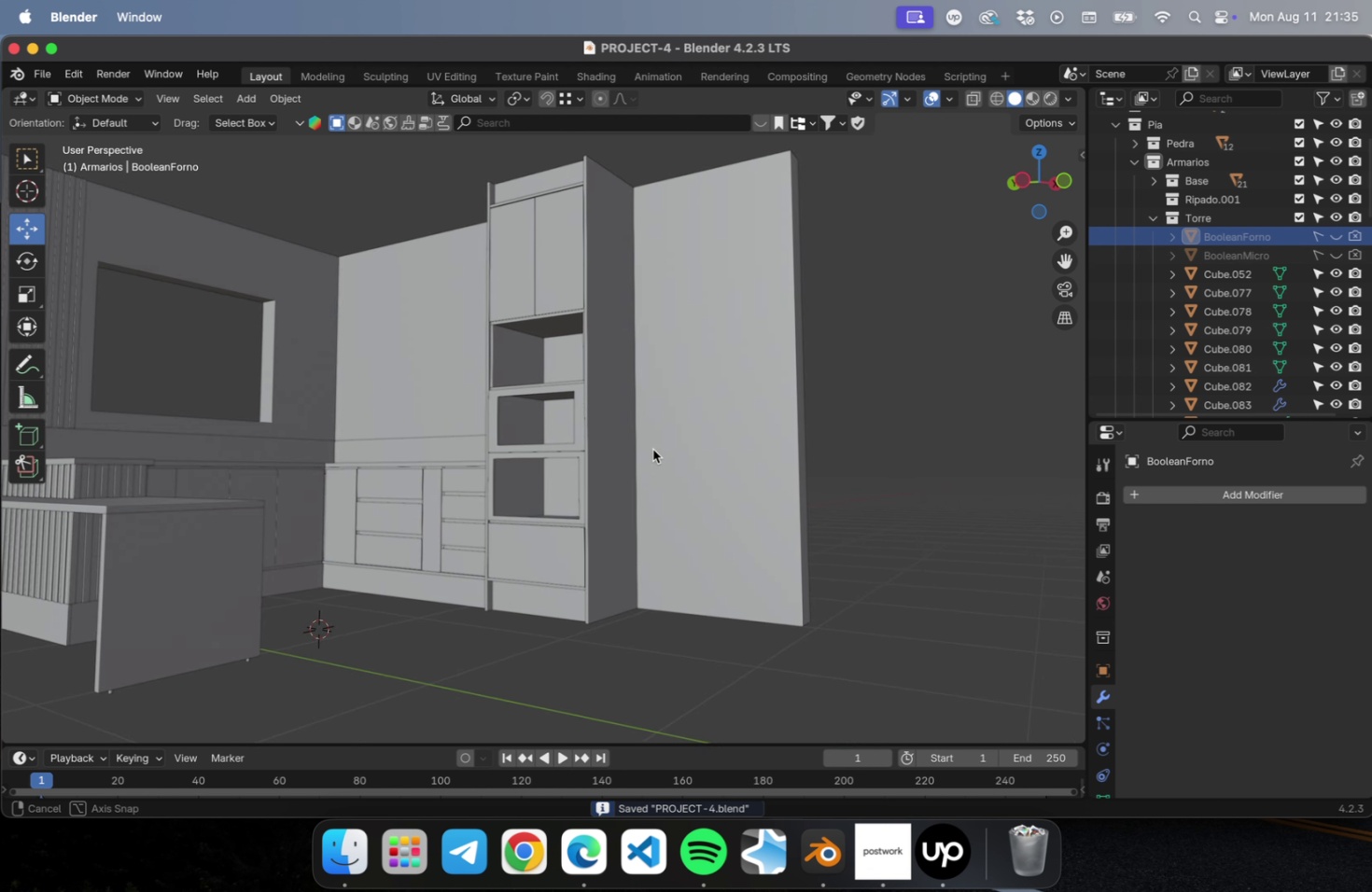 
hold_key(key=ShiftLeft, duration=0.53)
 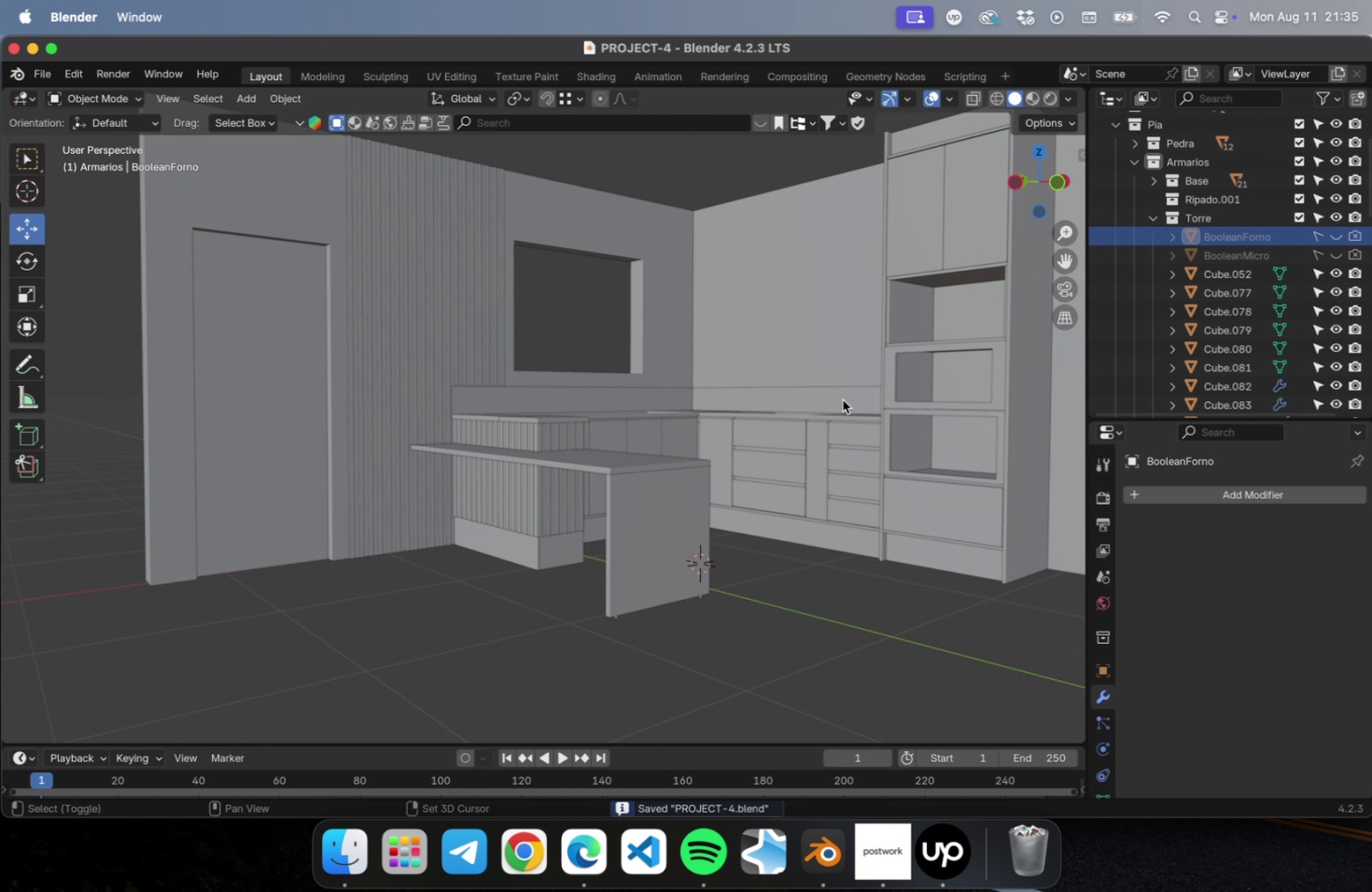 
scroll: coordinate [802, 404], scroll_direction: down, amount: 9.0
 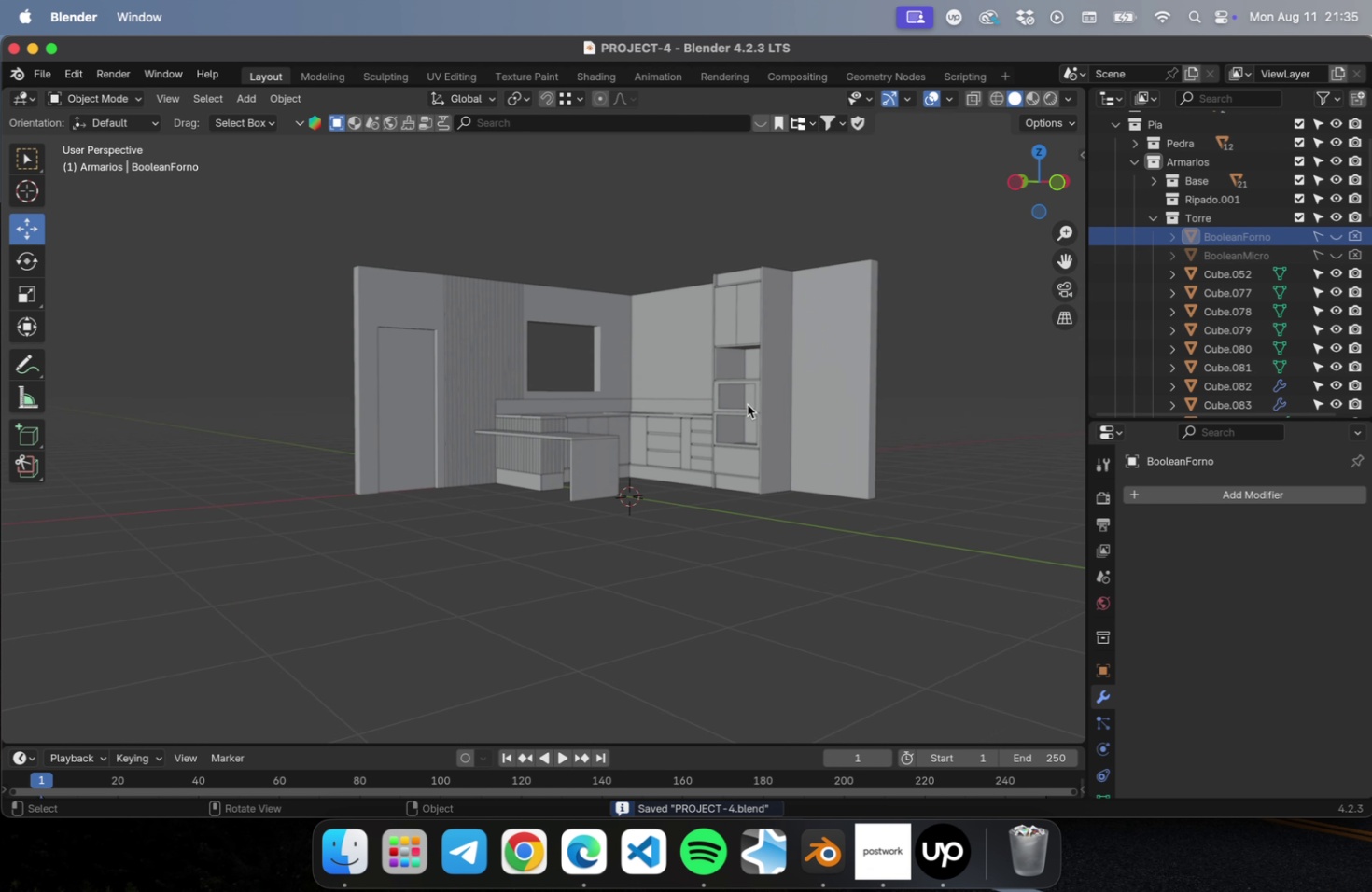 
hold_key(key=ShiftLeft, duration=0.51)
 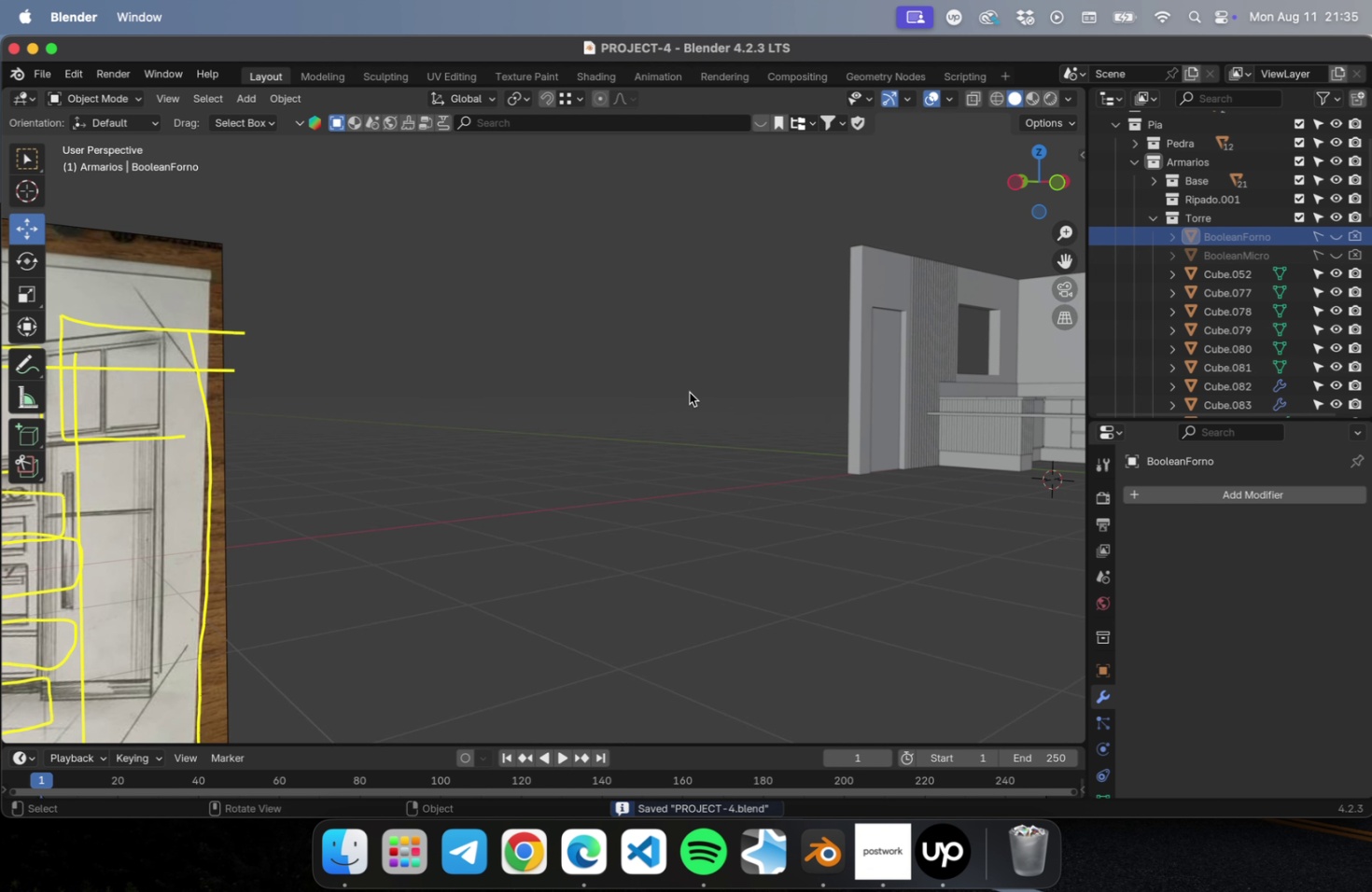 
hold_key(key=ShiftLeft, duration=0.53)
 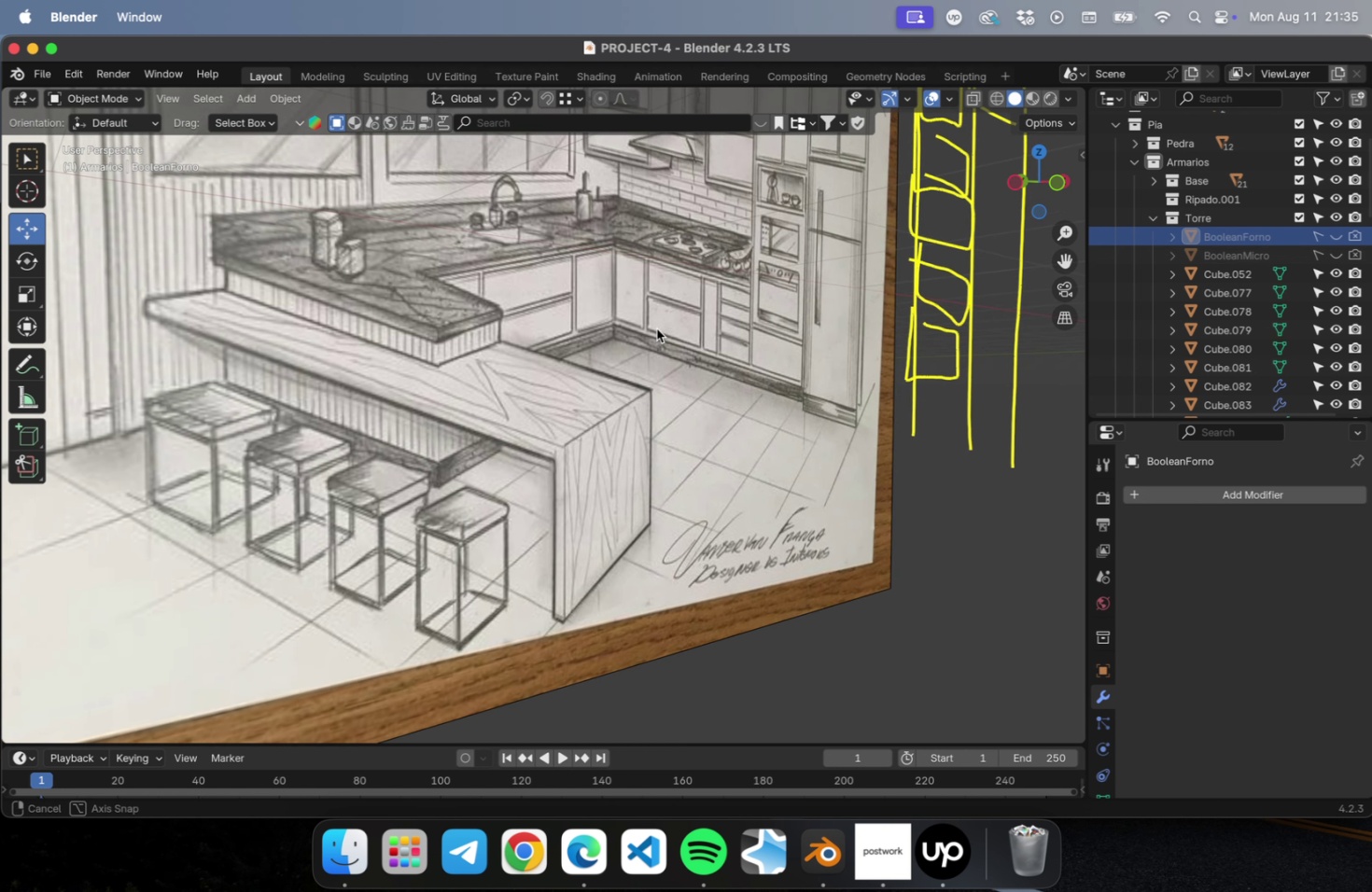 
hold_key(key=ShiftLeft, duration=0.42)
 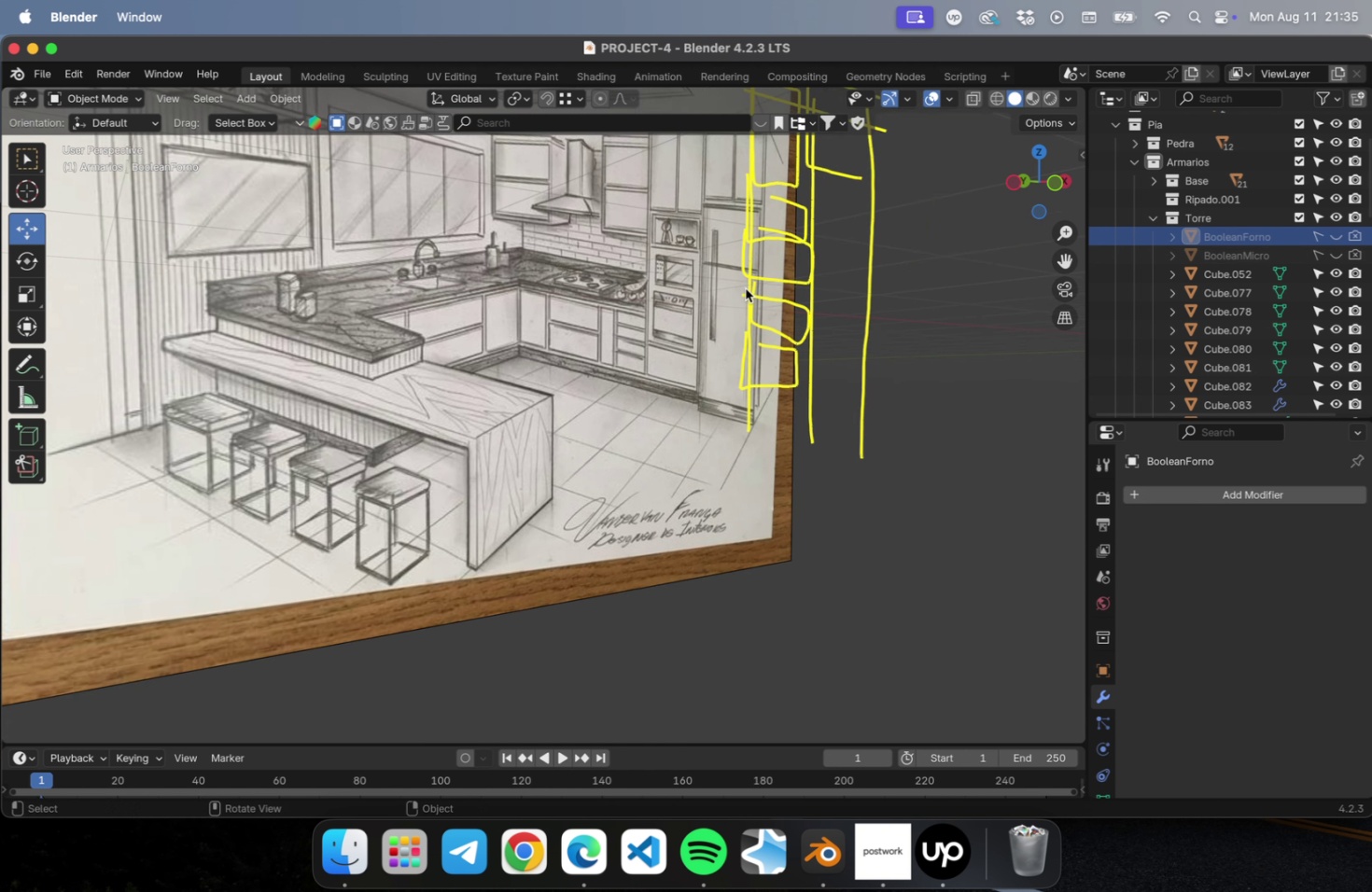 
hold_key(key=ShiftLeft, duration=0.39)
 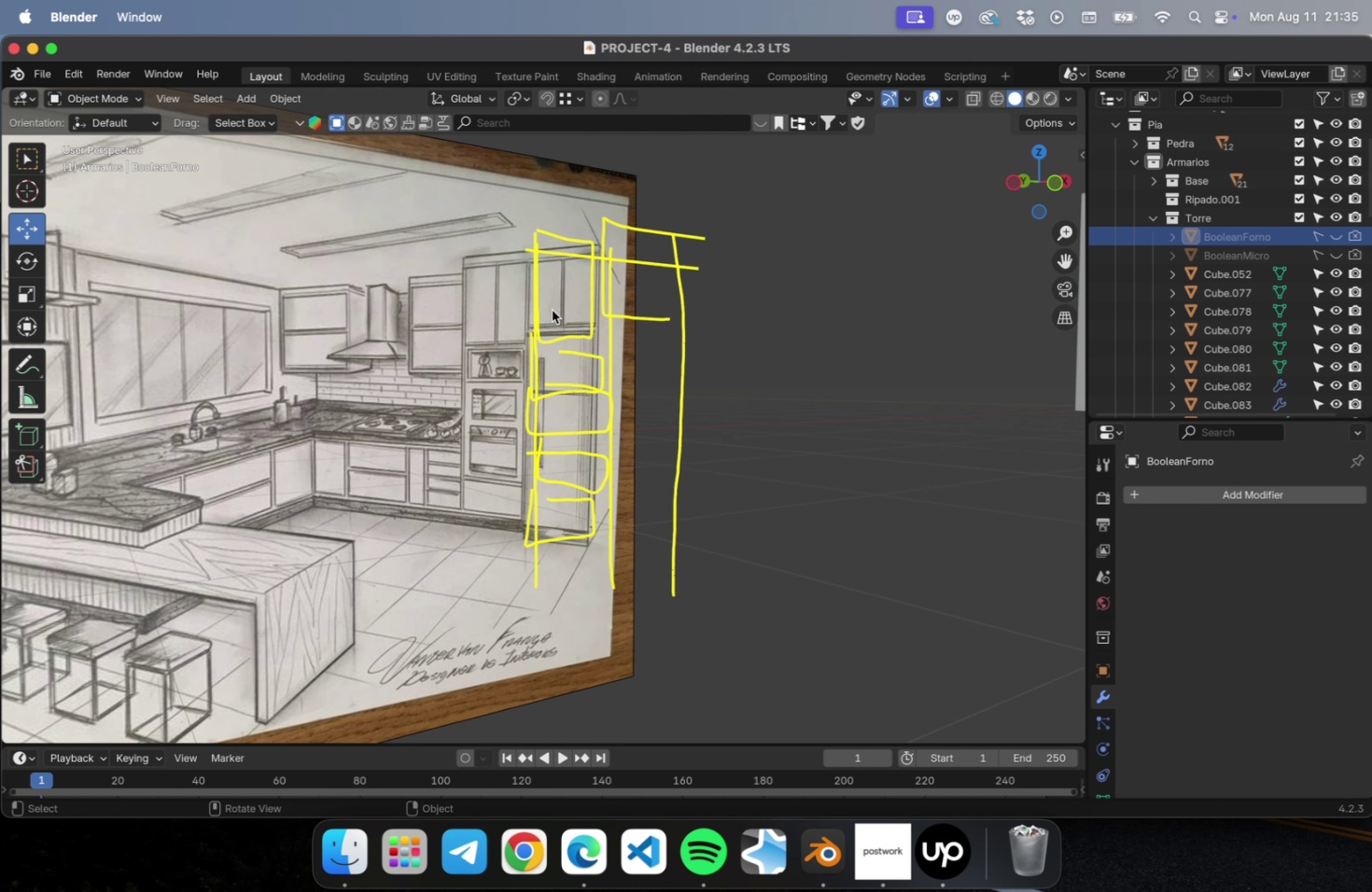 
hold_key(key=ShiftLeft, duration=0.4)
 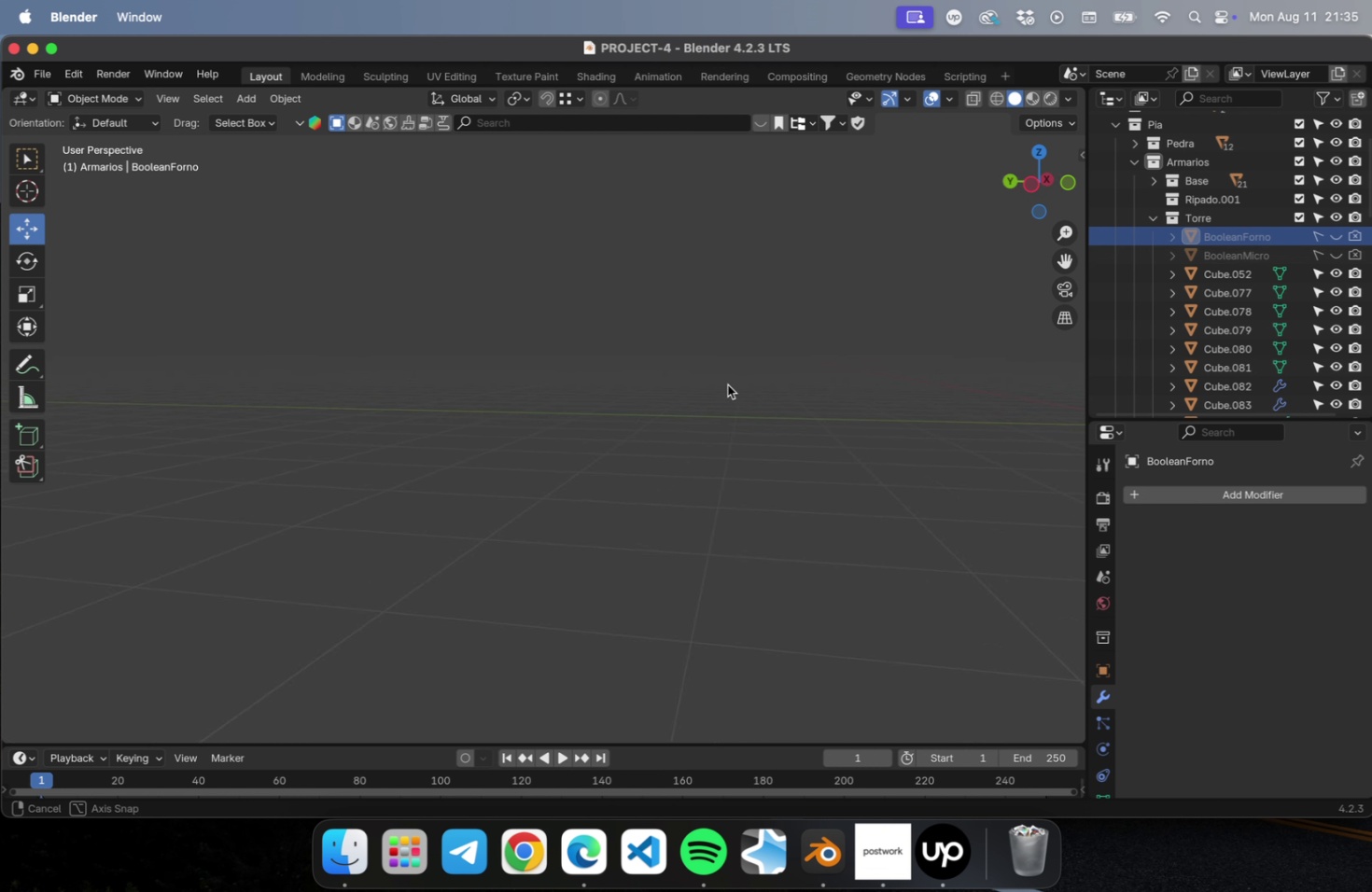 
scroll: coordinate [712, 374], scroll_direction: down, amount: 22.0
 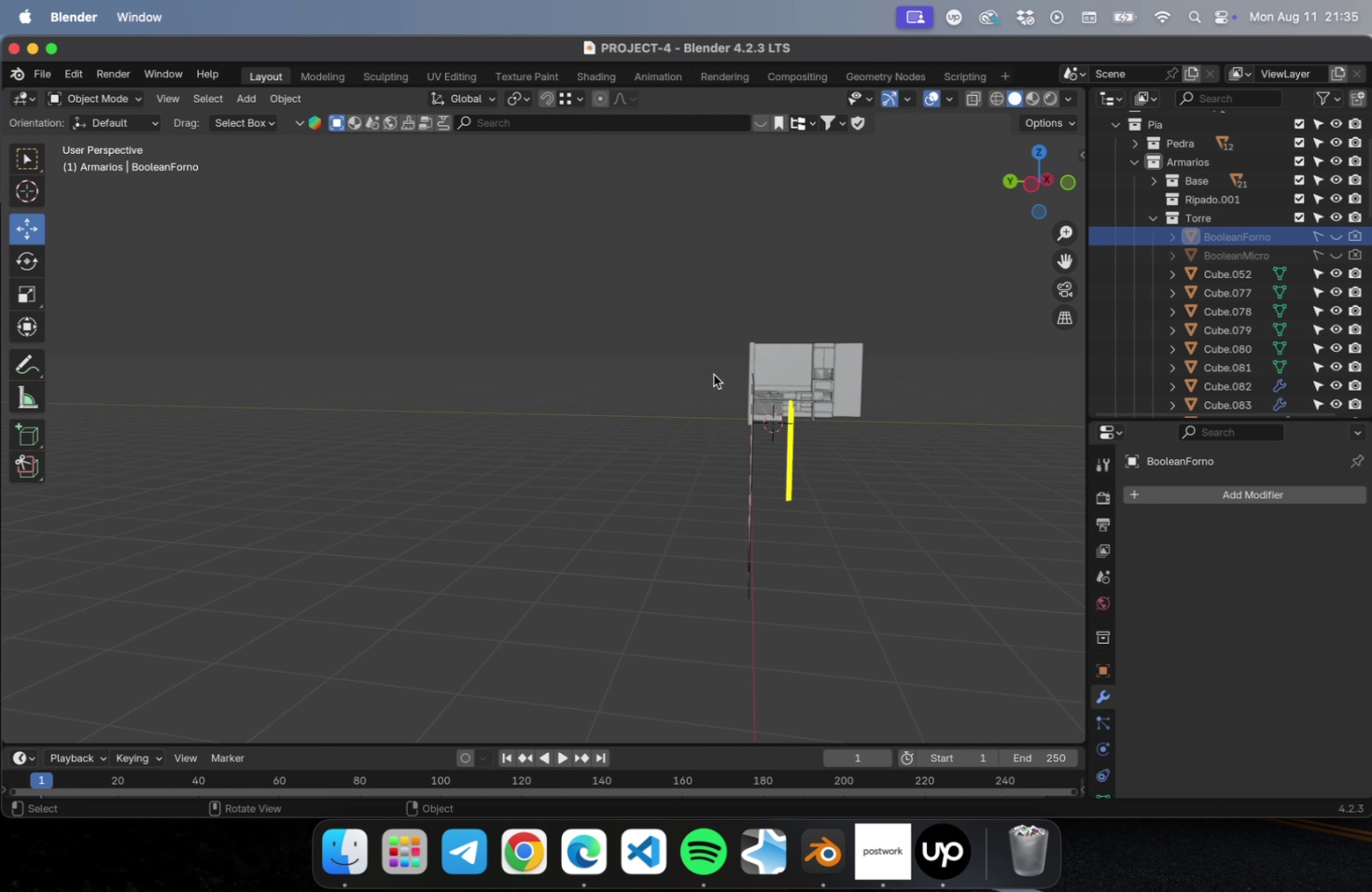 
hold_key(key=ShiftLeft, duration=0.49)
 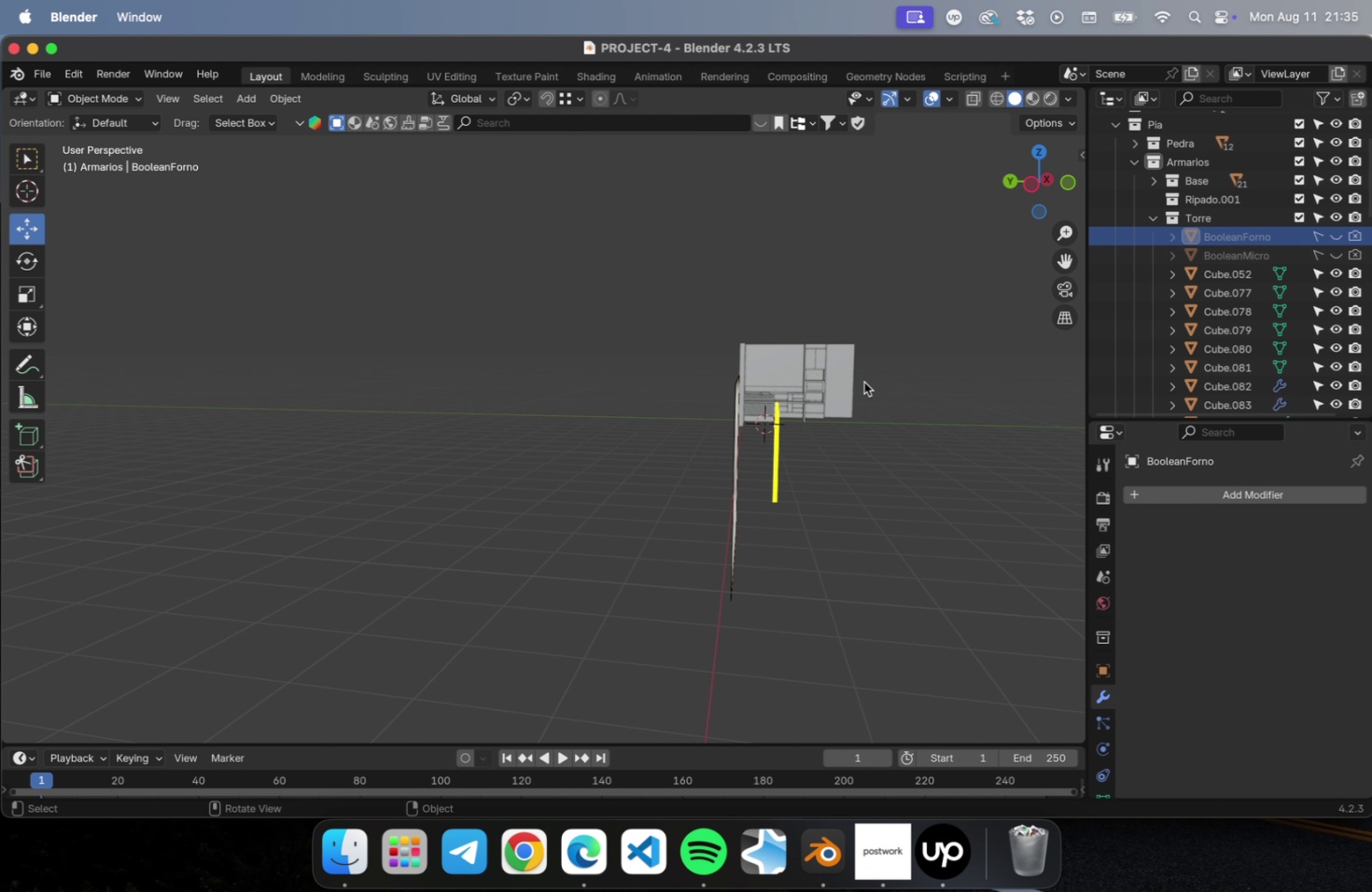 
scroll: coordinate [864, 381], scroll_direction: up, amount: 17.0
 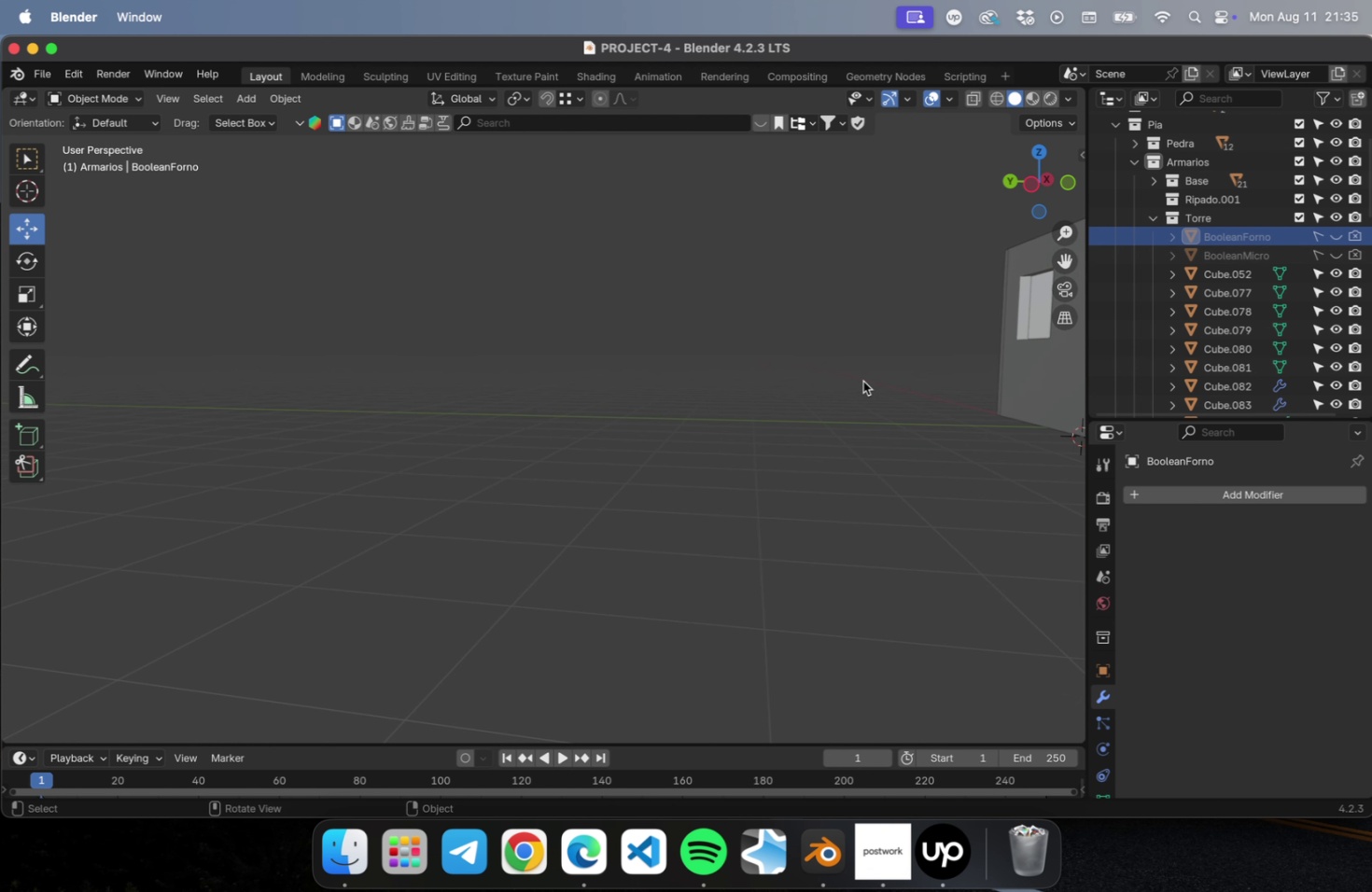 
hold_key(key=ShiftLeft, duration=0.9)
 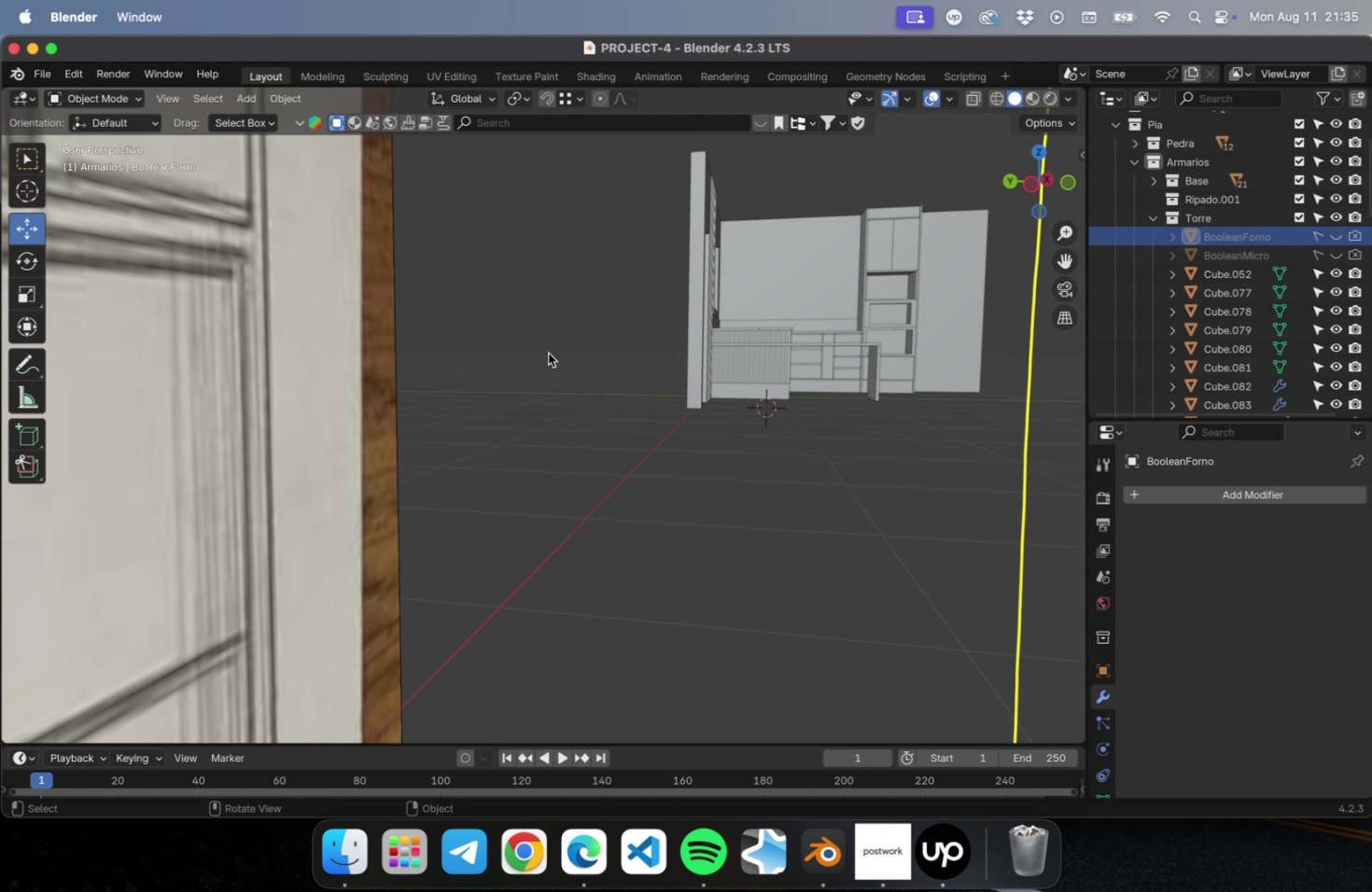 
scroll: coordinate [546, 355], scroll_direction: down, amount: 16.0
 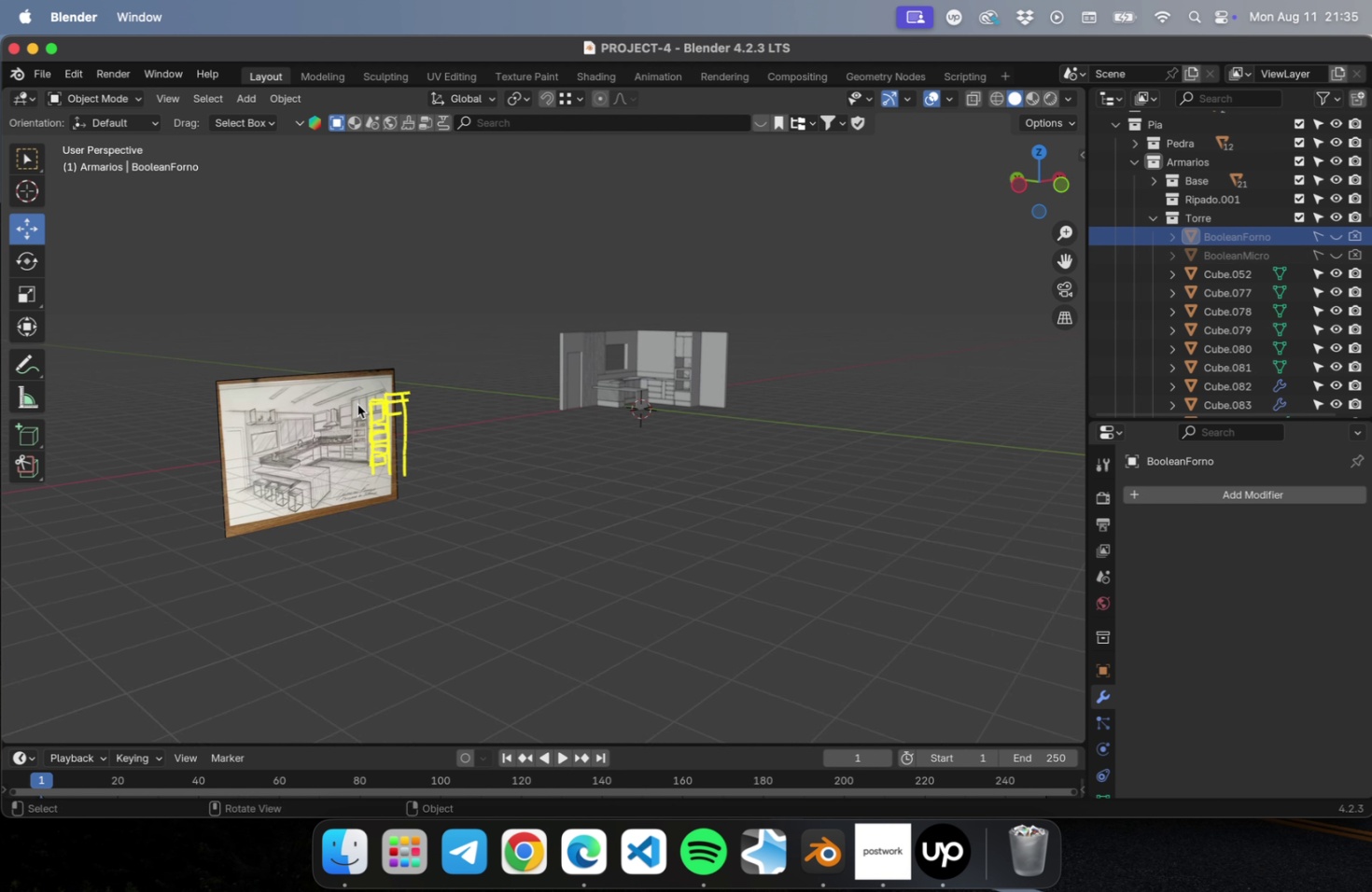 
scroll: coordinate [346, 413], scroll_direction: up, amount: 2.0
 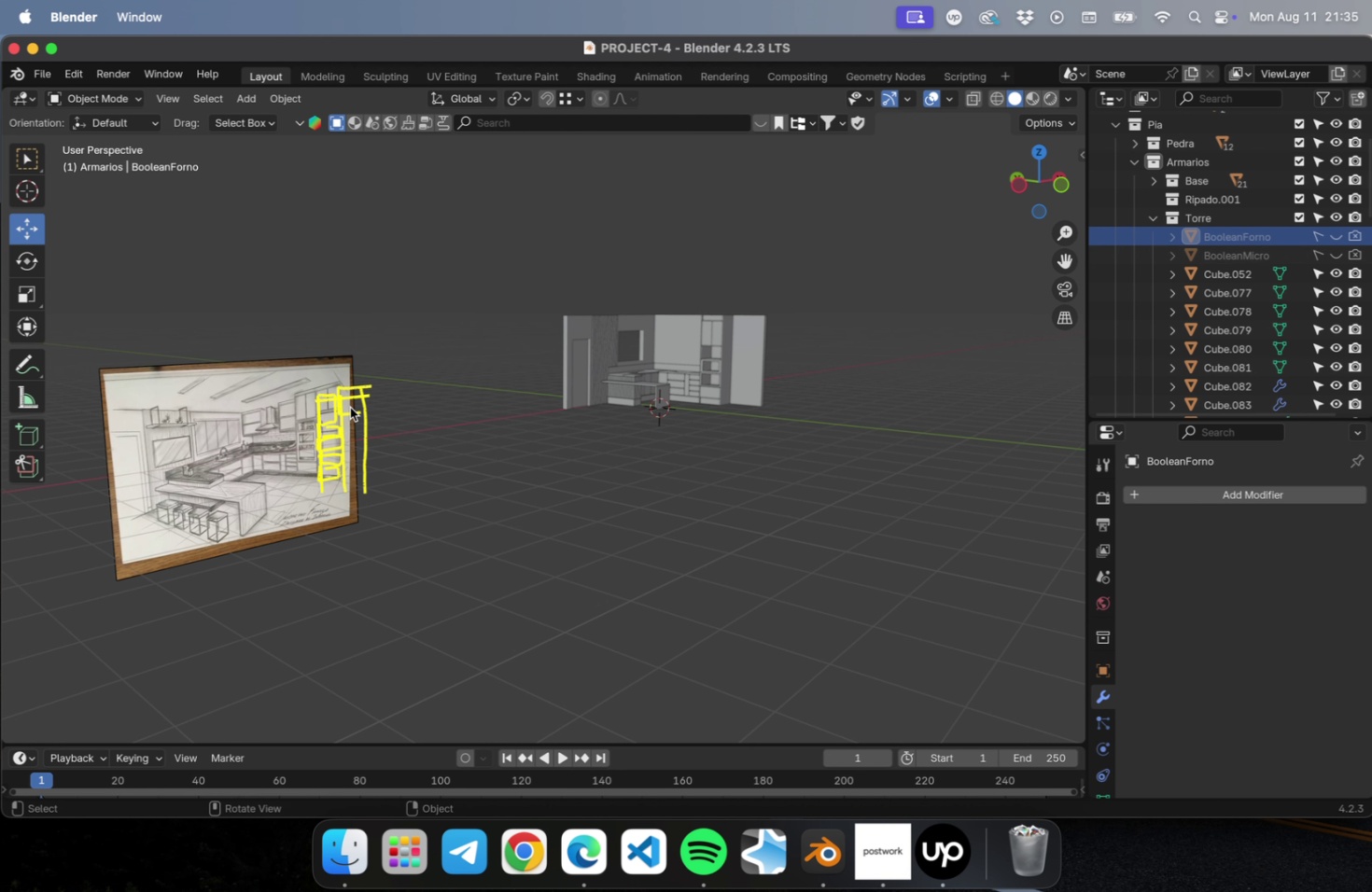 
key(Shift+ShiftLeft)
 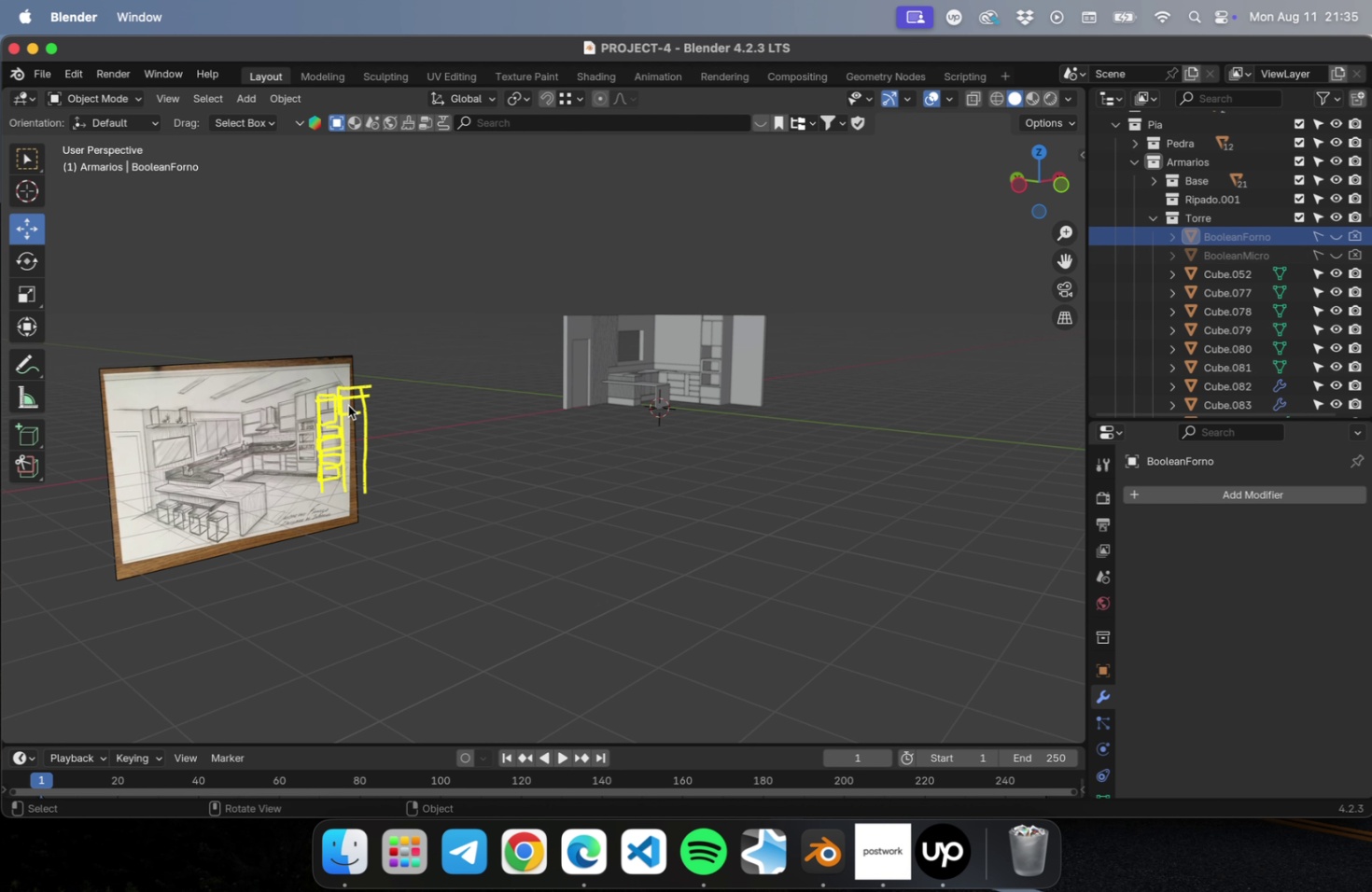 
scroll: coordinate [349, 406], scroll_direction: up, amount: 2.0
 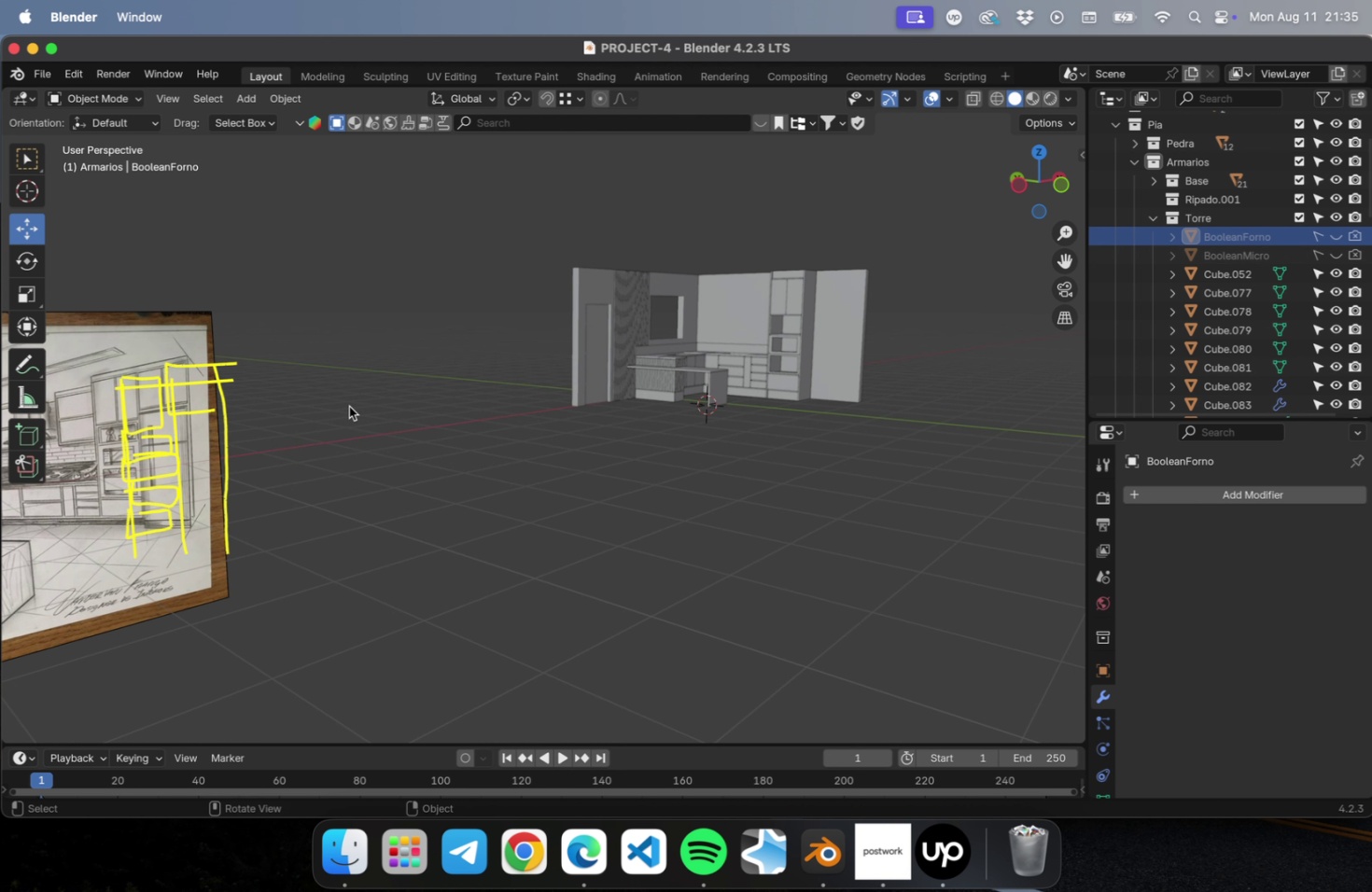 
hold_key(key=ShiftLeft, duration=0.57)
 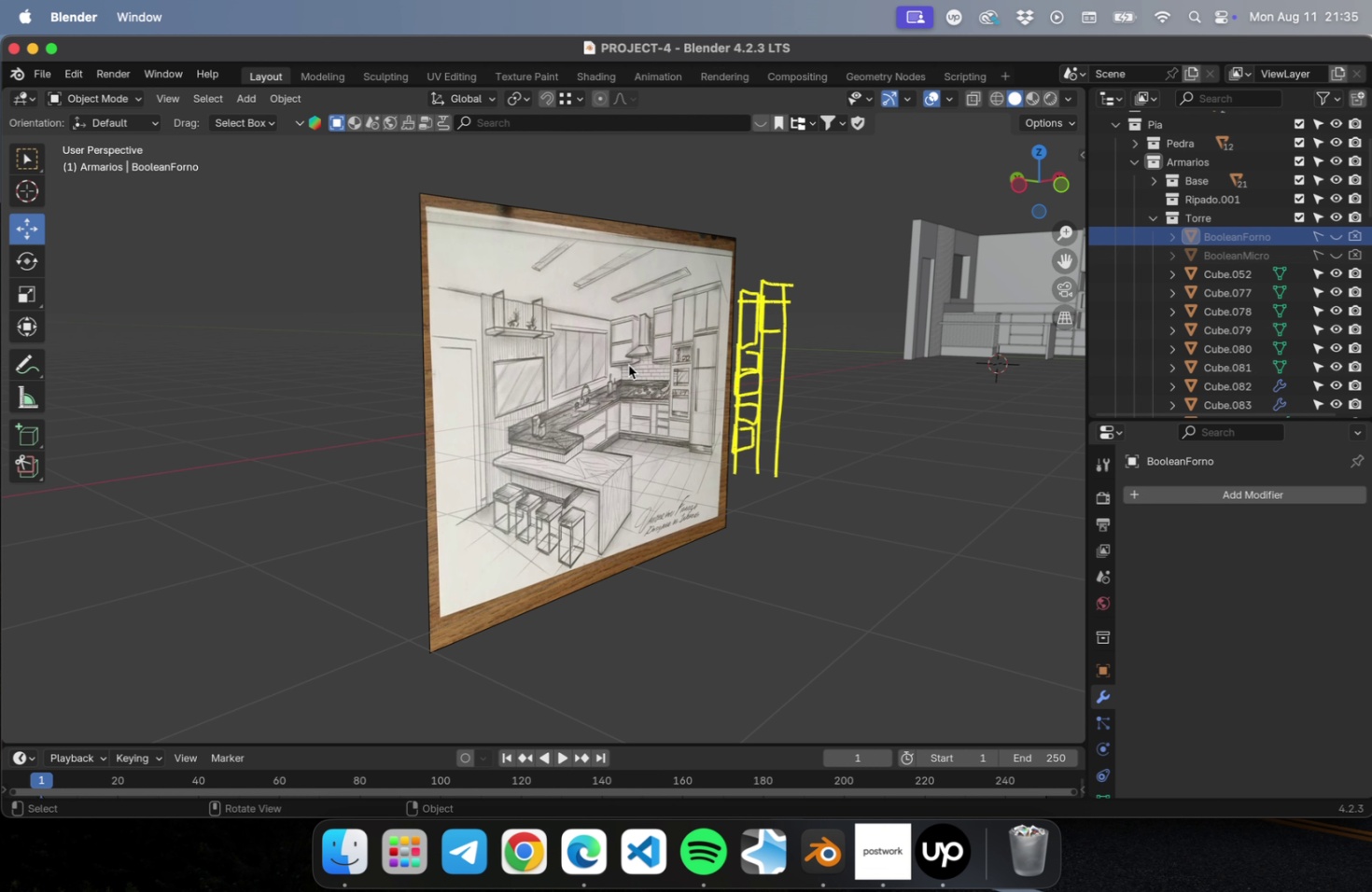 
scroll: coordinate [677, 358], scroll_direction: up, amount: 2.0
 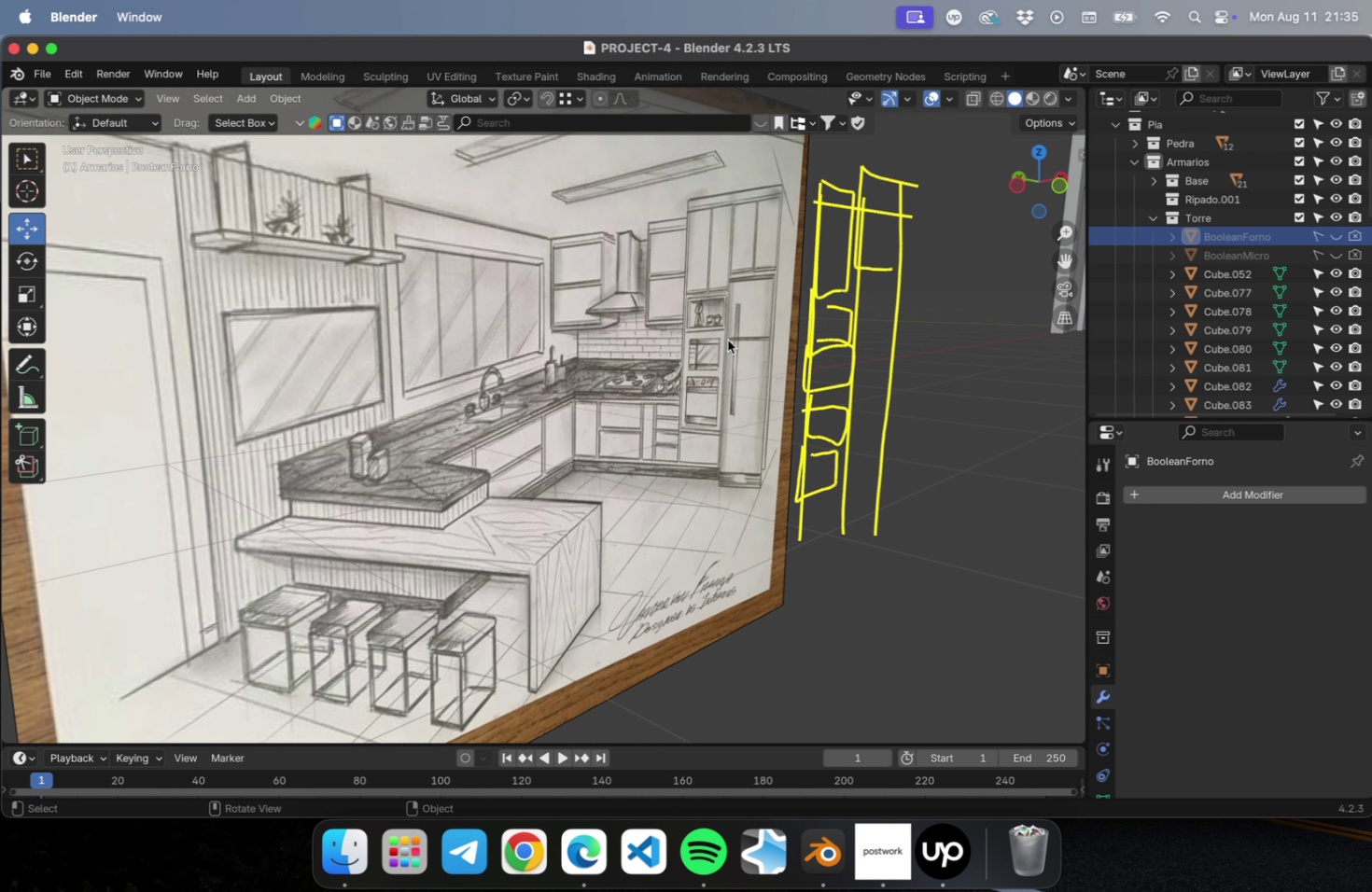 
wait(6.31)
 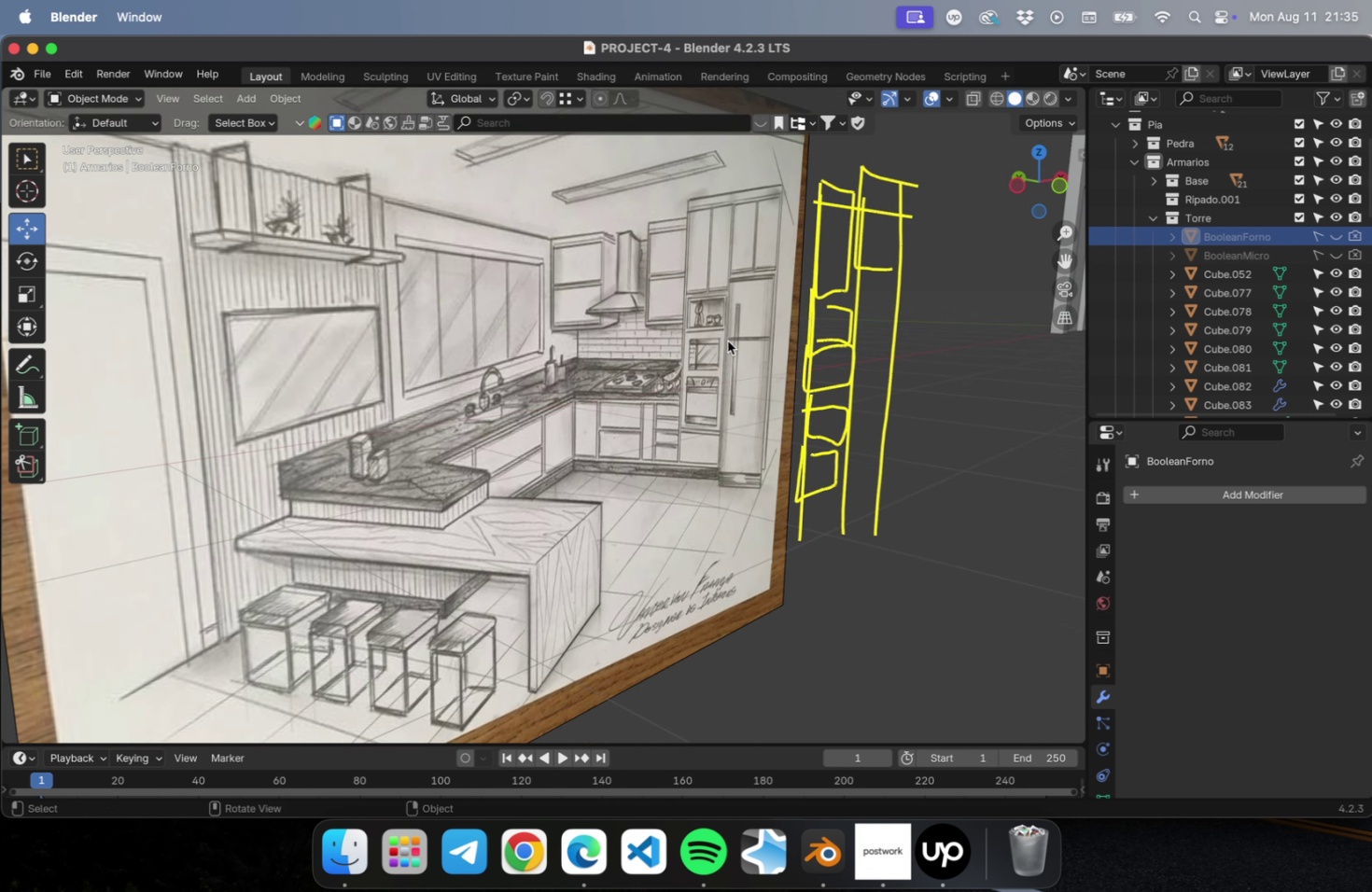 
scroll: coordinate [746, 293], scroll_direction: down, amount: 2.0
 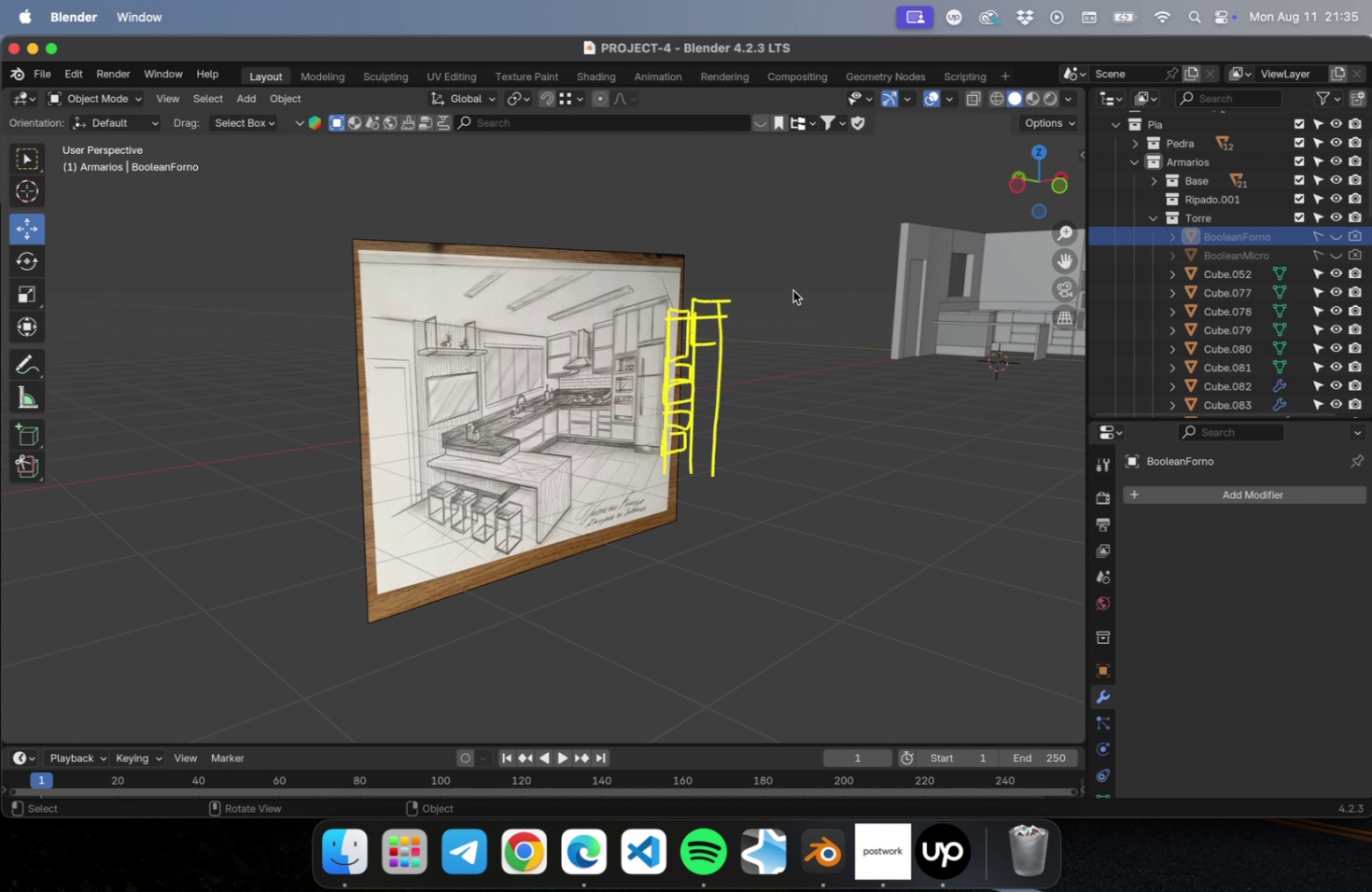 
hold_key(key=ShiftLeft, duration=0.67)
 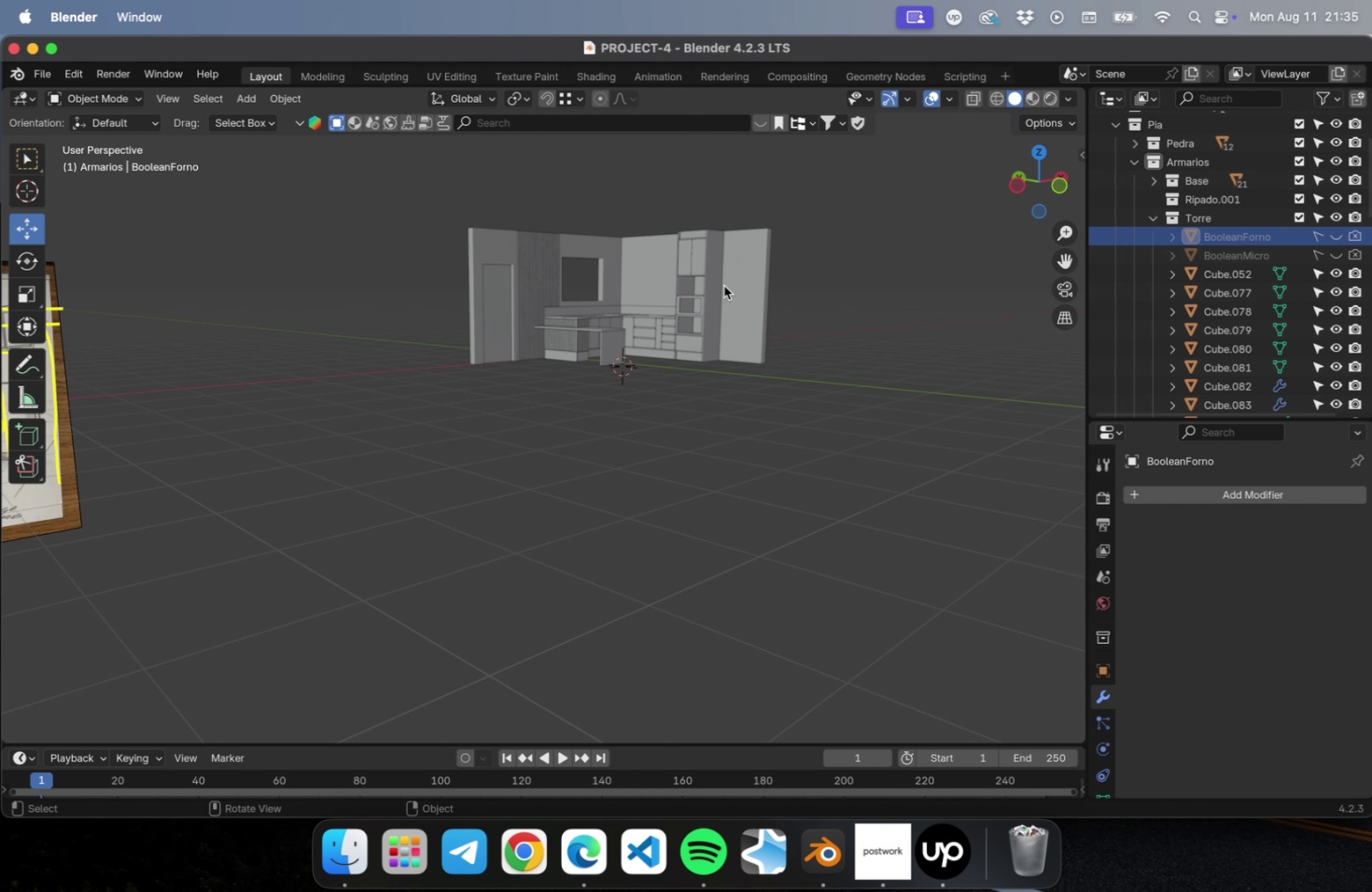 
left_click([718, 286])
 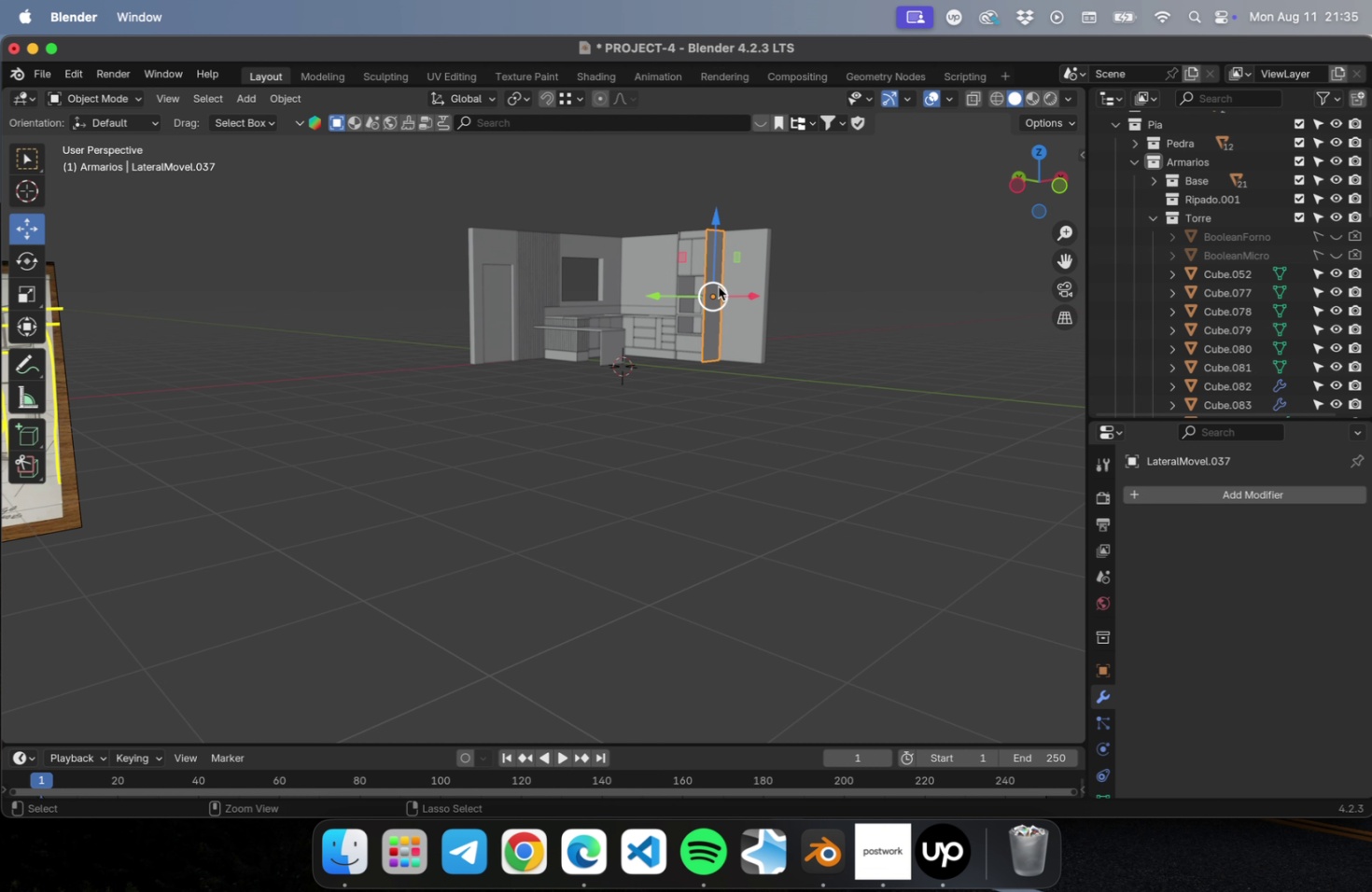 
key(Meta+S)
 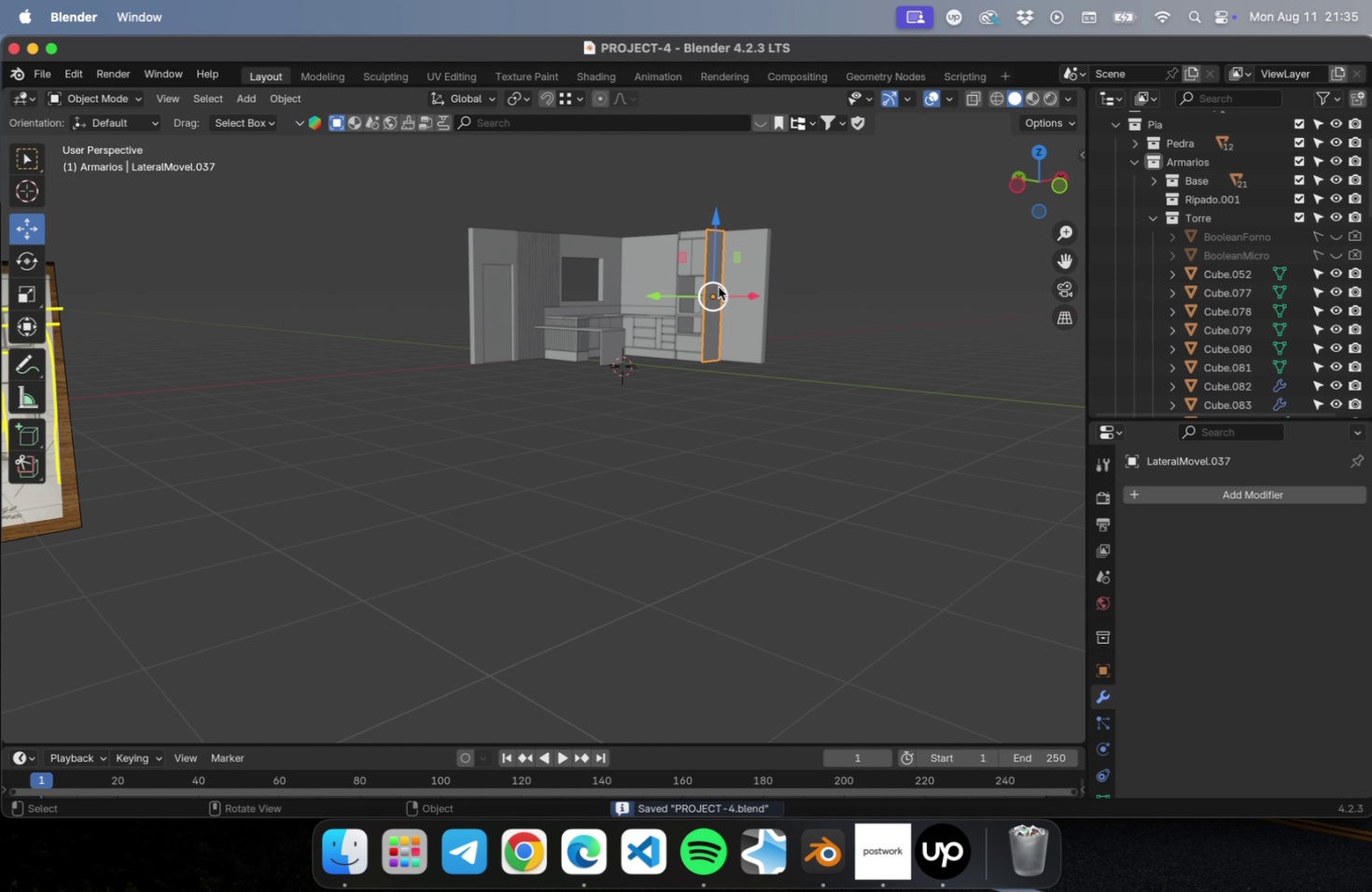 
key(NumLock)
 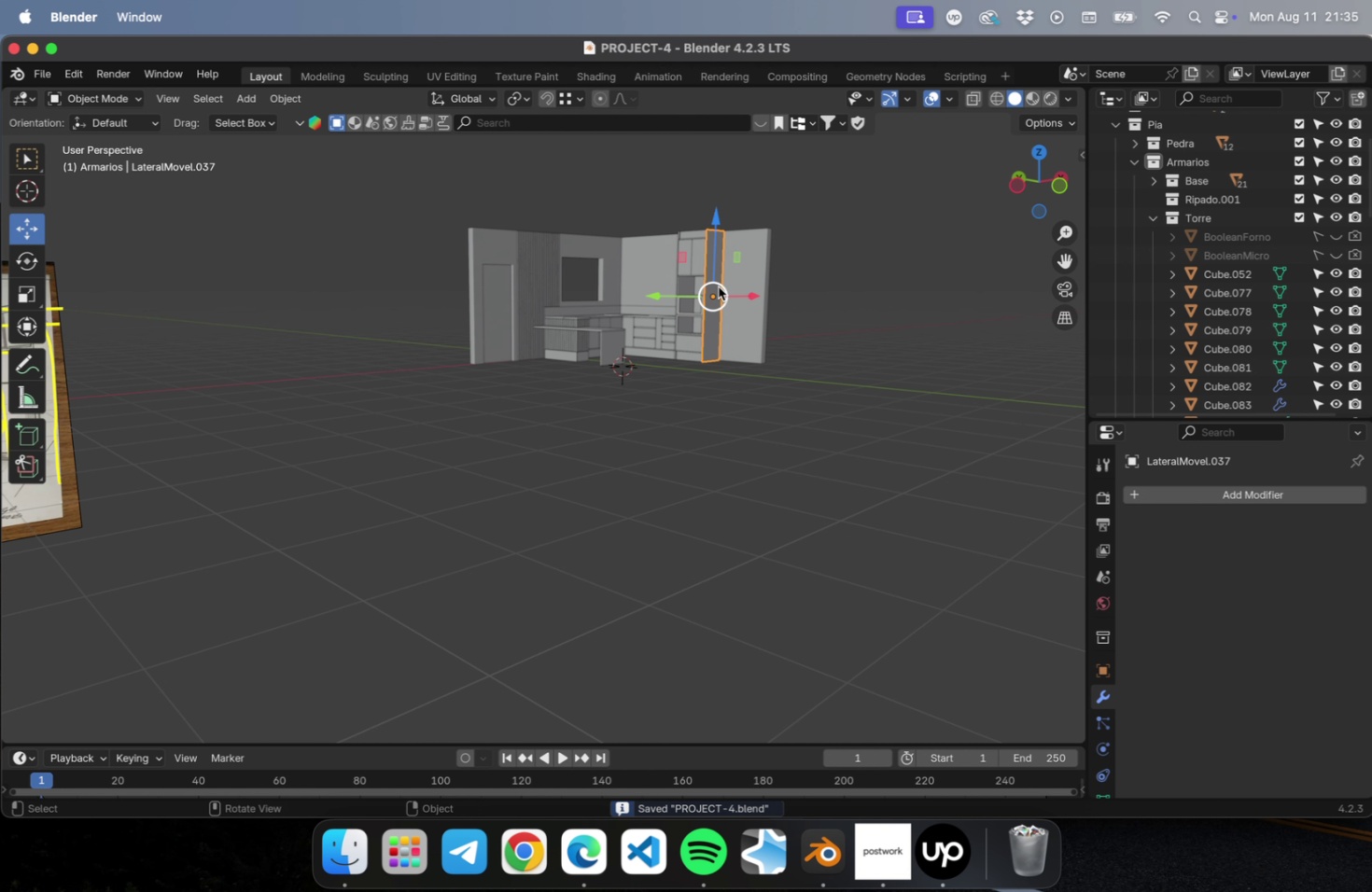 
key(Numpad1)
 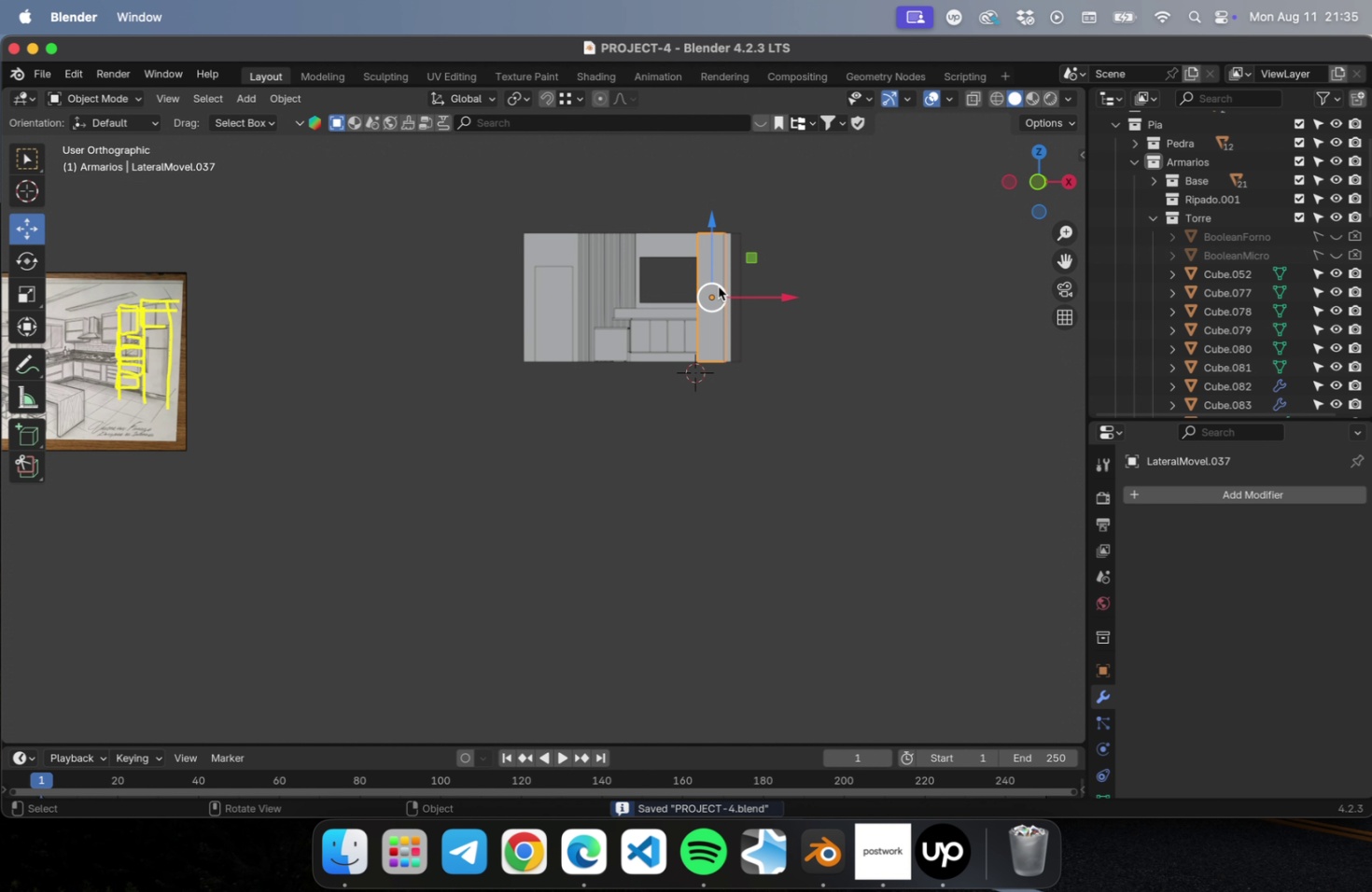 
key(NumLock)
 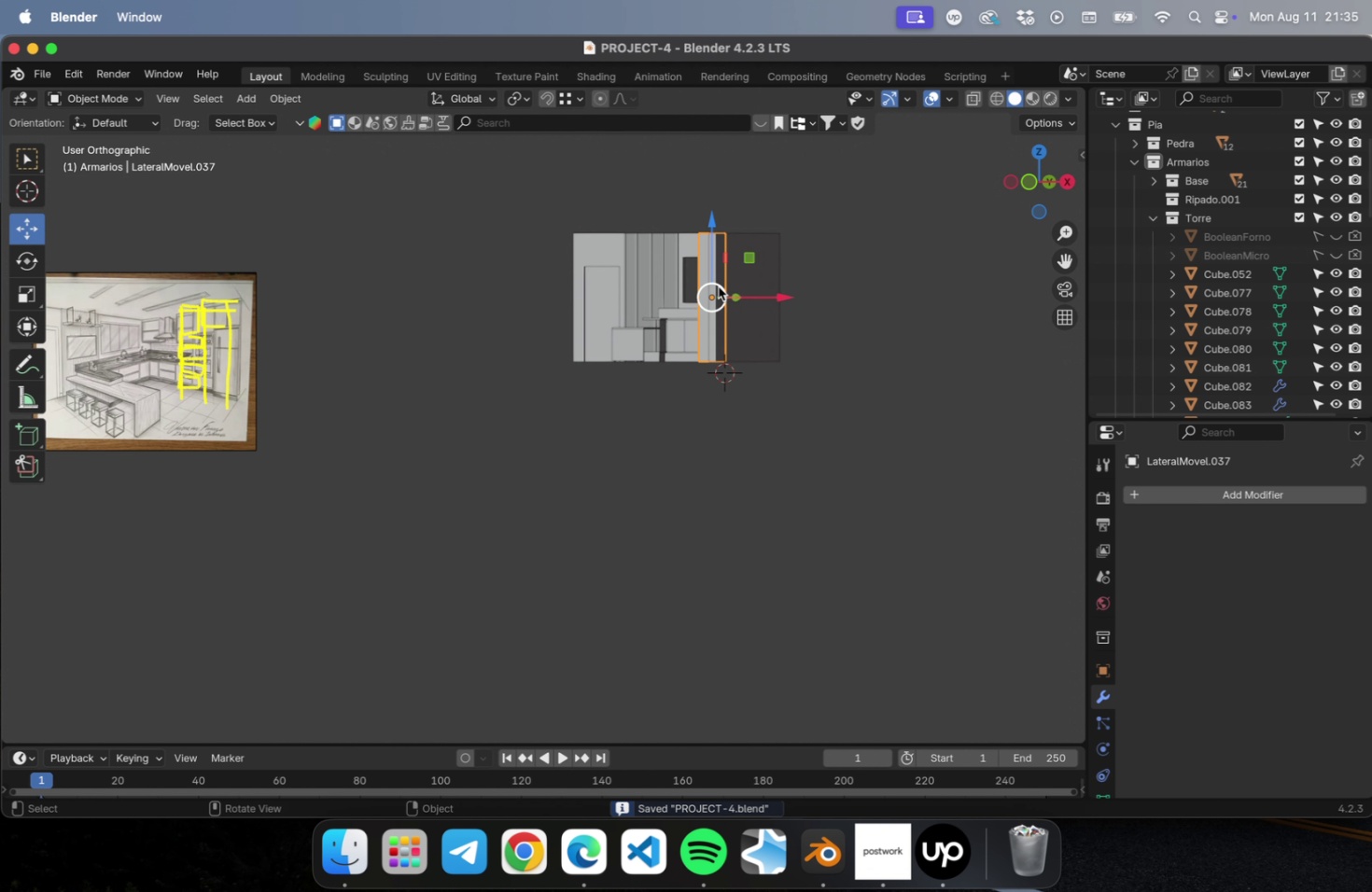 
key(Numpad3)
 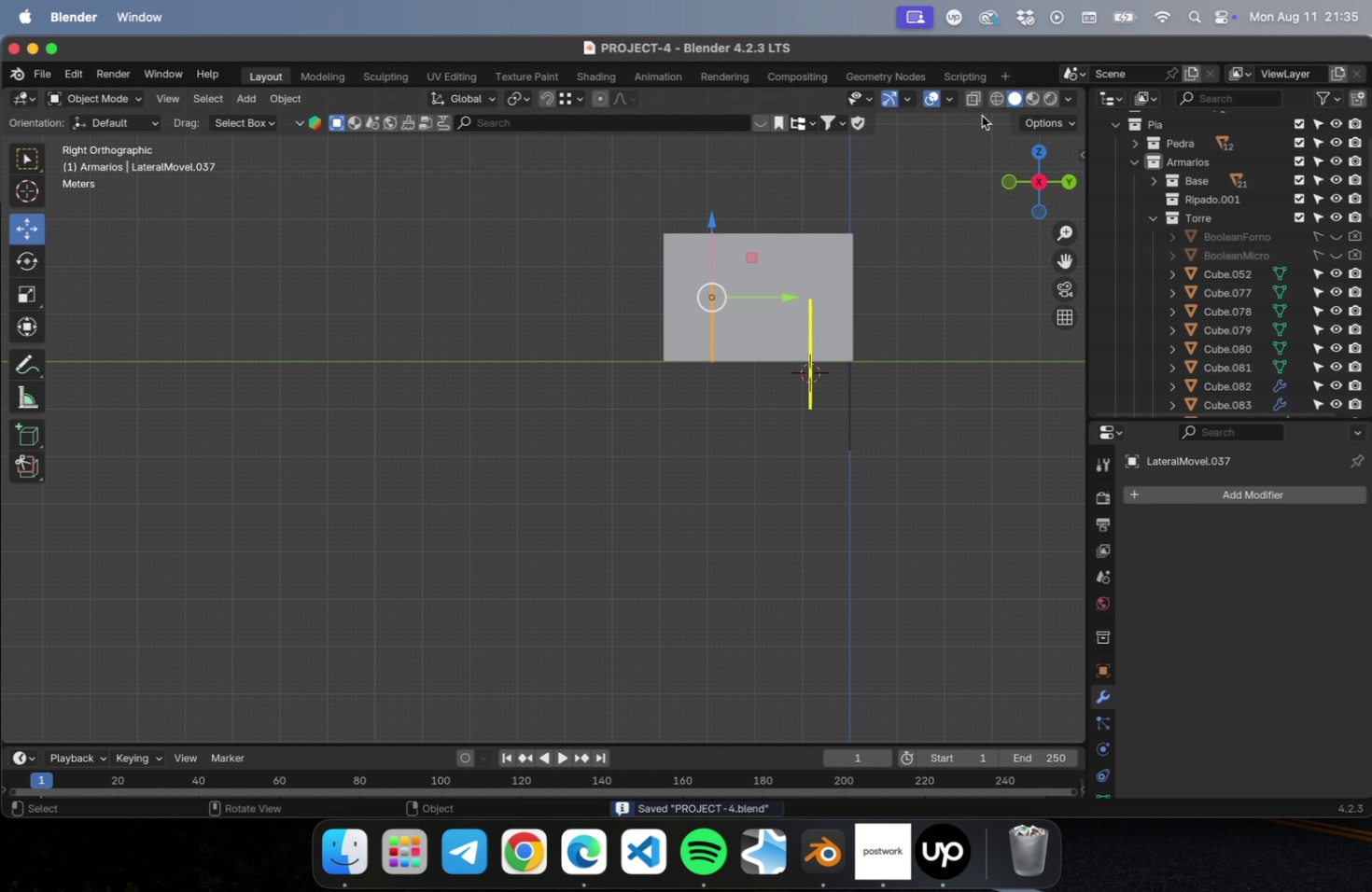 
left_click([998, 95])
 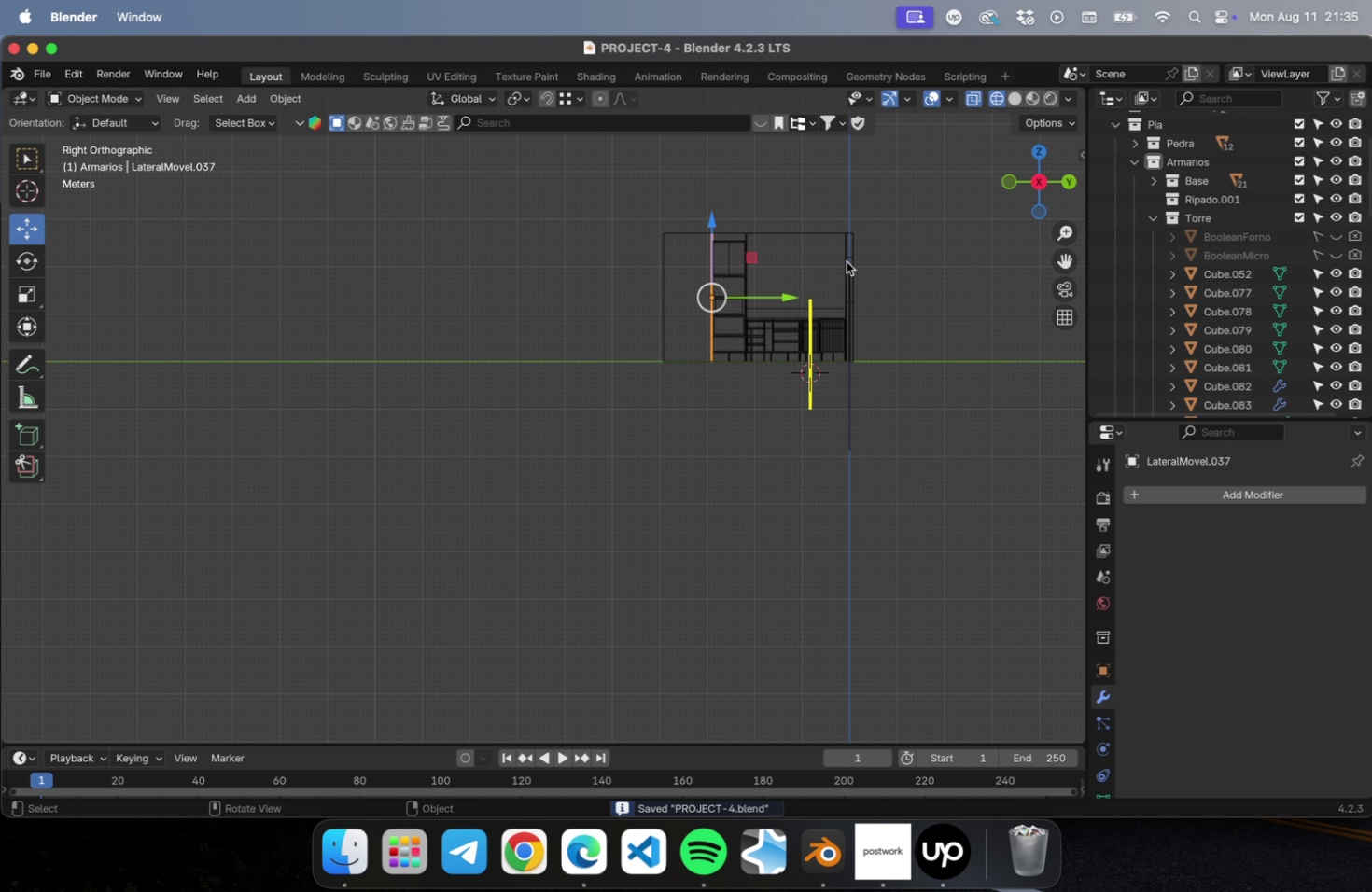 
scroll: coordinate [846, 266], scroll_direction: up, amount: 22.0
 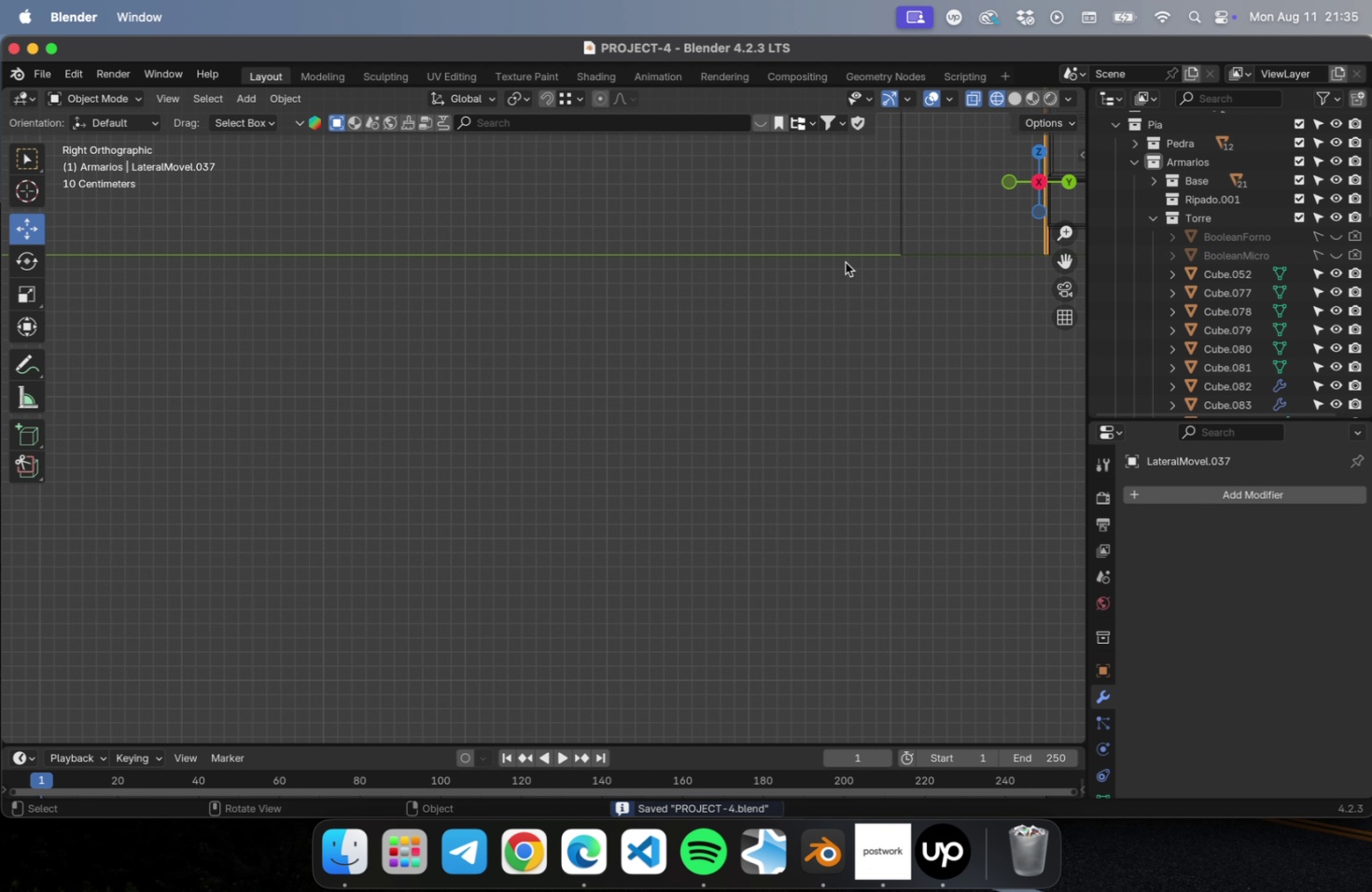 
hold_key(key=ShiftLeft, duration=0.58)
 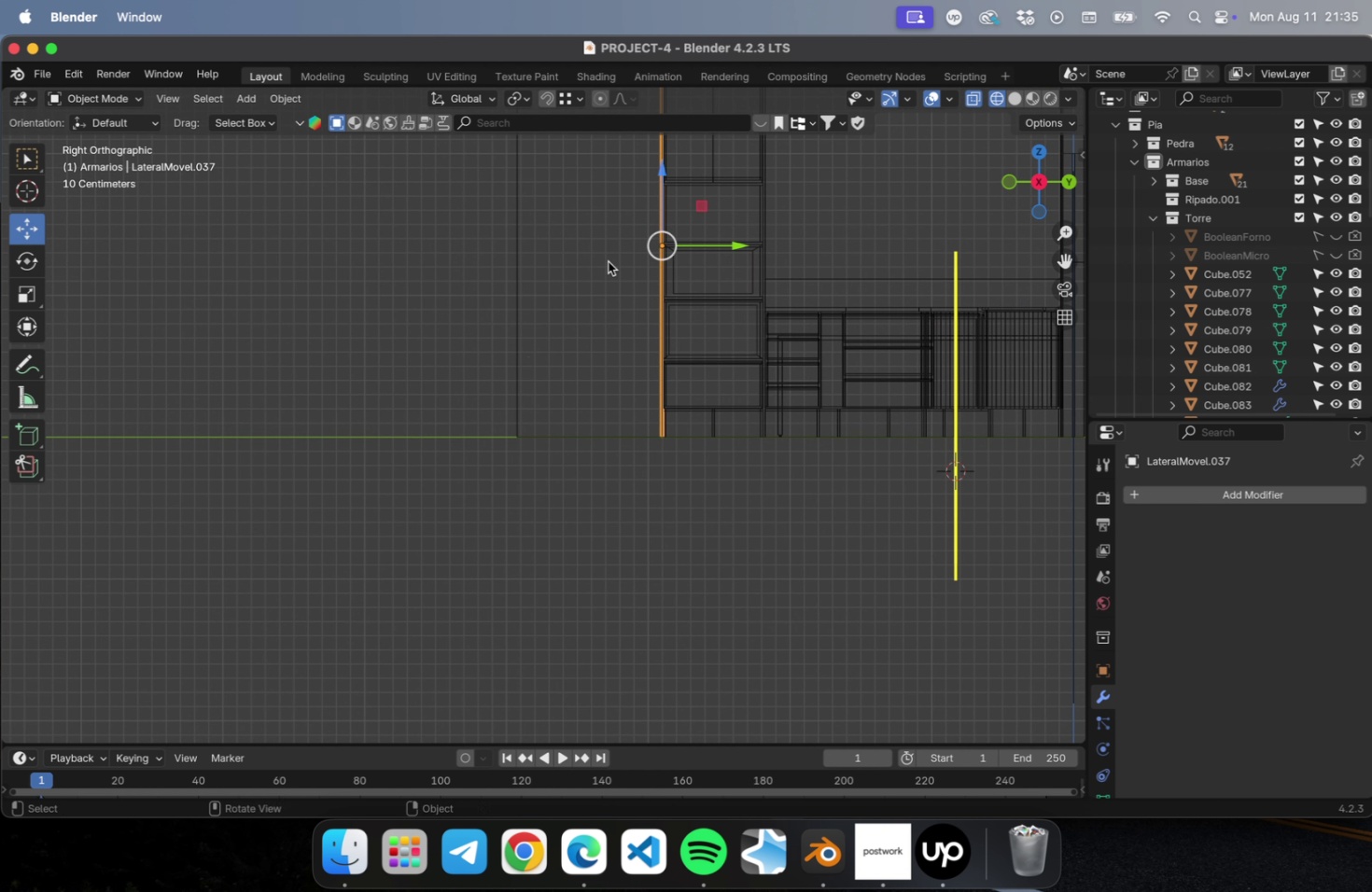 
scroll: coordinate [627, 245], scroll_direction: up, amount: 4.0
 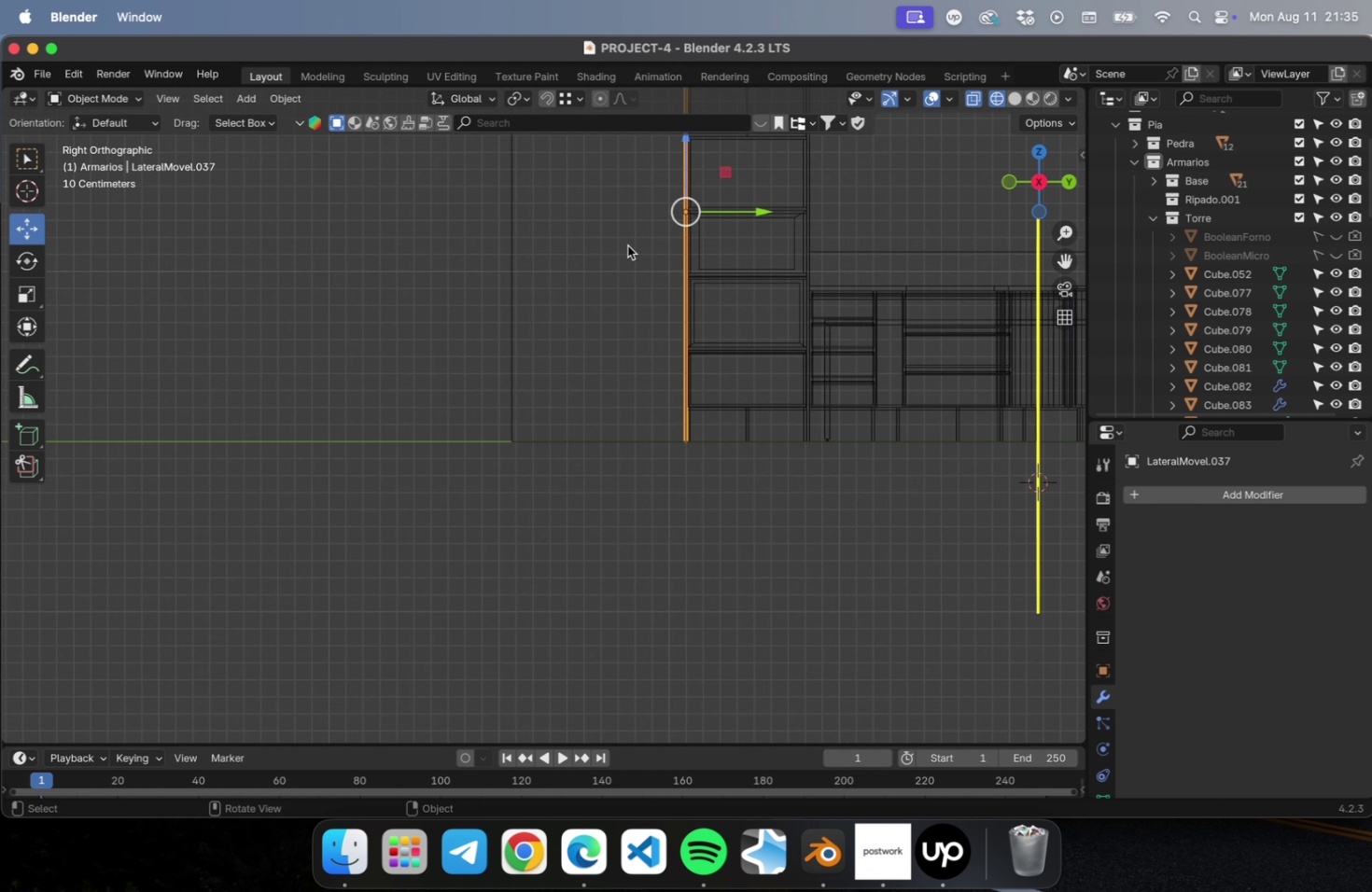 
hold_key(key=ShiftLeft, duration=0.89)
 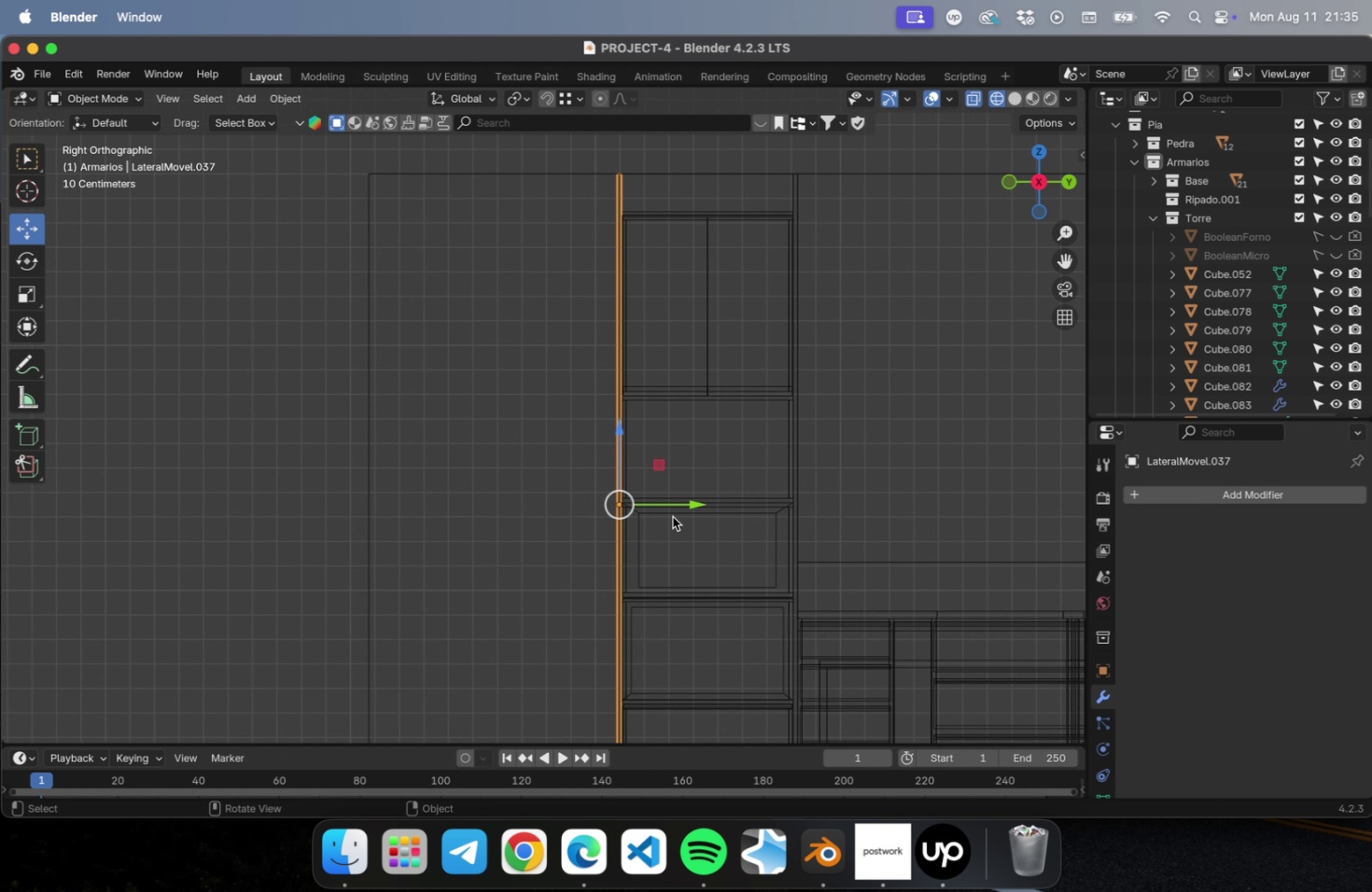 
type(Dzy)
 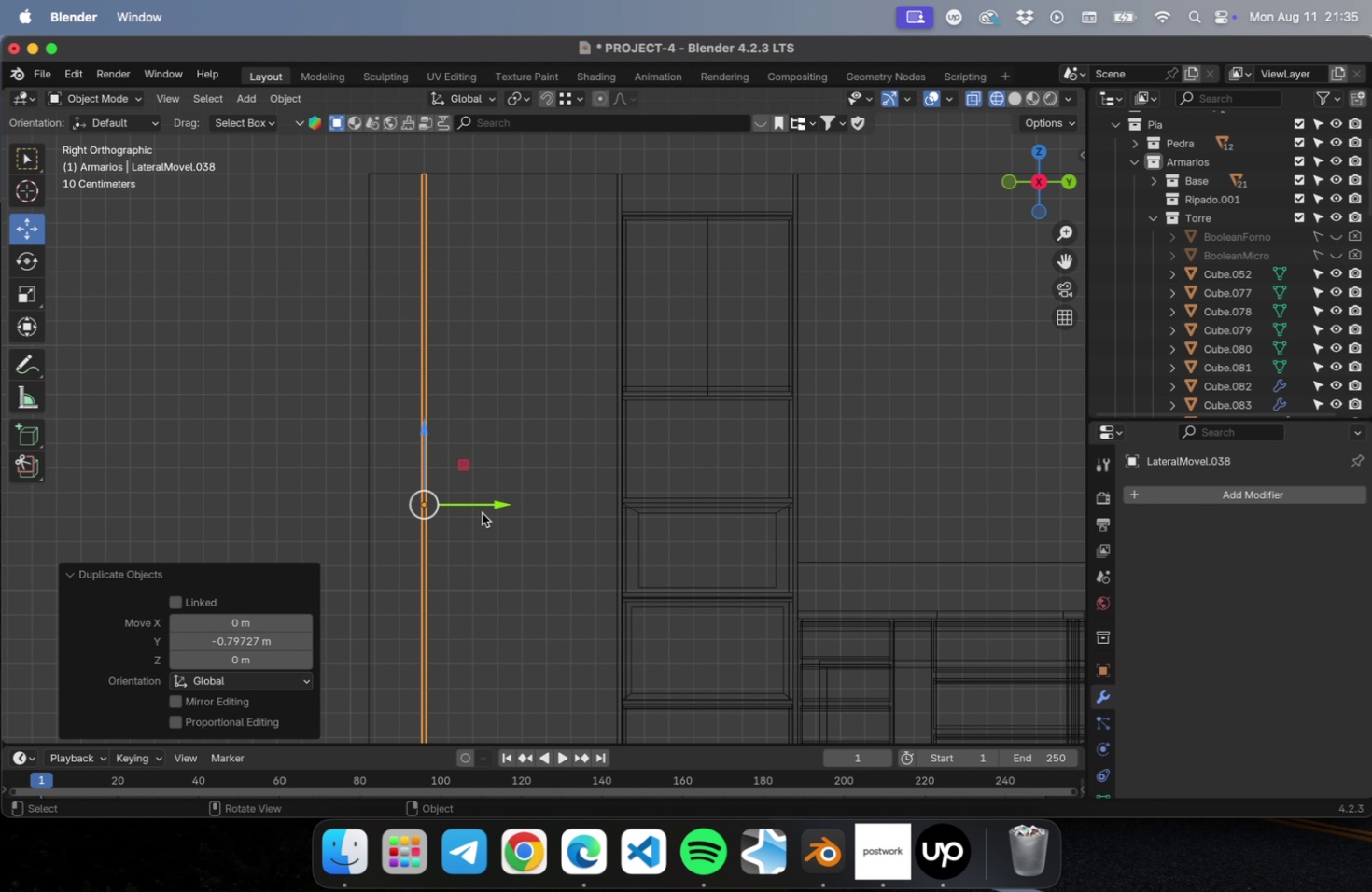 
key(Meta+S)
 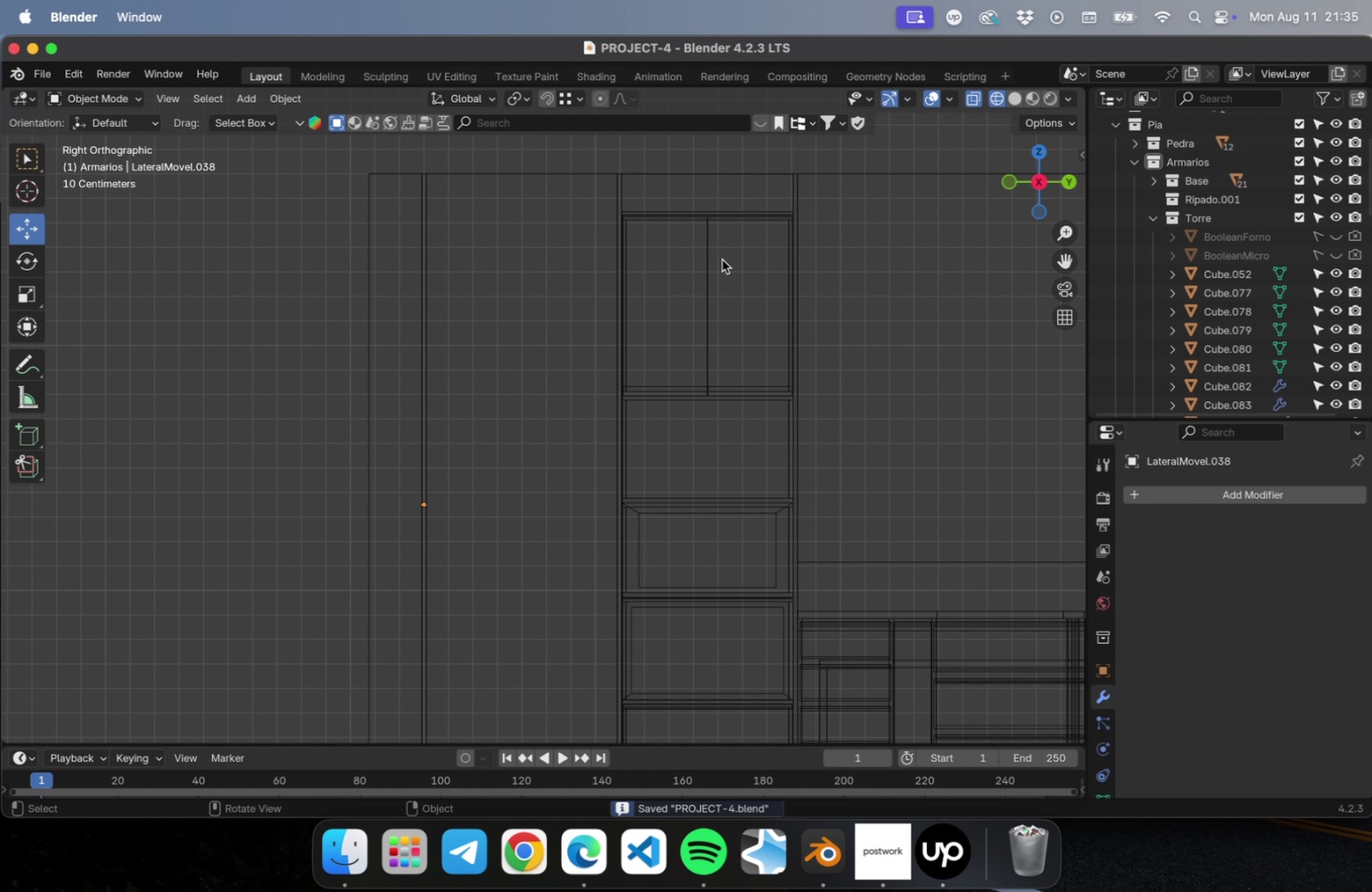 
left_click_drag(start_coordinate=[733, 260], to_coordinate=[678, 340])
 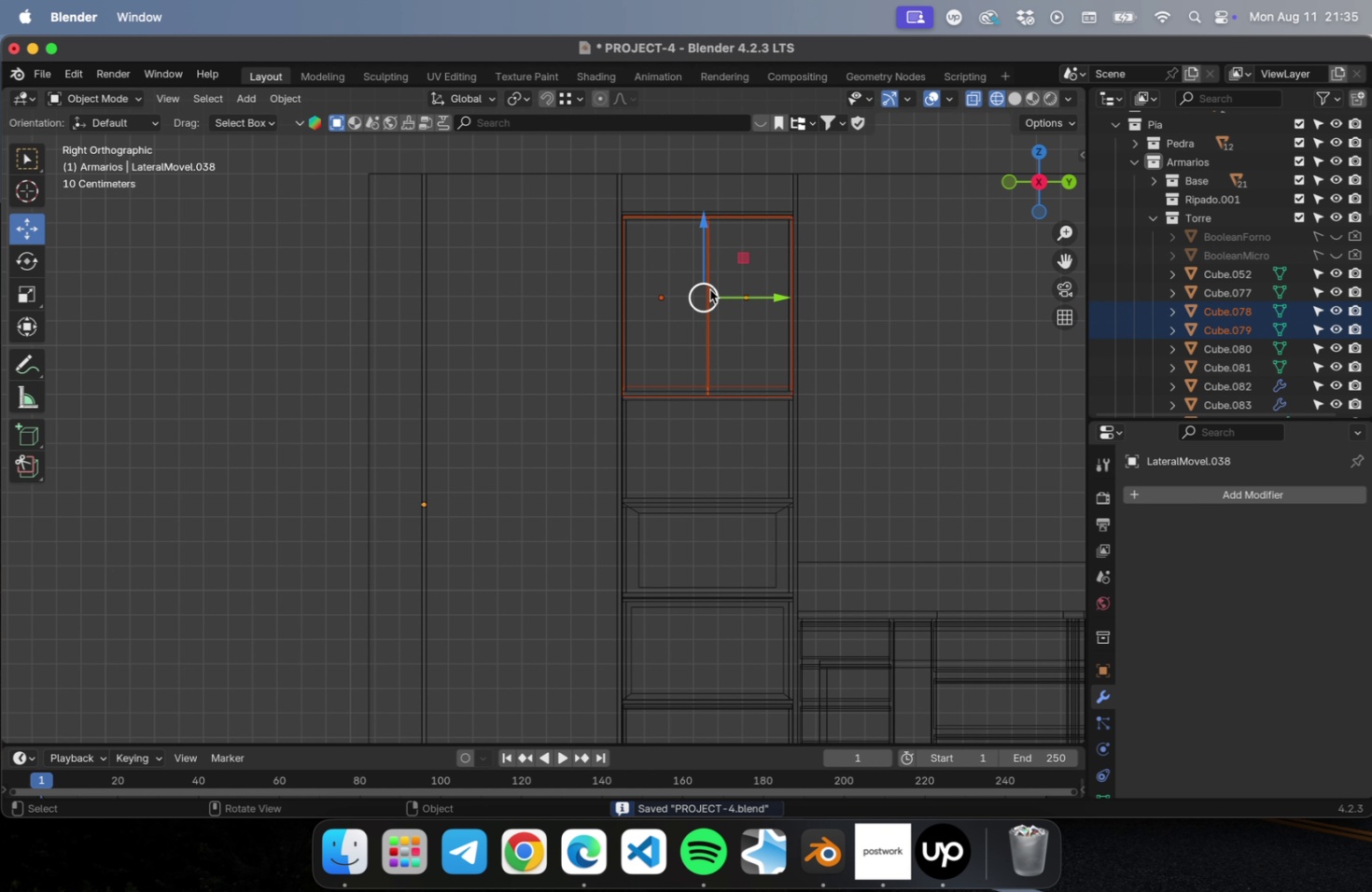 
hold_key(key=ShiftLeft, duration=0.42)
 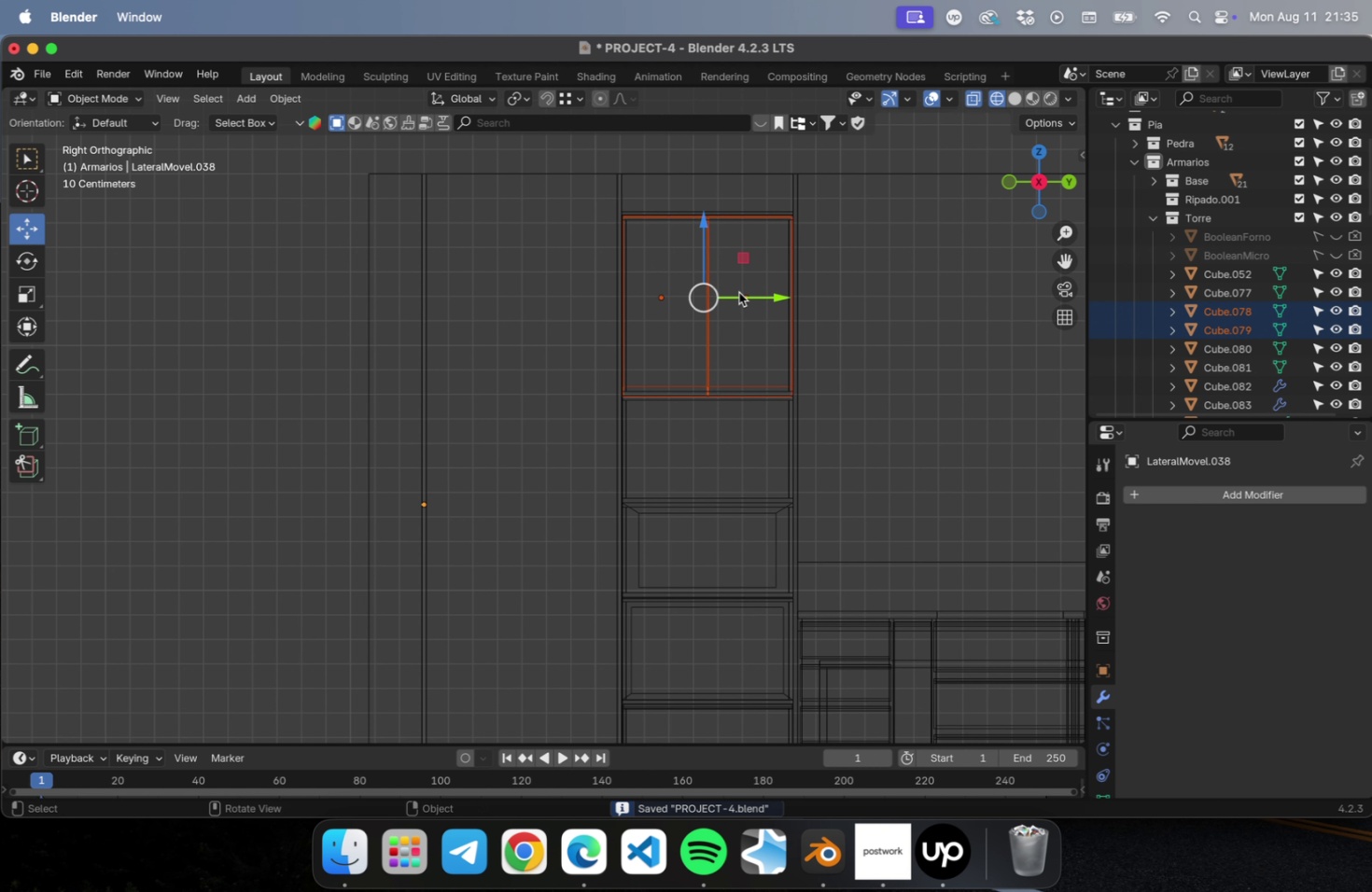 
scroll: coordinate [741, 270], scroll_direction: up, amount: 15.0
 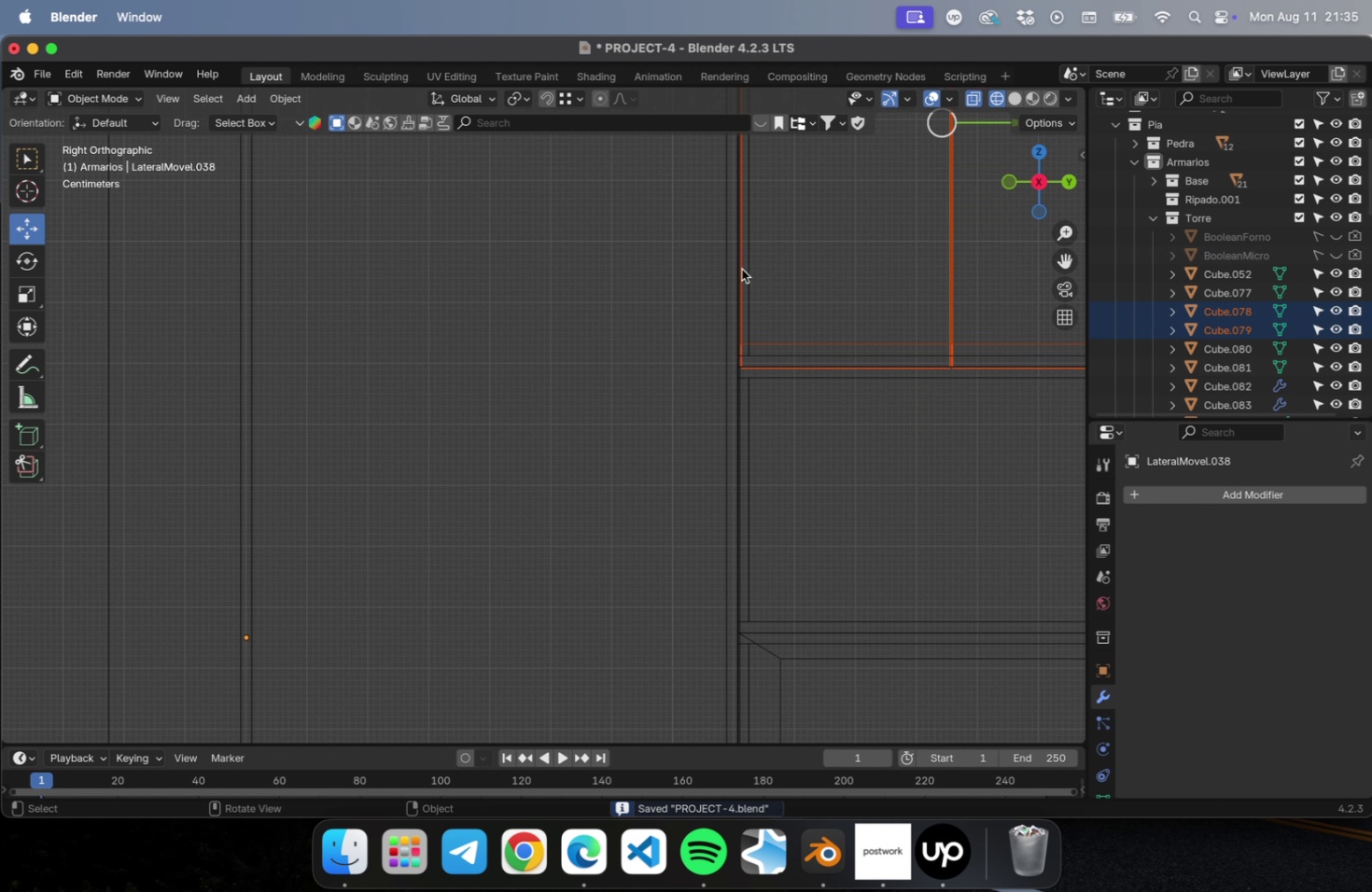 
hold_key(key=ShiftLeft, duration=0.81)
 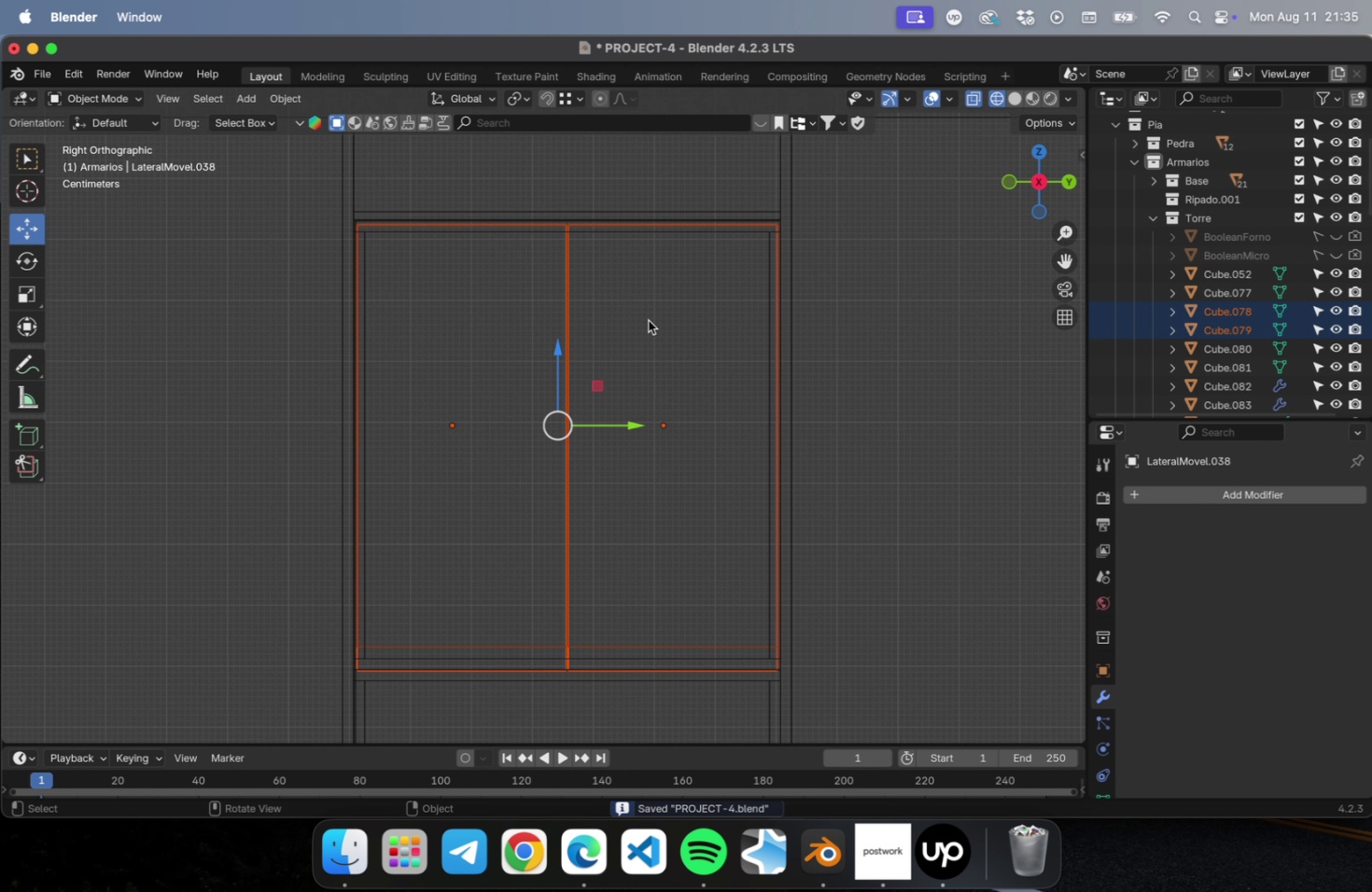 
hold_key(key=ShiftLeft, duration=6.24)
left_click([595, 232])
 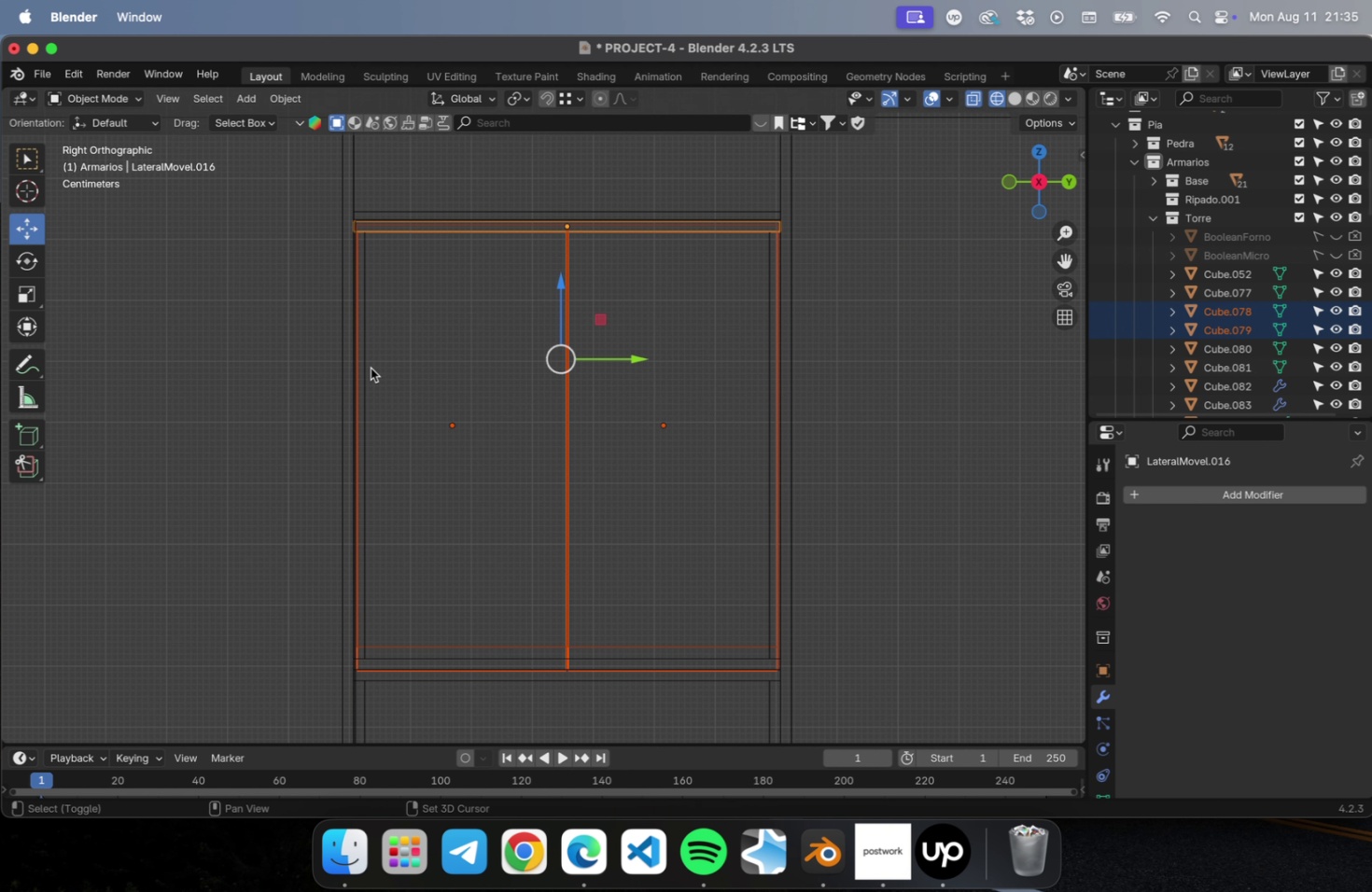 
left_click([366, 368])
 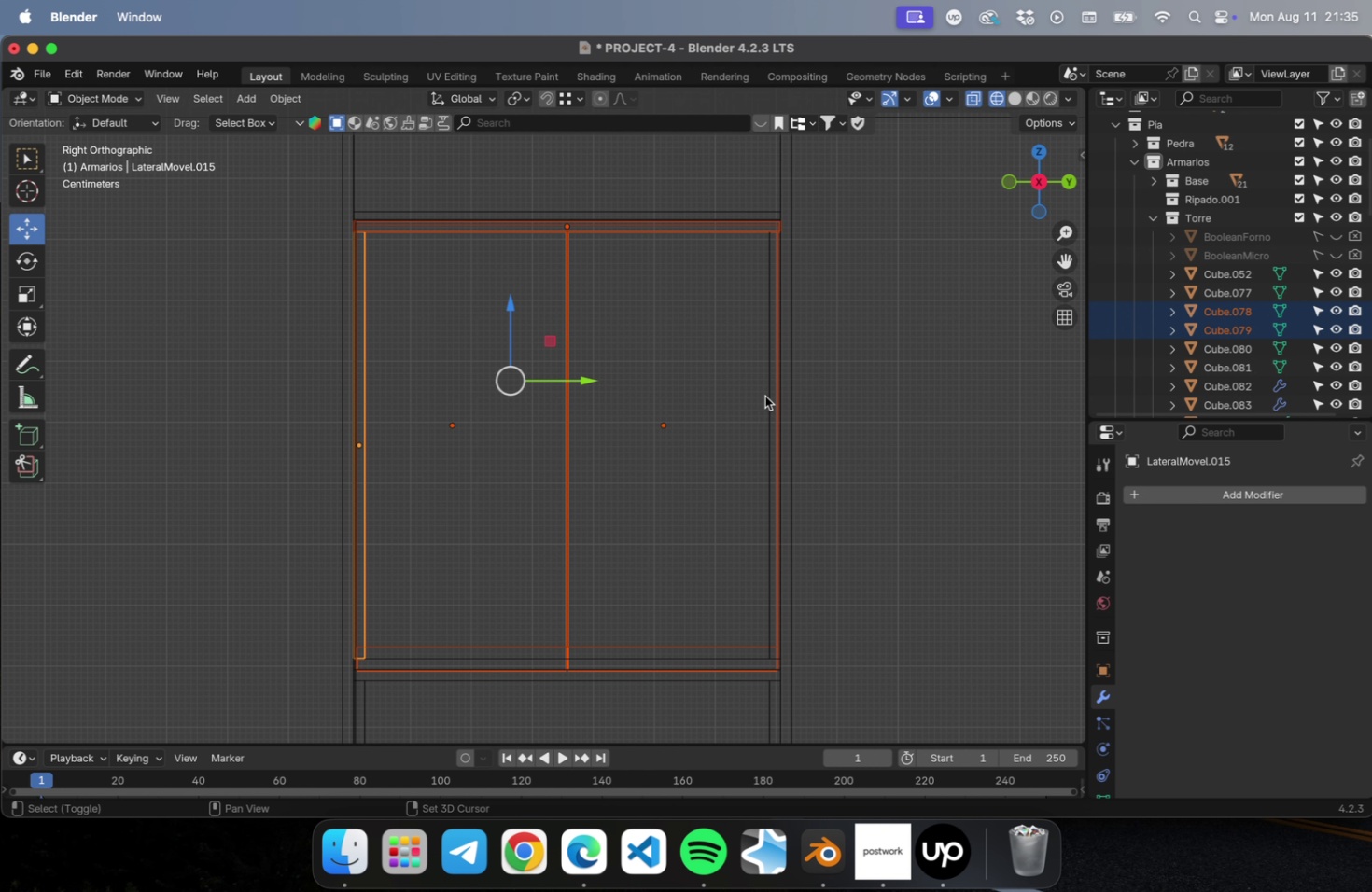 
left_click([768, 395])
 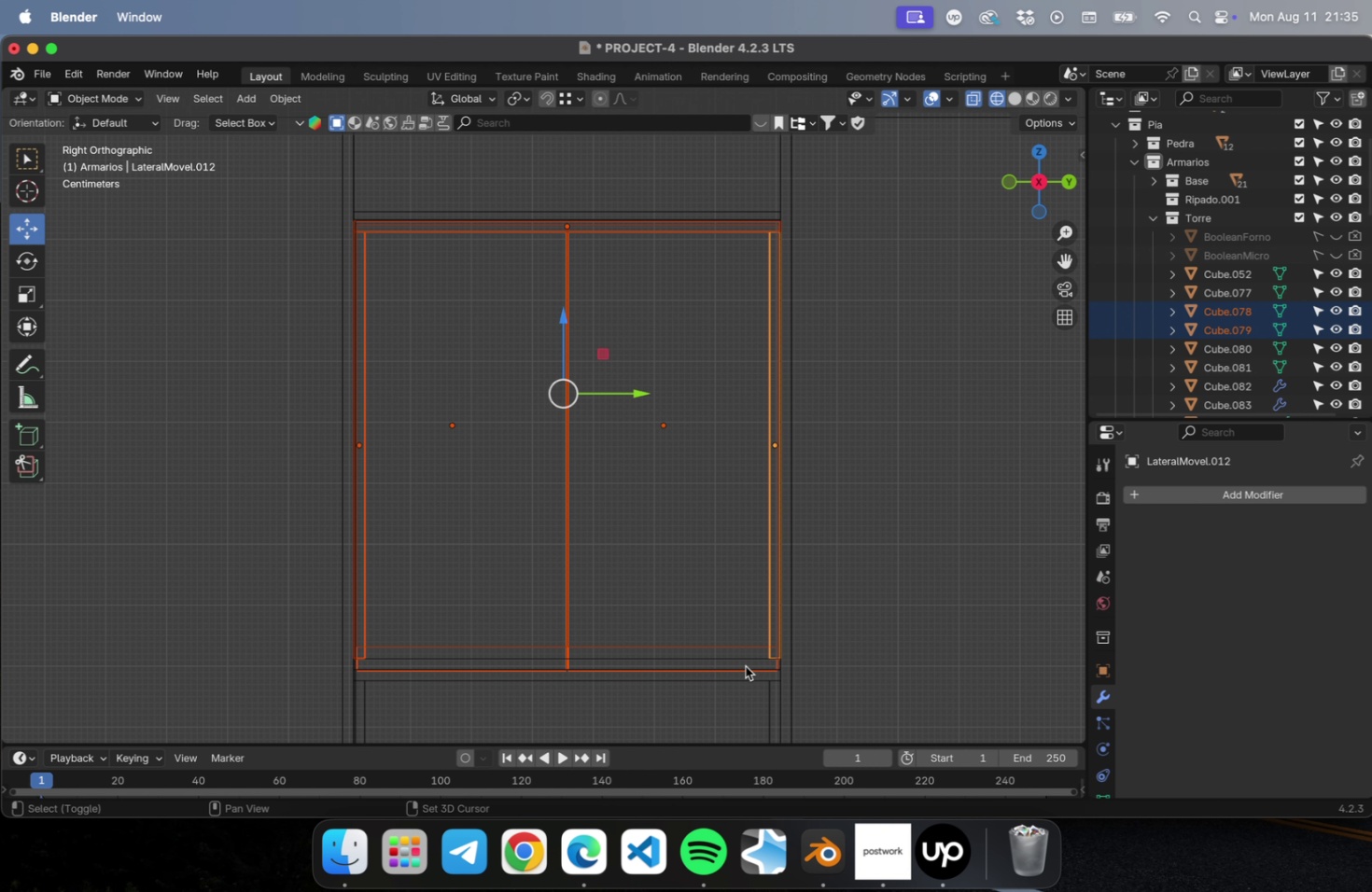 
left_click([743, 660])
 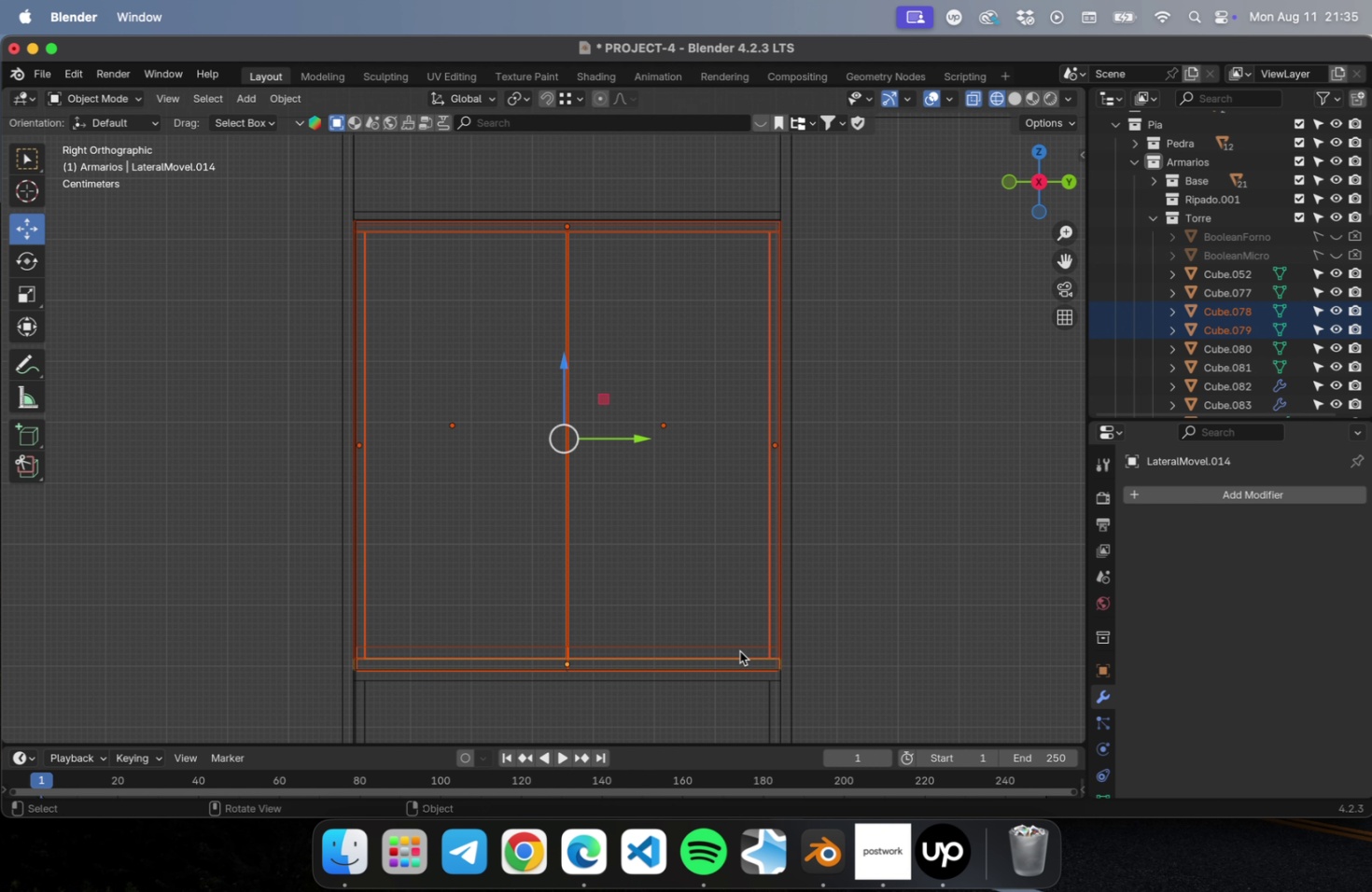 
hold_key(key=ShiftLeft, duration=2.9)
left_click([728, 434])
 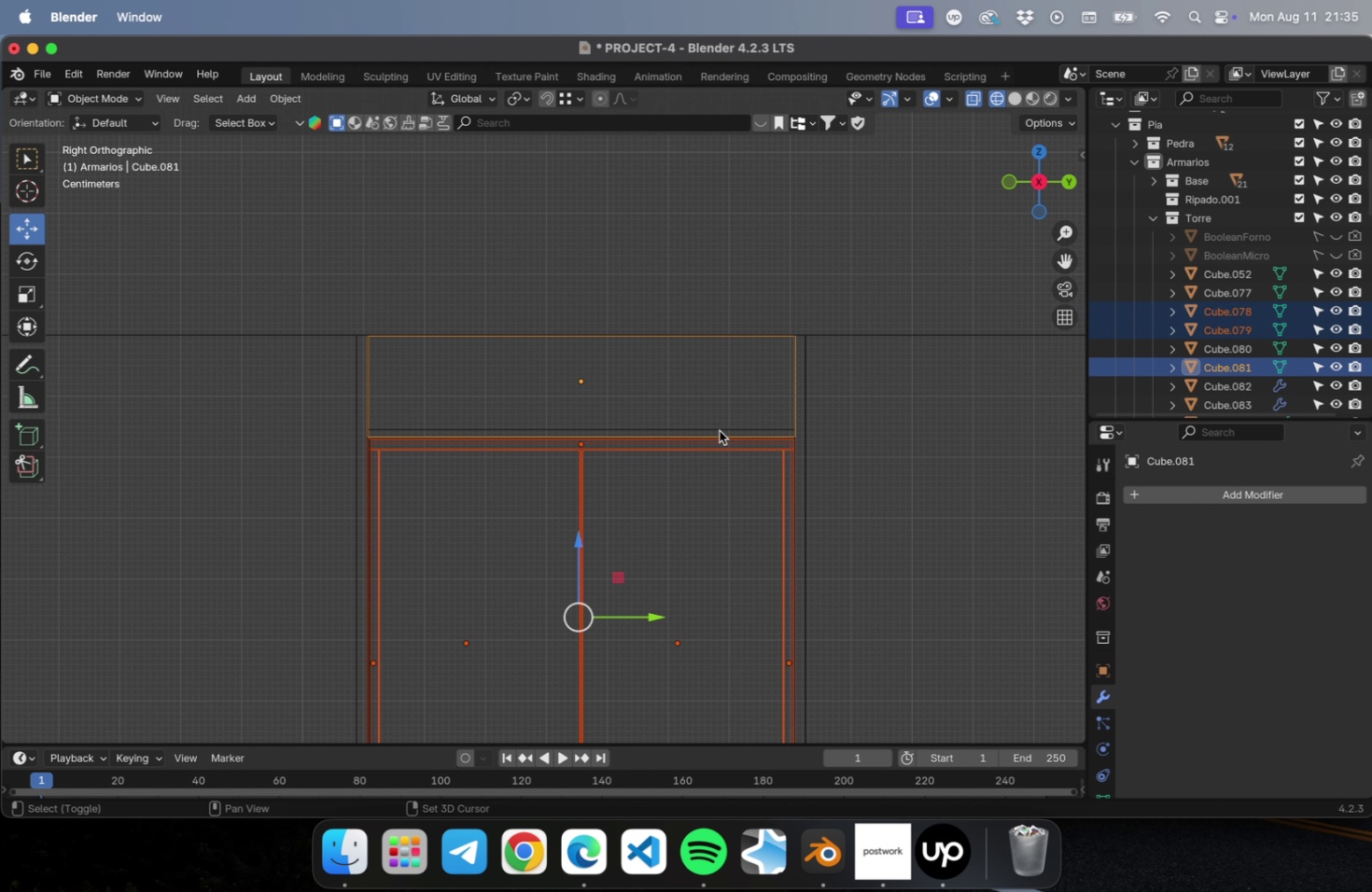 
scroll: coordinate [718, 518], scroll_direction: down, amount: 2.0
 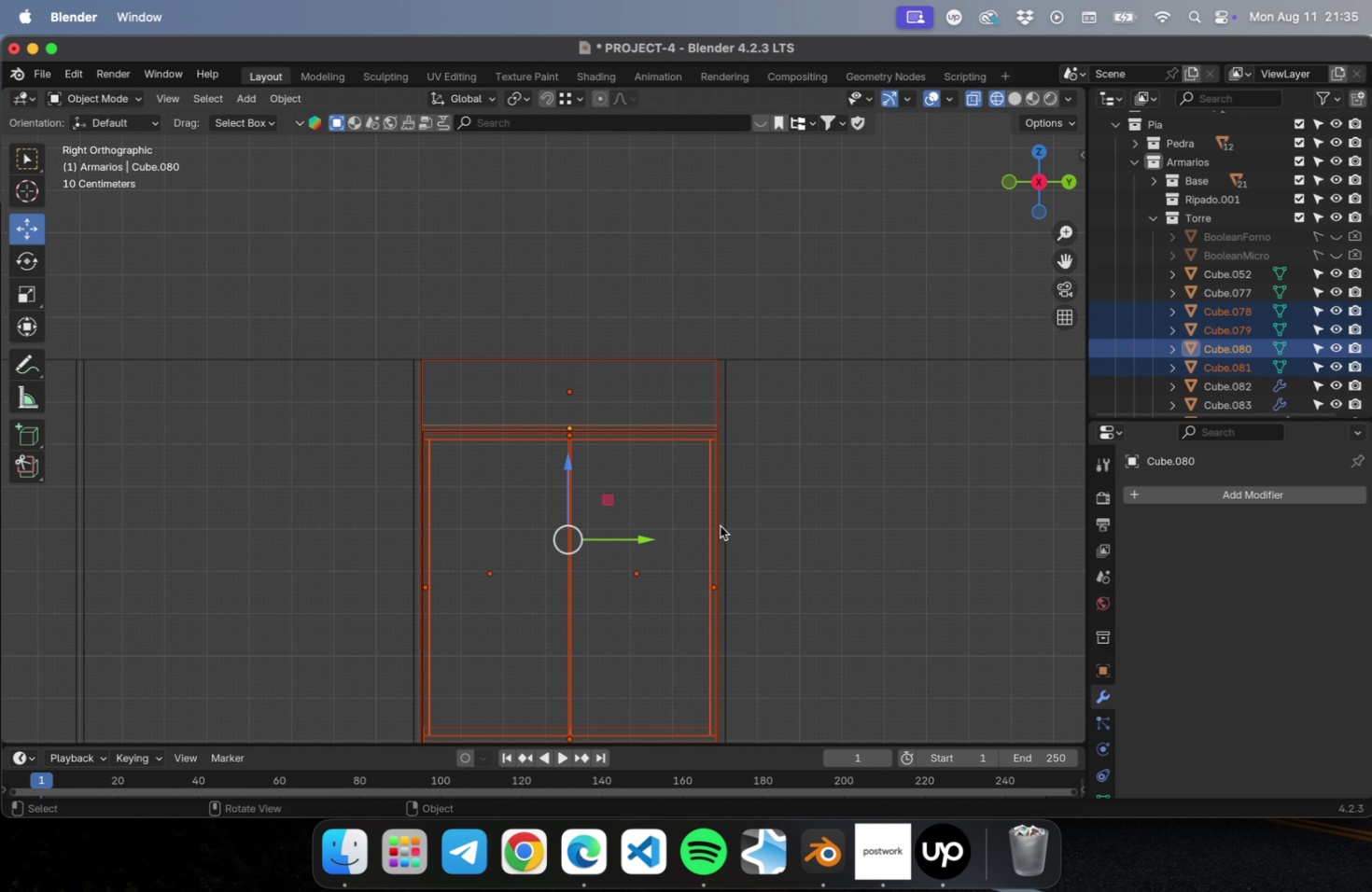 
hold_key(key=ShiftLeft, duration=0.59)
 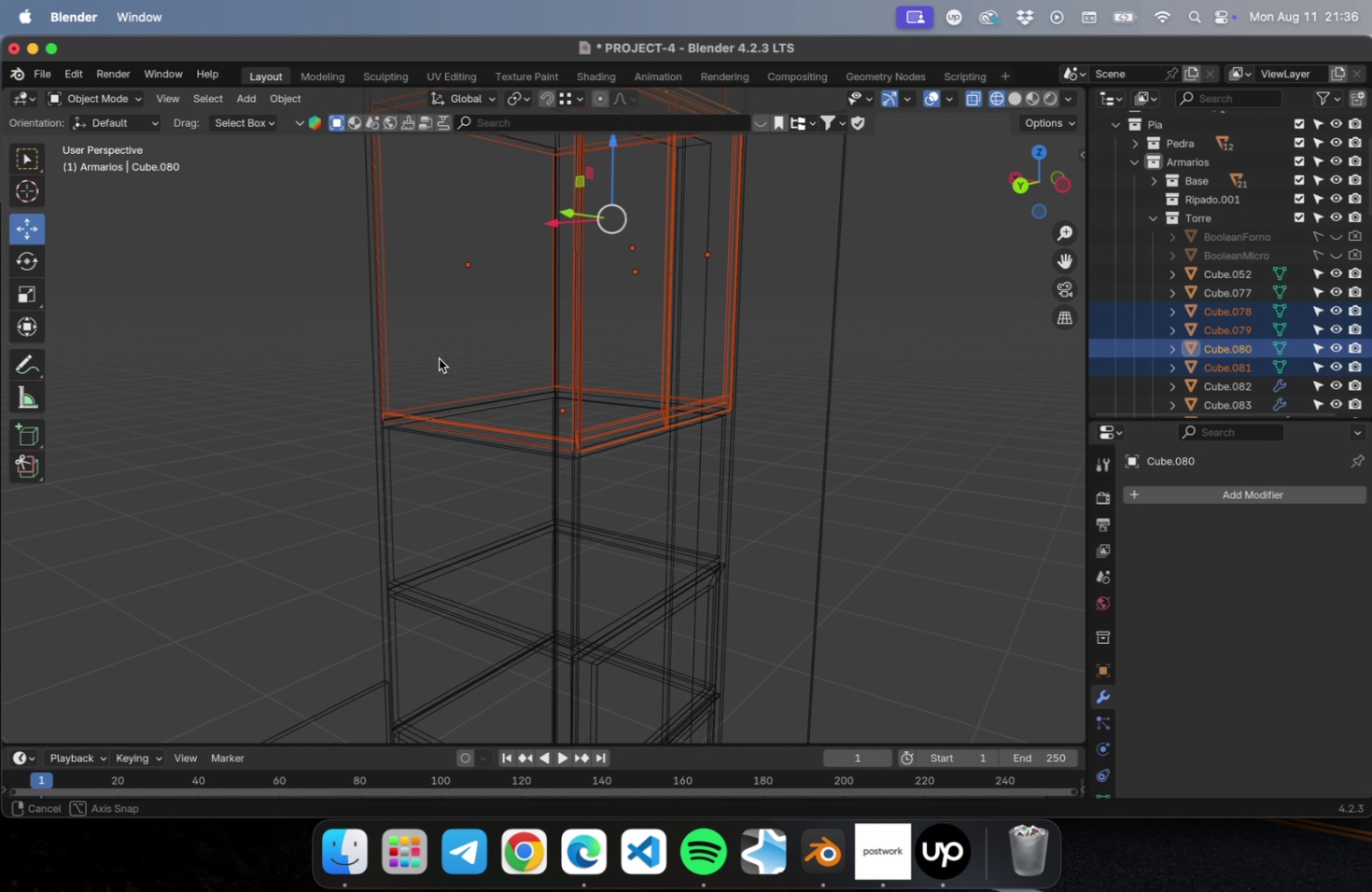 
wait(9.25)
 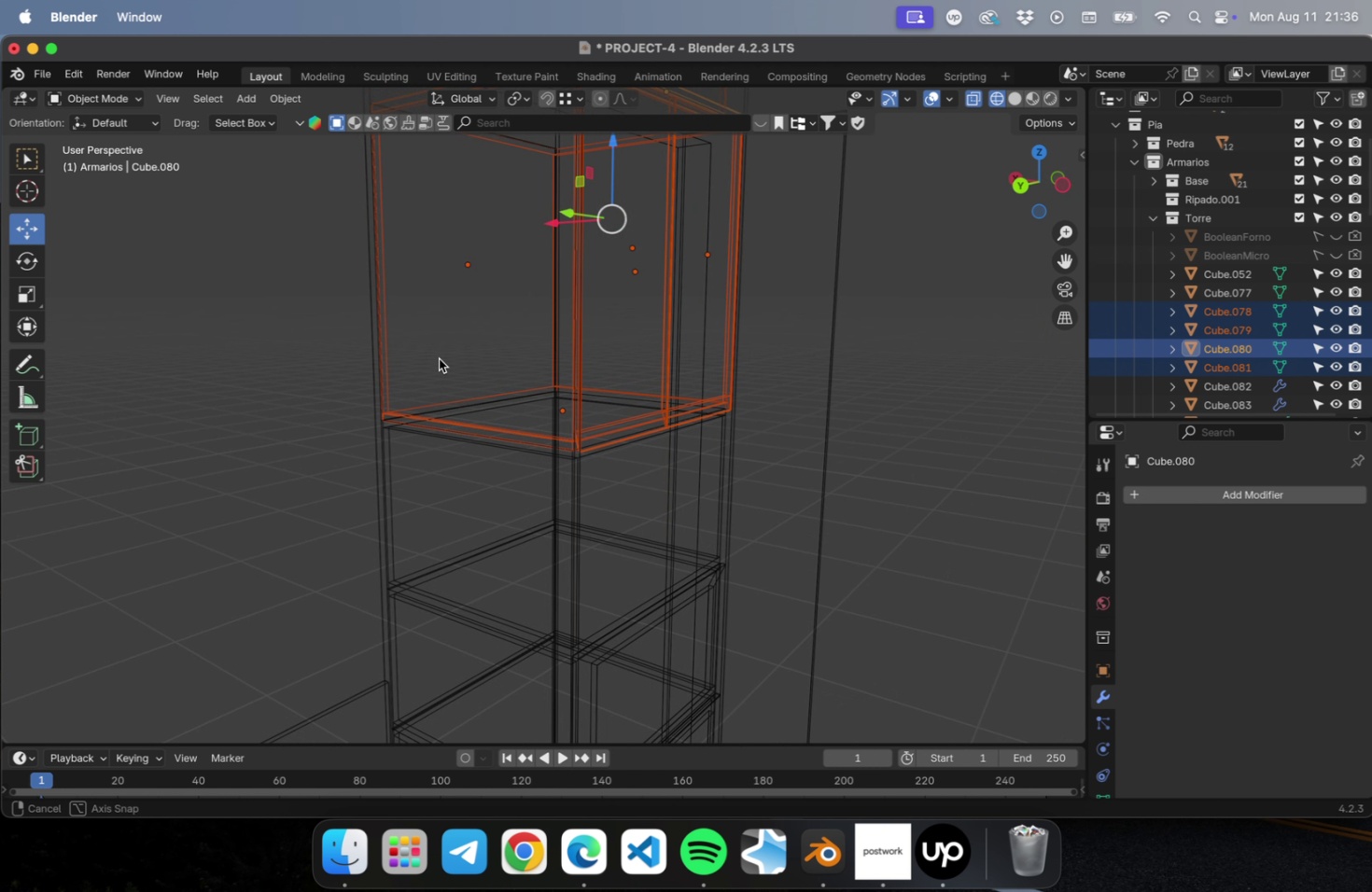 
scroll: coordinate [579, 285], scroll_direction: up, amount: 5.0
 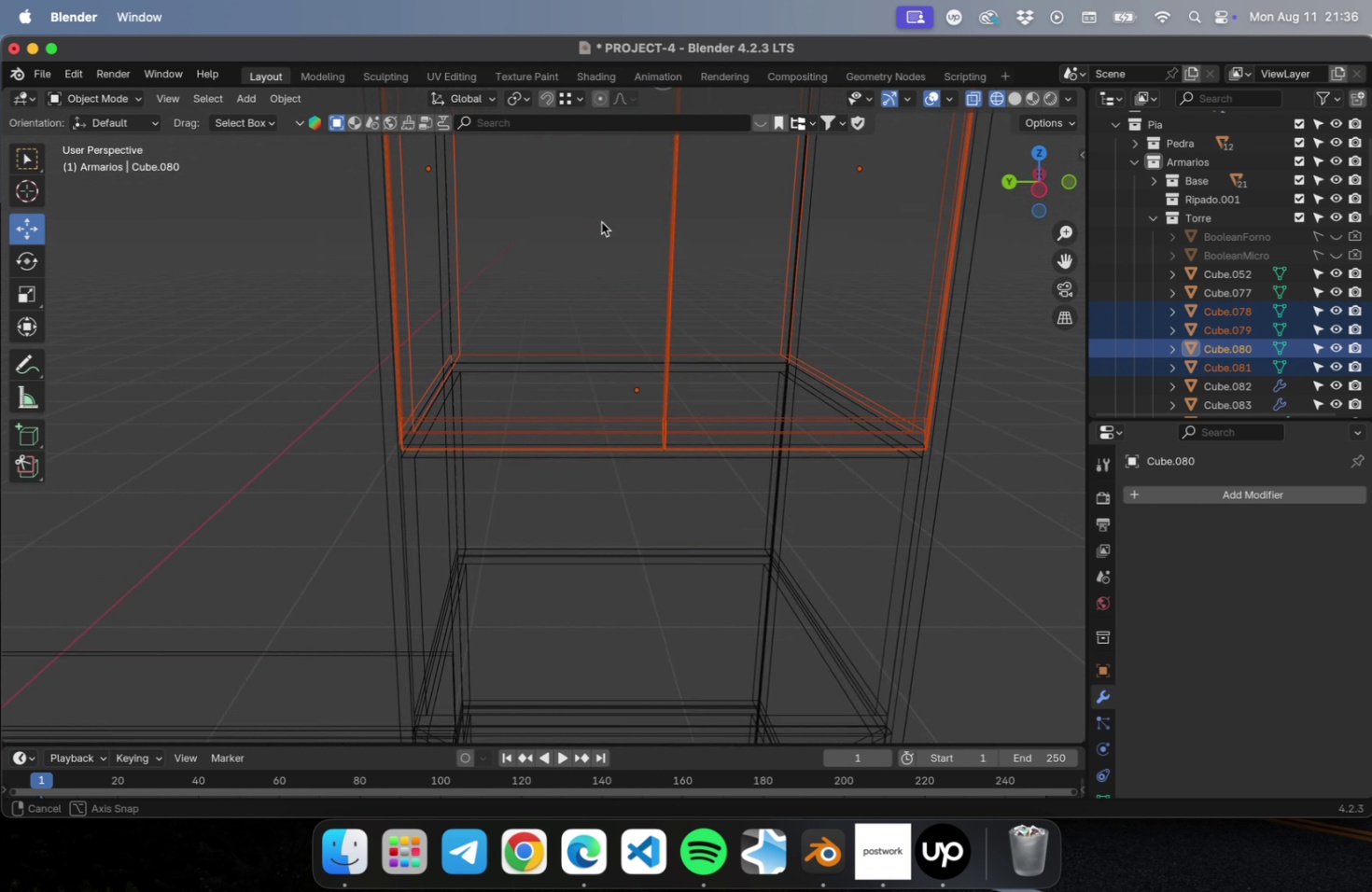 
hold_key(key=ShiftLeft, duration=2.65)
left_click([764, 361])
 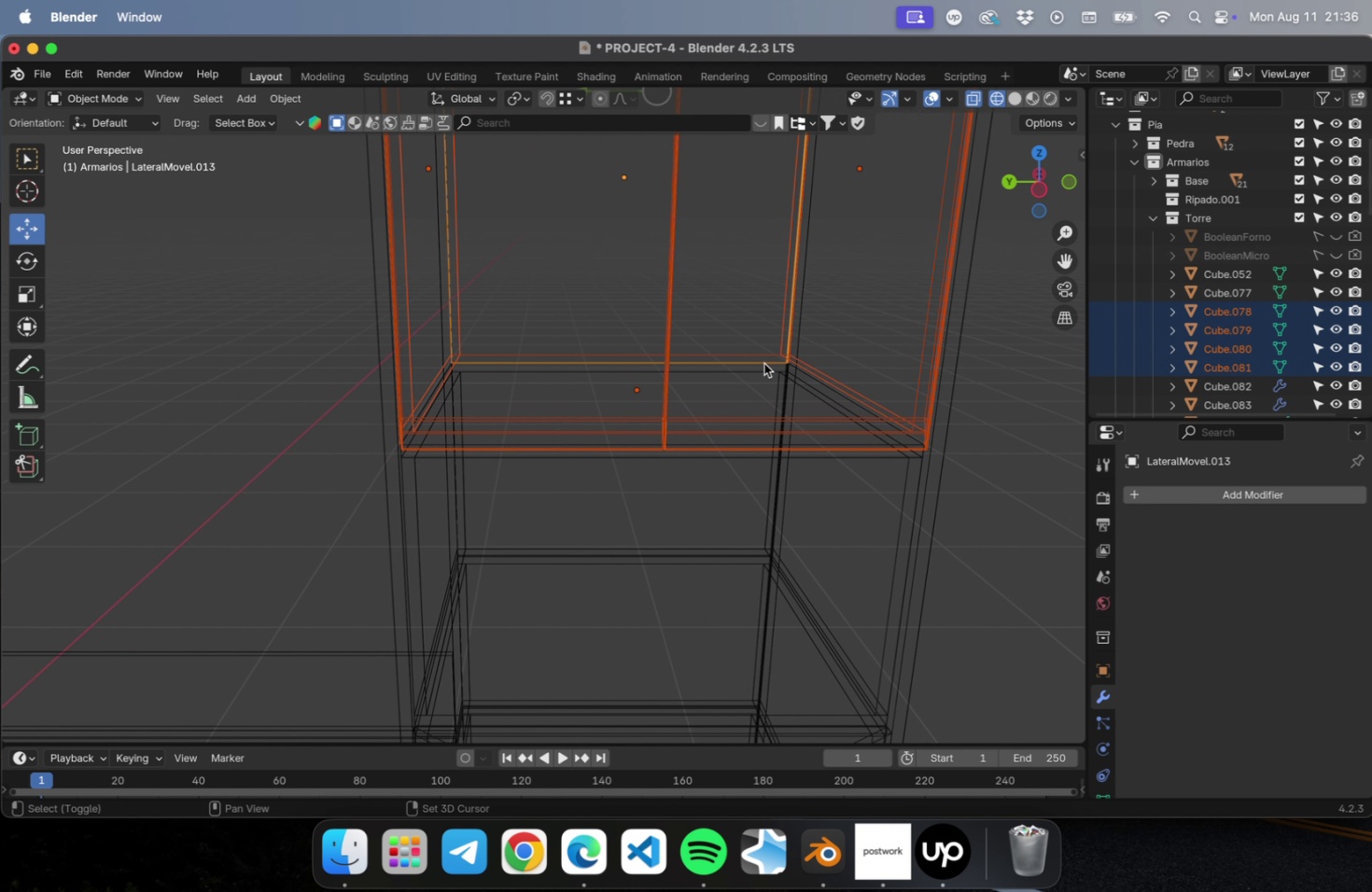 
left_click([763, 365])
 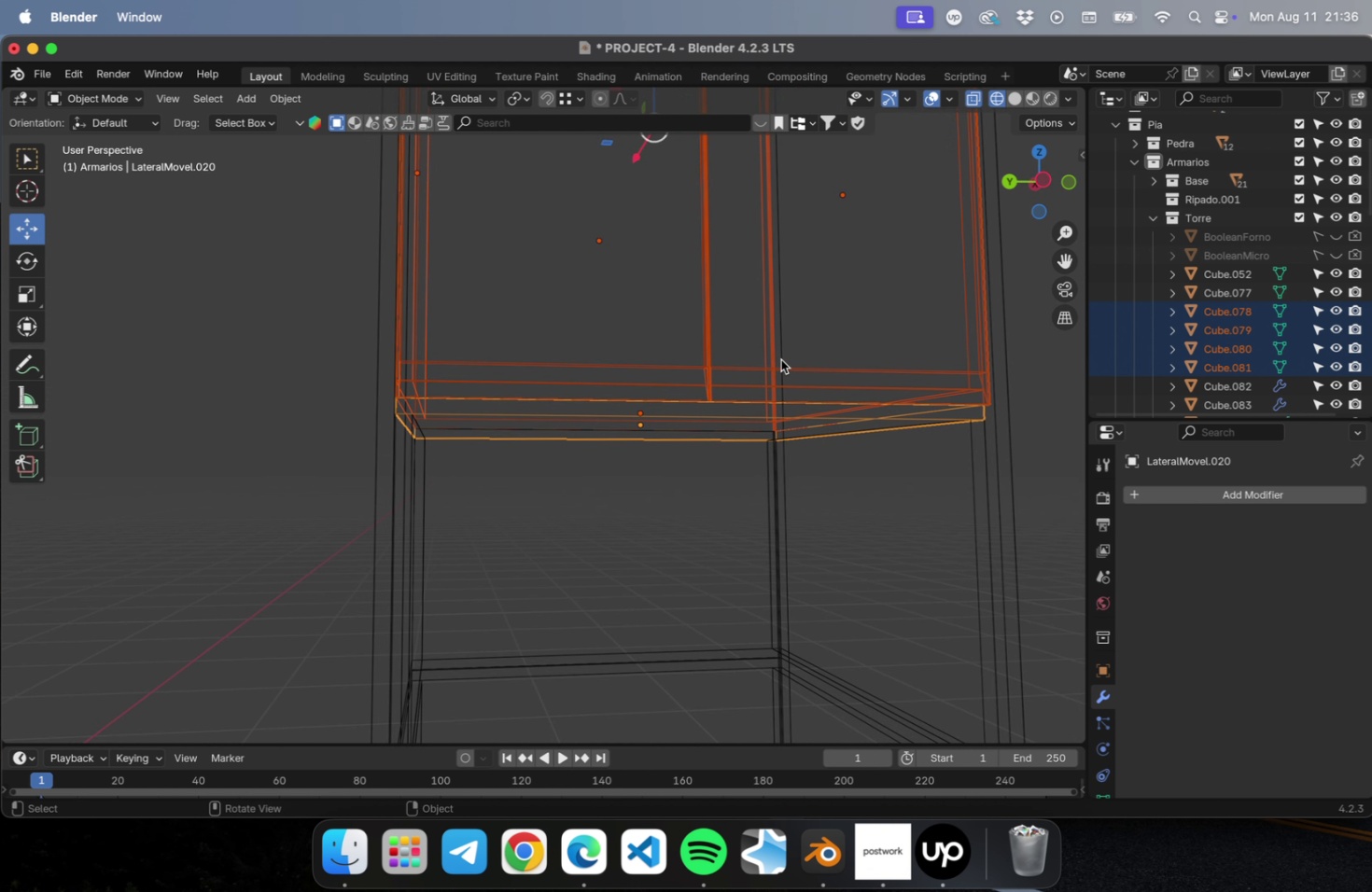 
key(Shift+ShiftLeft)
 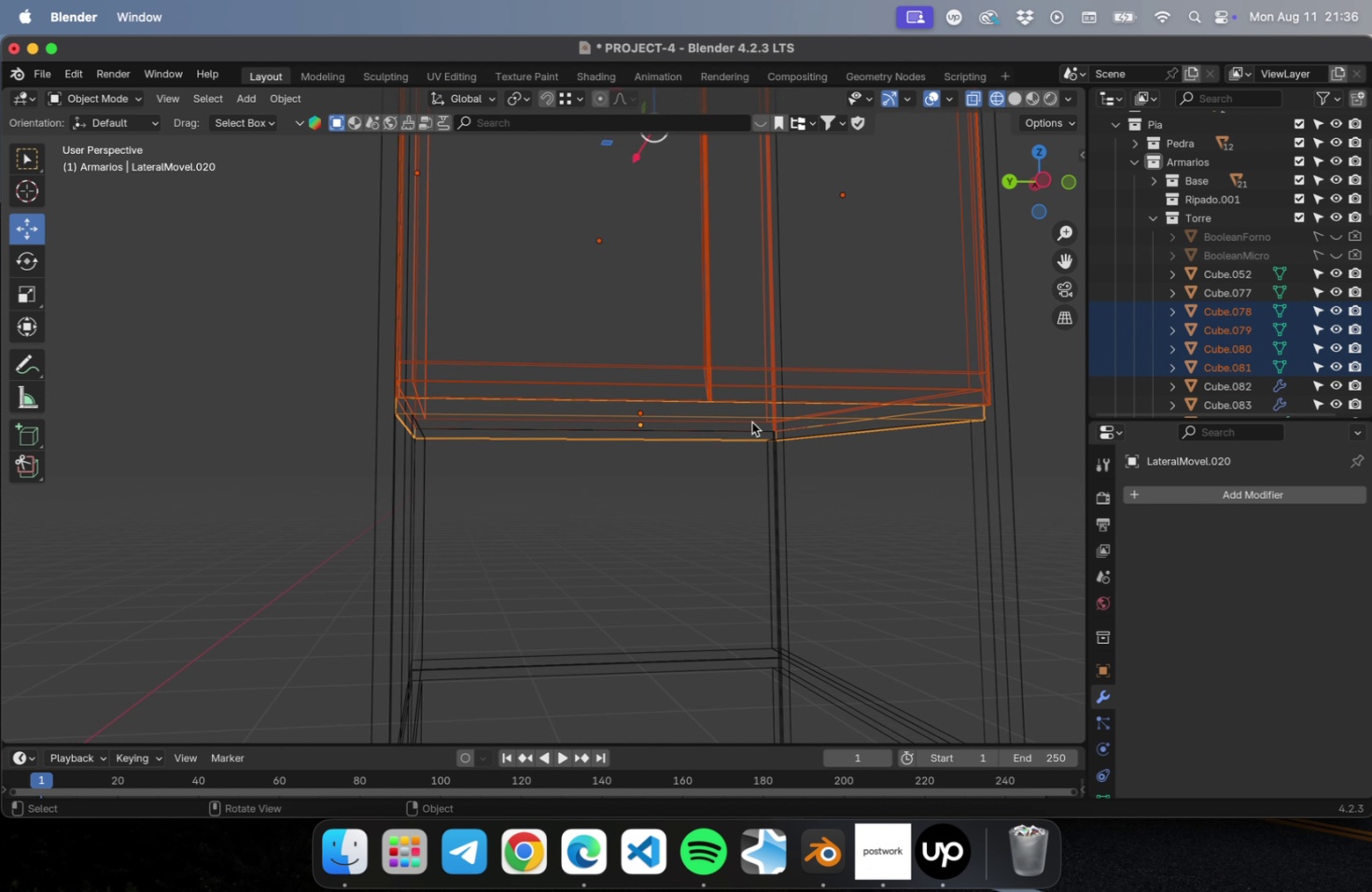 
hold_key(key=ShiftLeft, duration=0.62)
left_click([751, 420])
 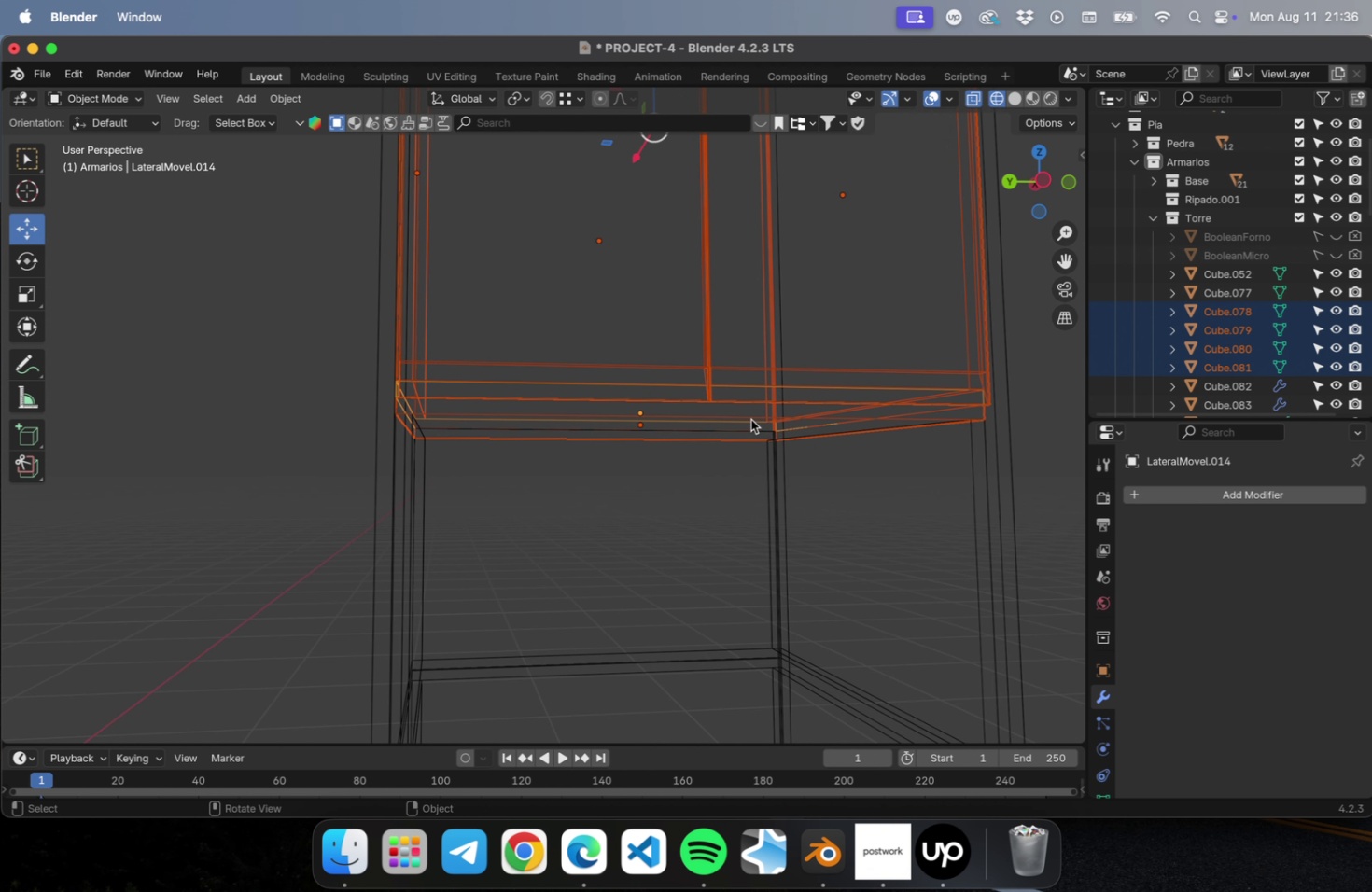 
scroll: coordinate [784, 355], scroll_direction: down, amount: 2.0
 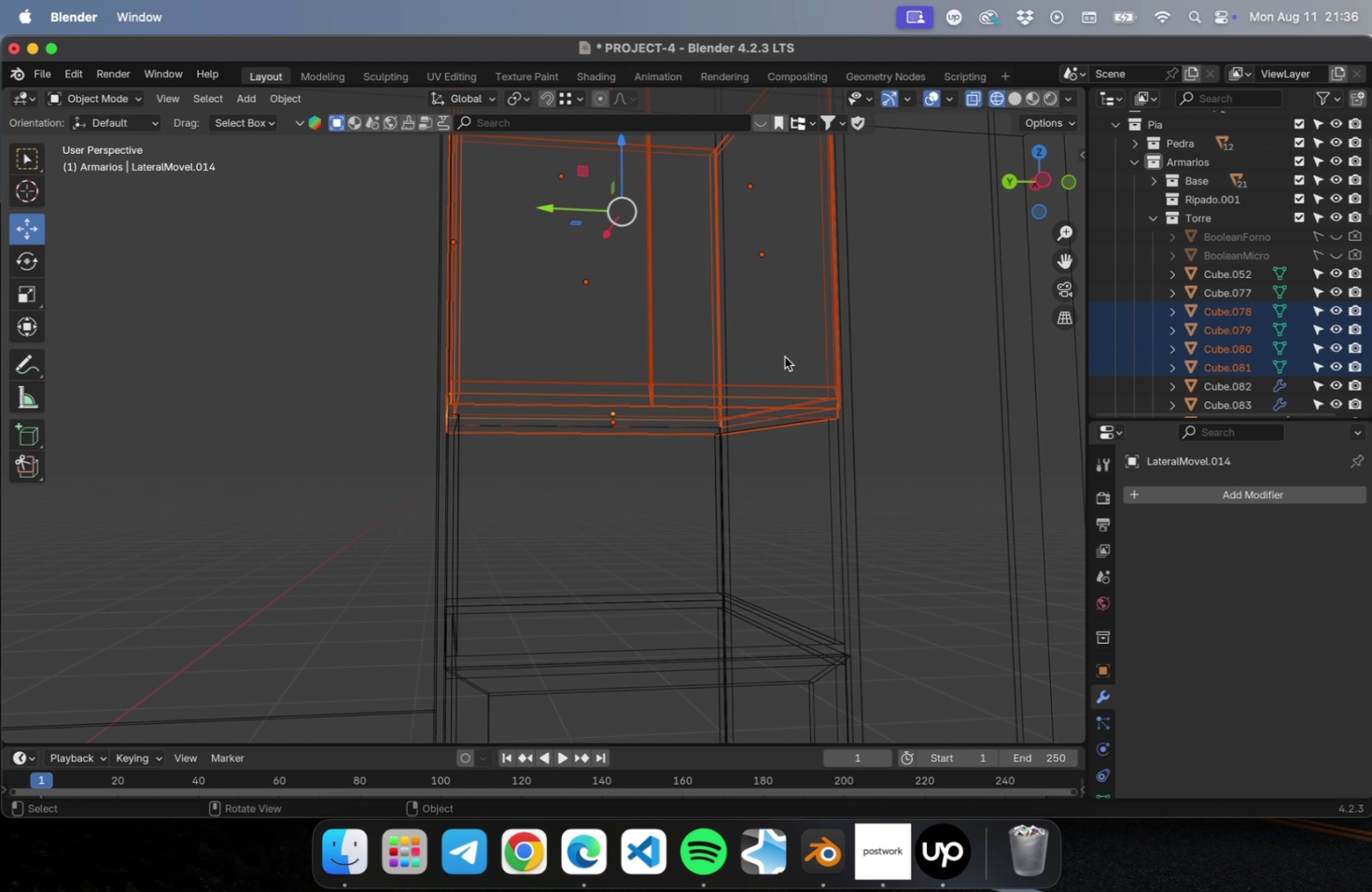 
hold_key(key=ShiftLeft, duration=0.57)
 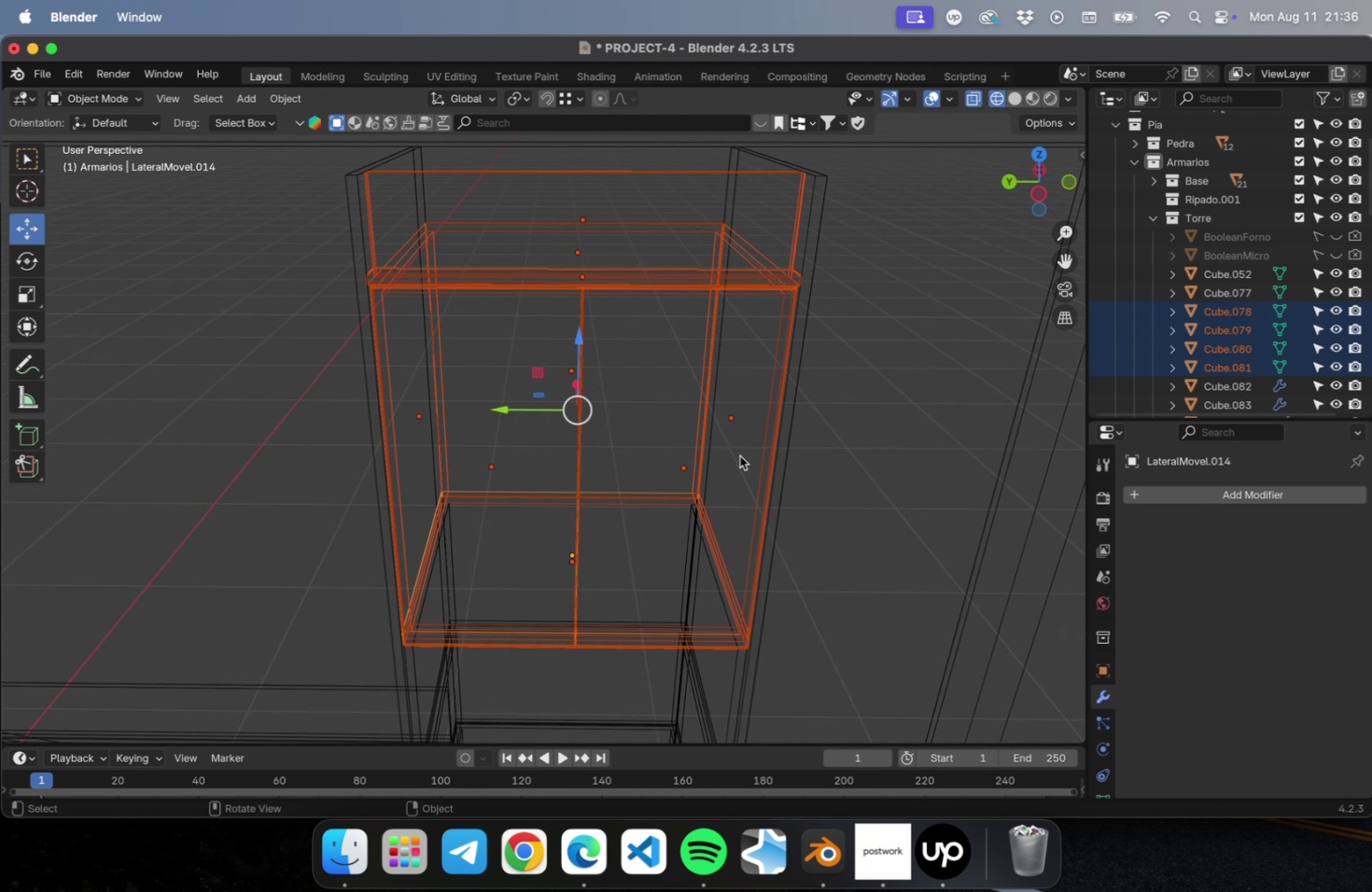 
key(NumLock)
 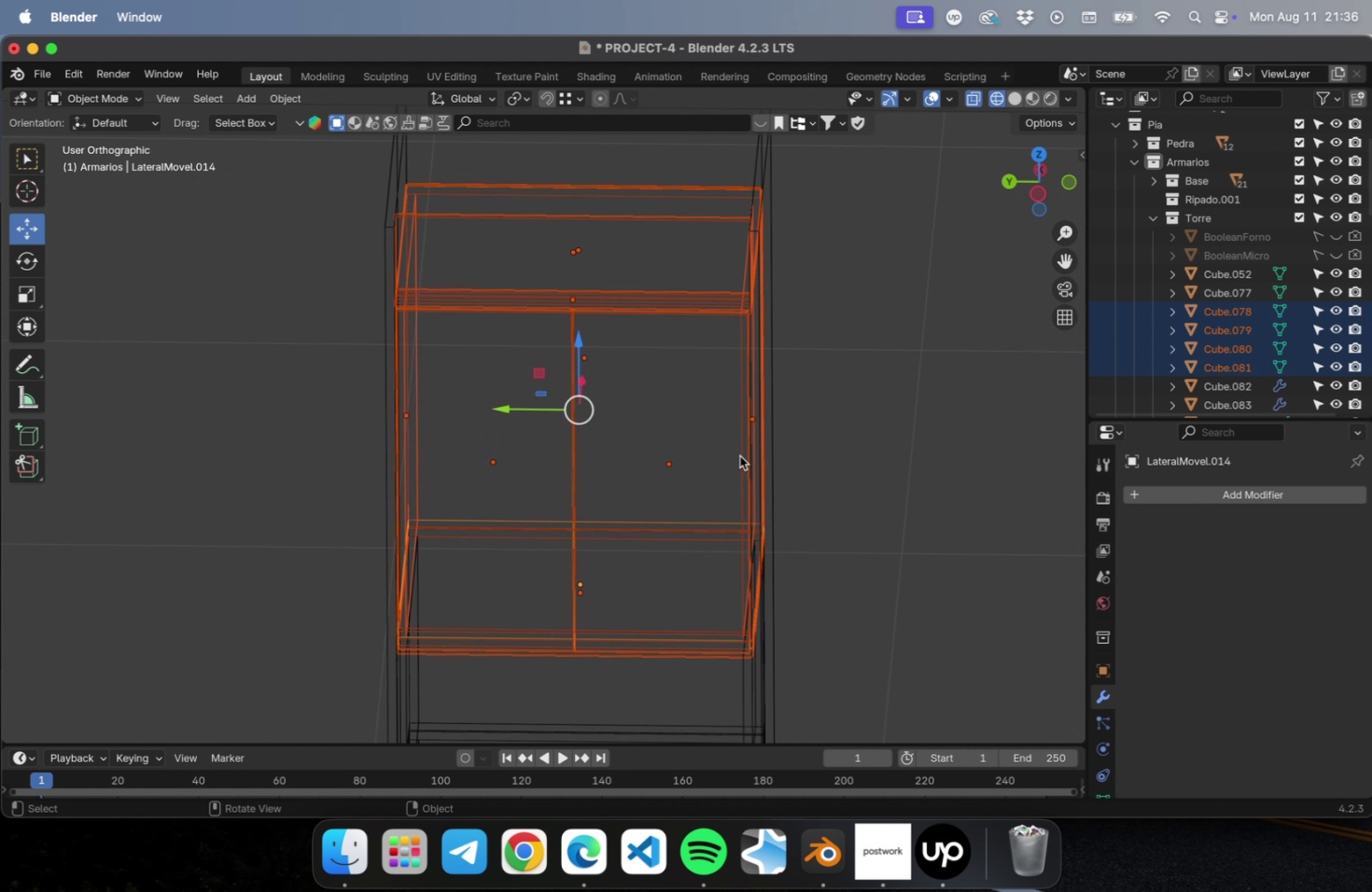 
key(Numpad3)
 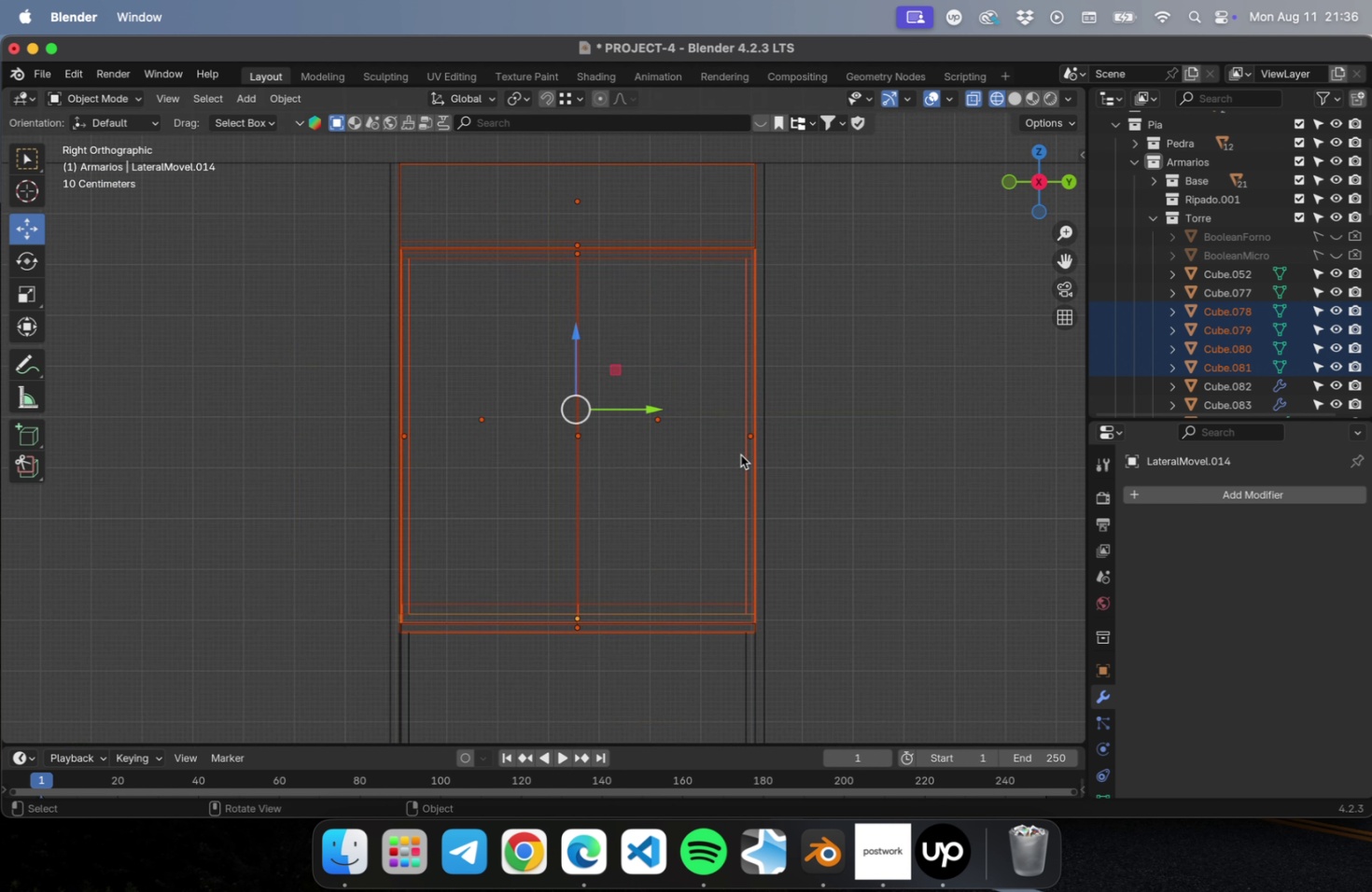 
scroll: coordinate [751, 489], scroll_direction: down, amount: 5.0
 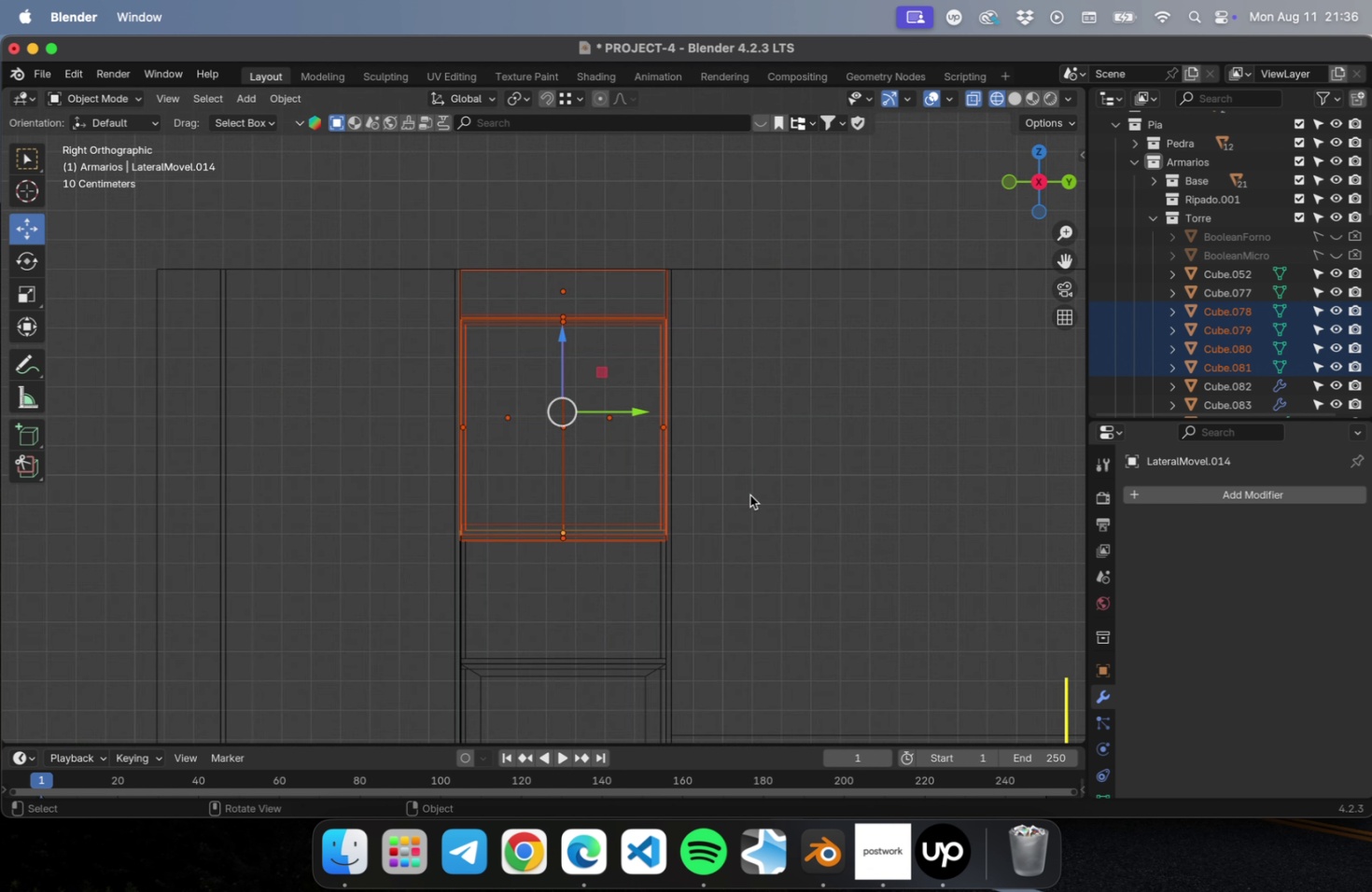 
hold_key(key=ShiftLeft, duration=0.57)
 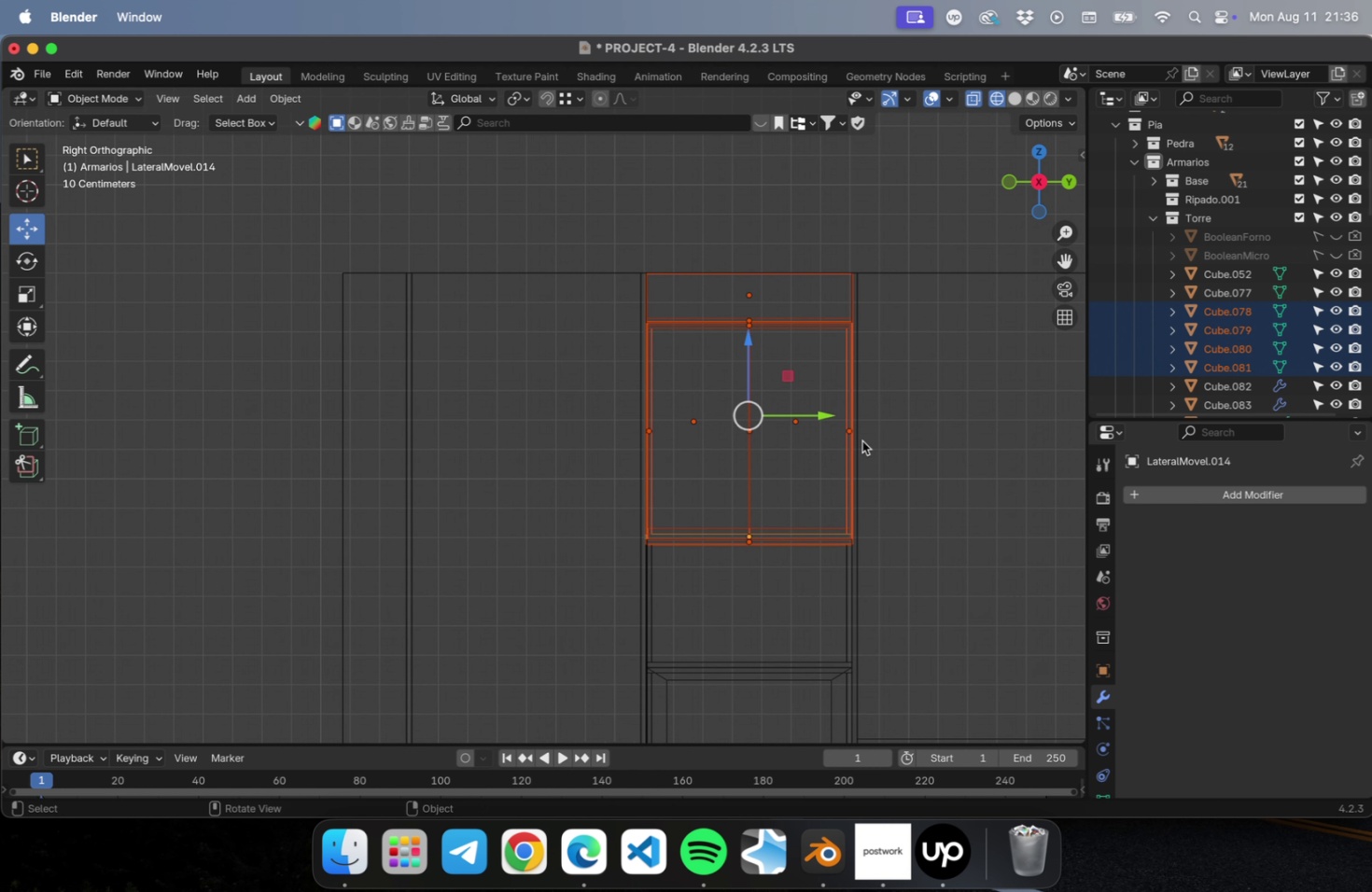 
type(Dy)
 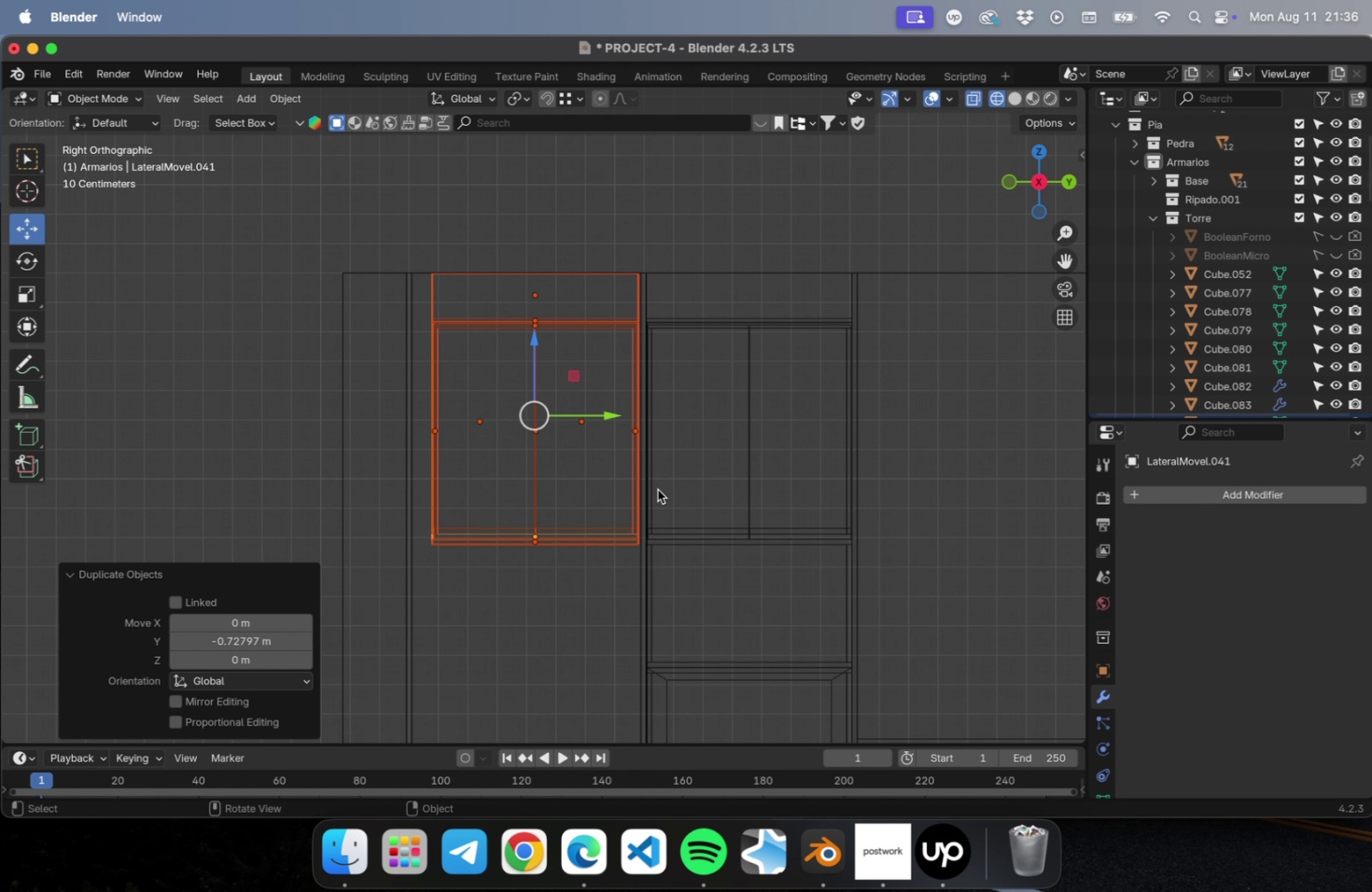 
left_click([638, 582])
 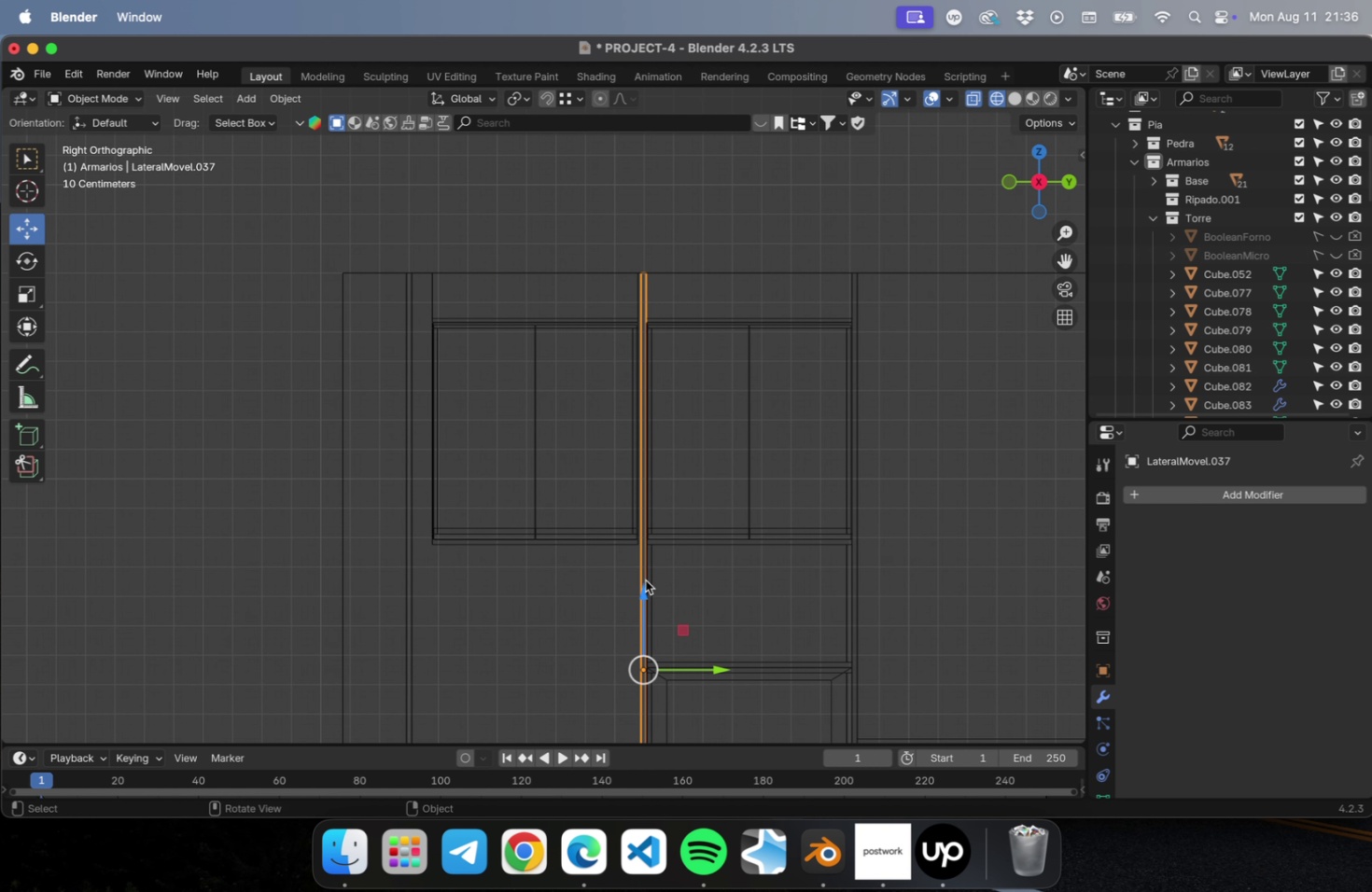 
key(Meta+CommandLeft)
 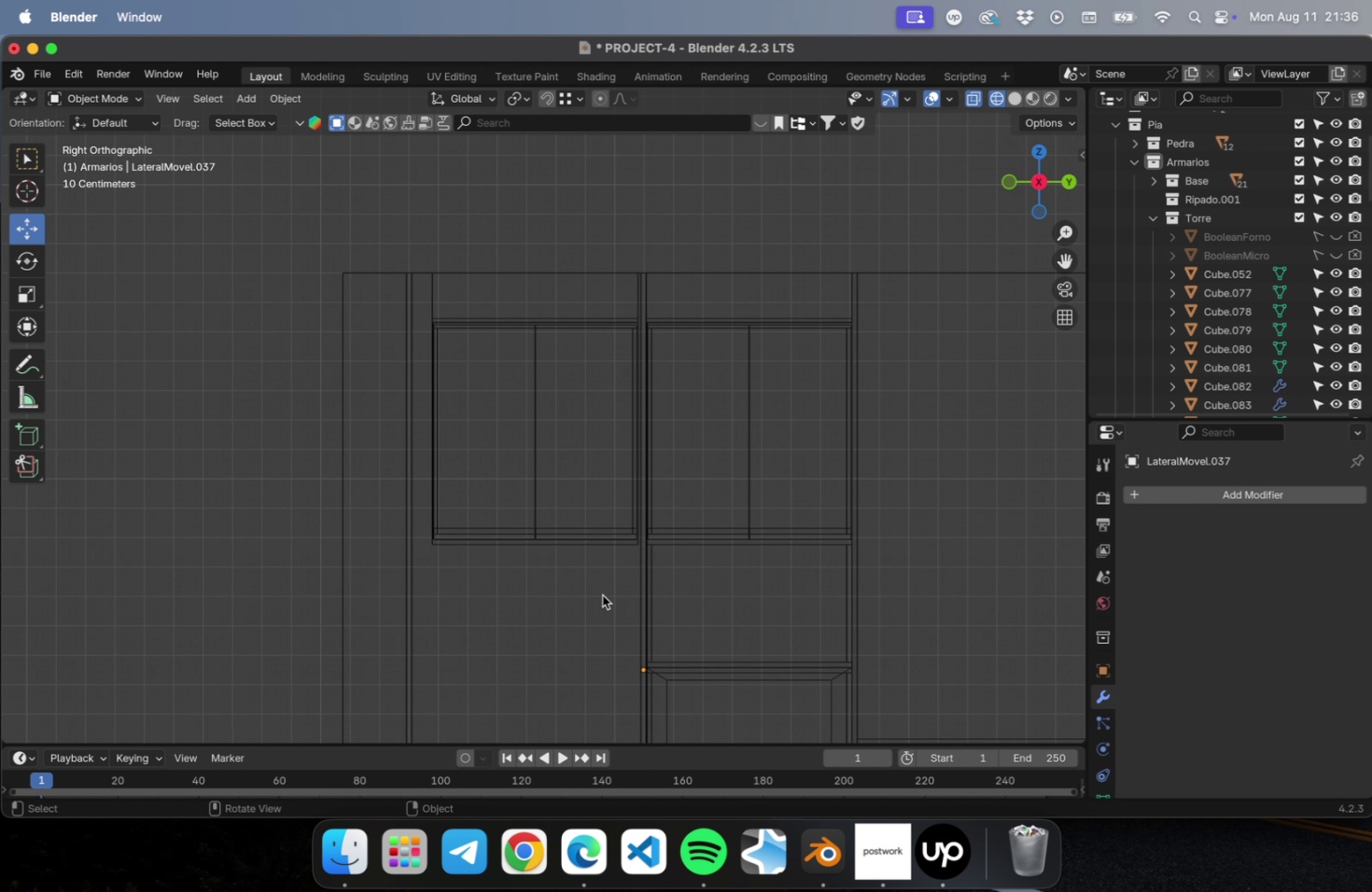 
hold_key(key=CommandLeft, duration=0.58)
 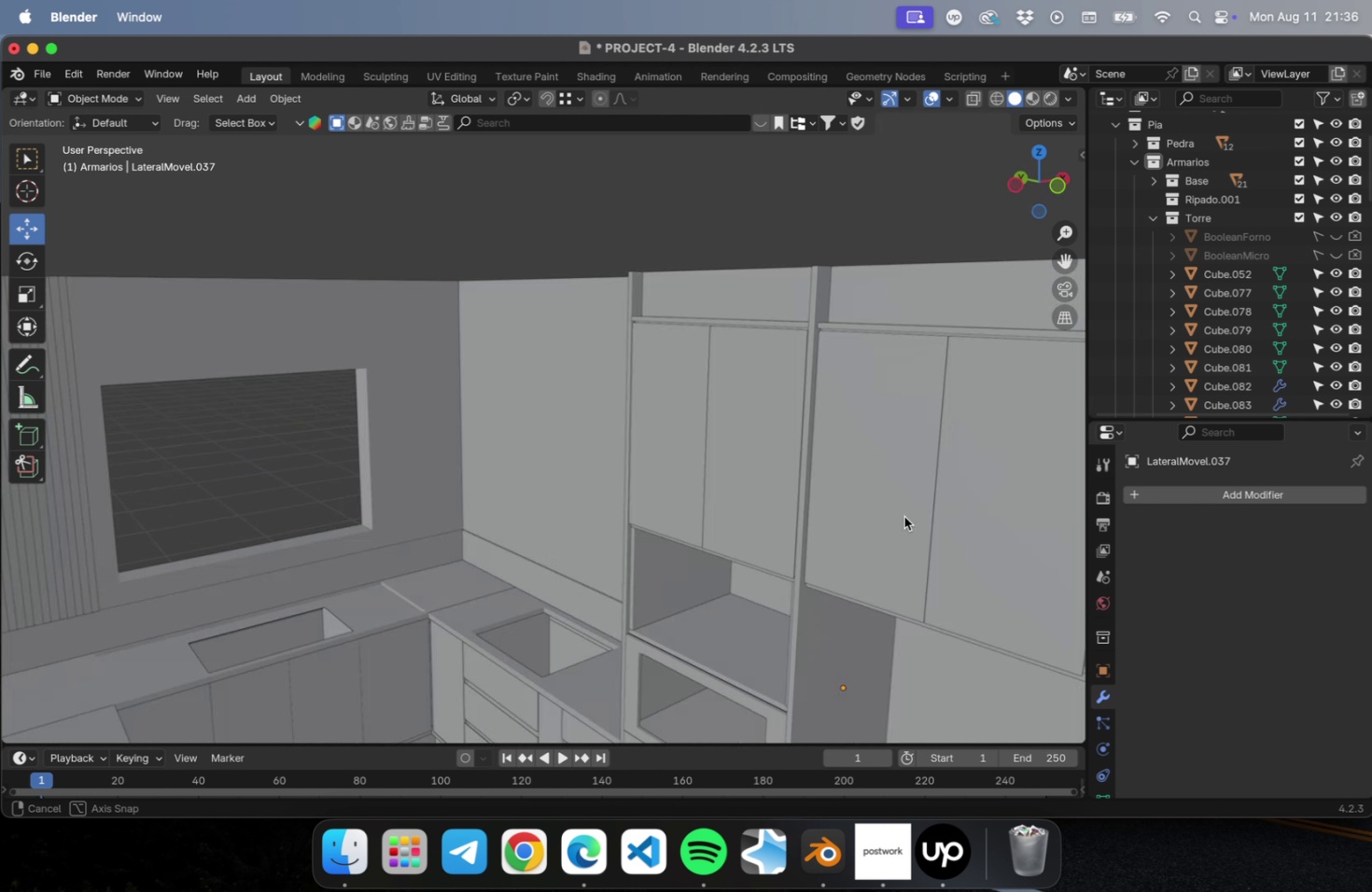 
hold_key(key=ShiftLeft, duration=0.5)
 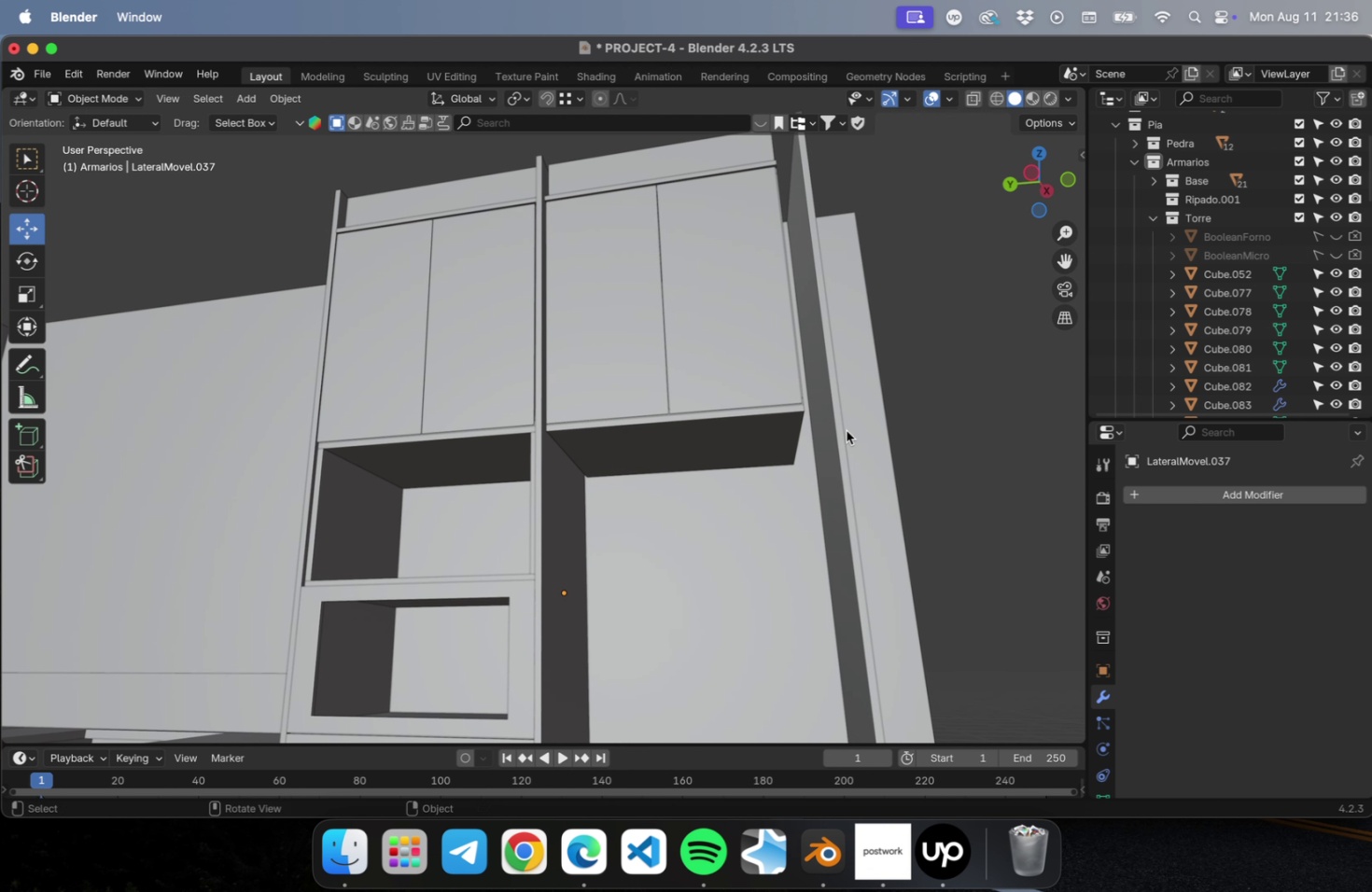 
key(Shift+ShiftLeft)
 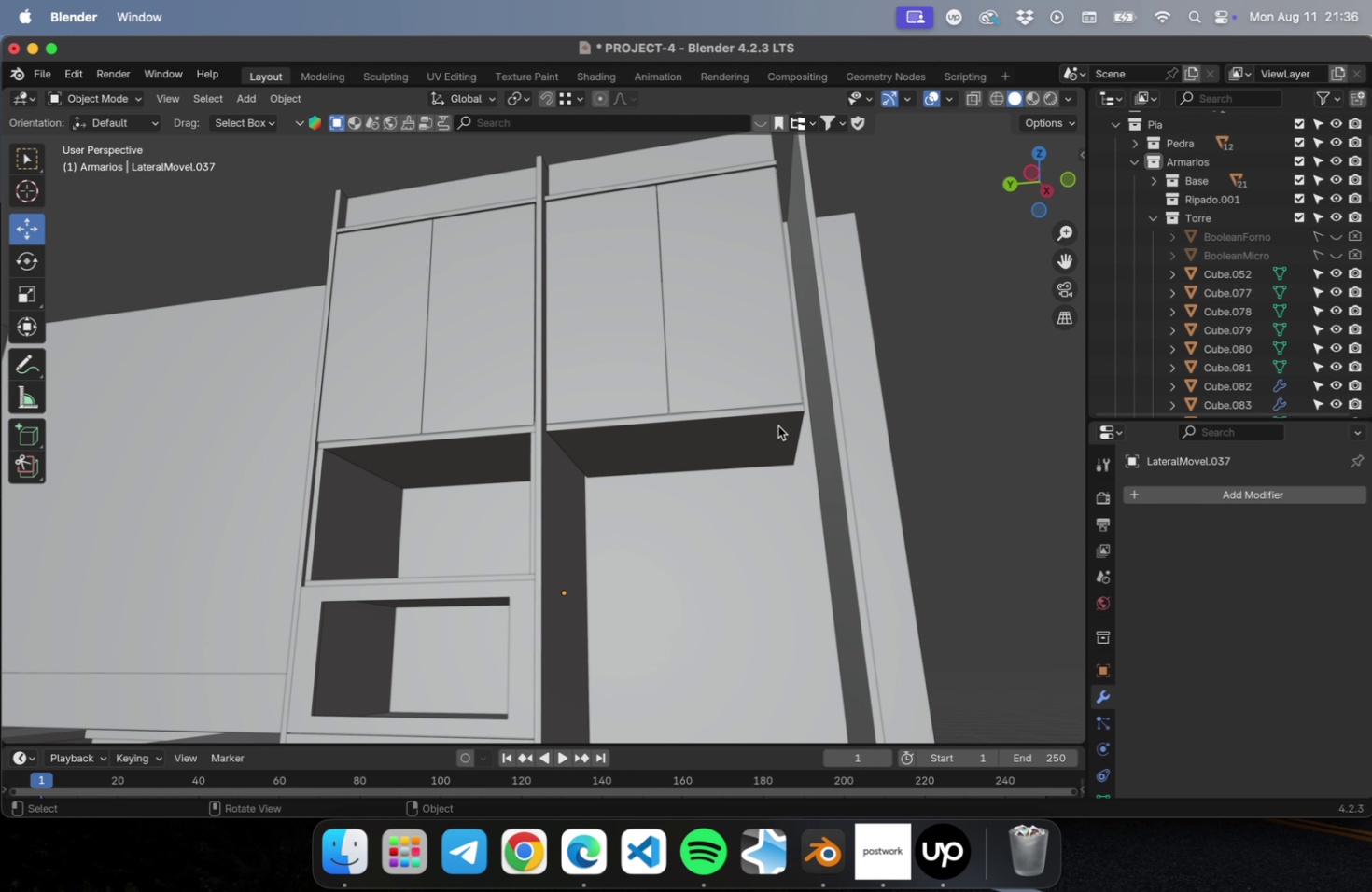 
left_click([769, 421])
 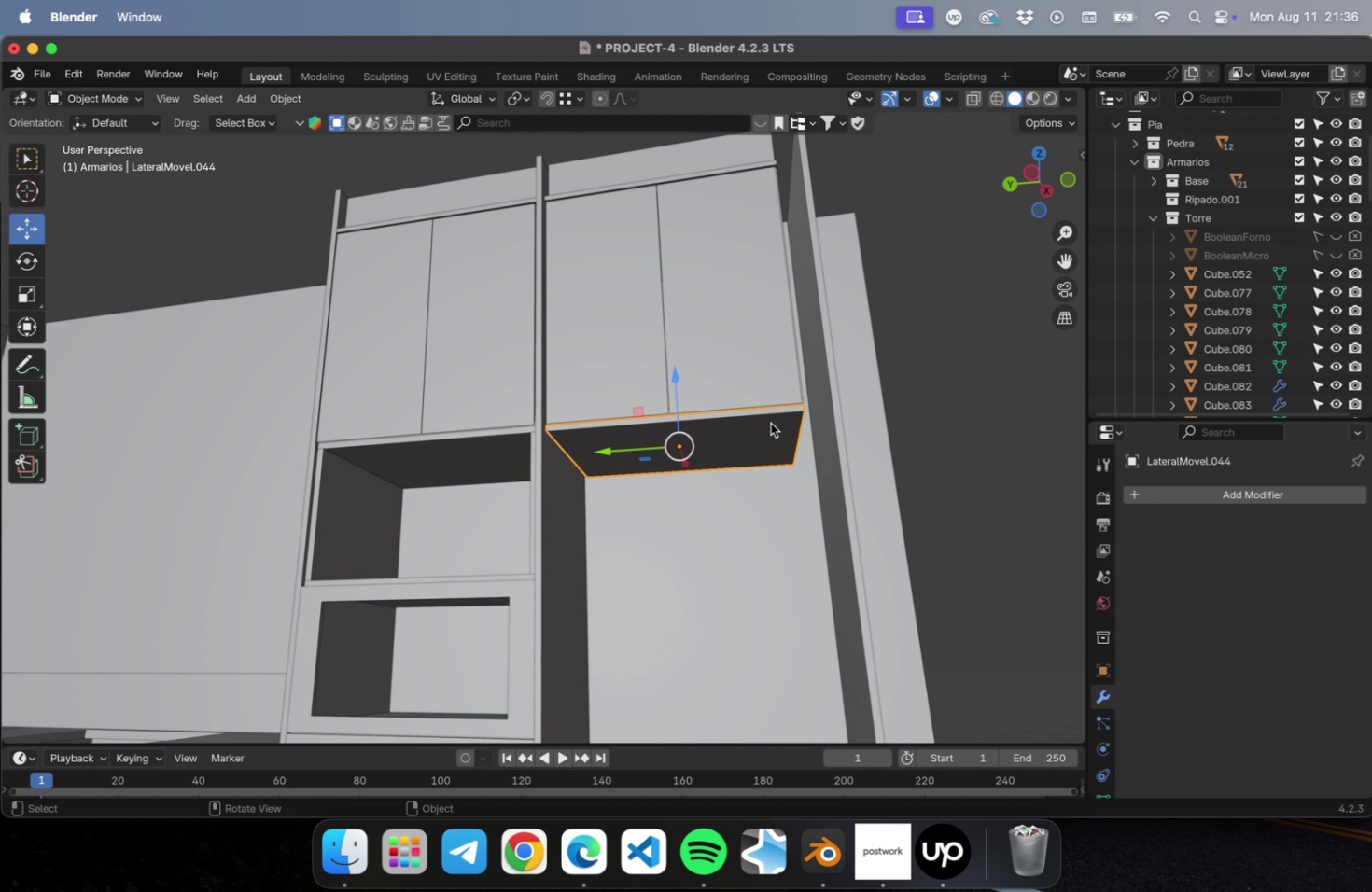 
scroll: coordinate [773, 396], scroll_direction: up, amount: 6.0
 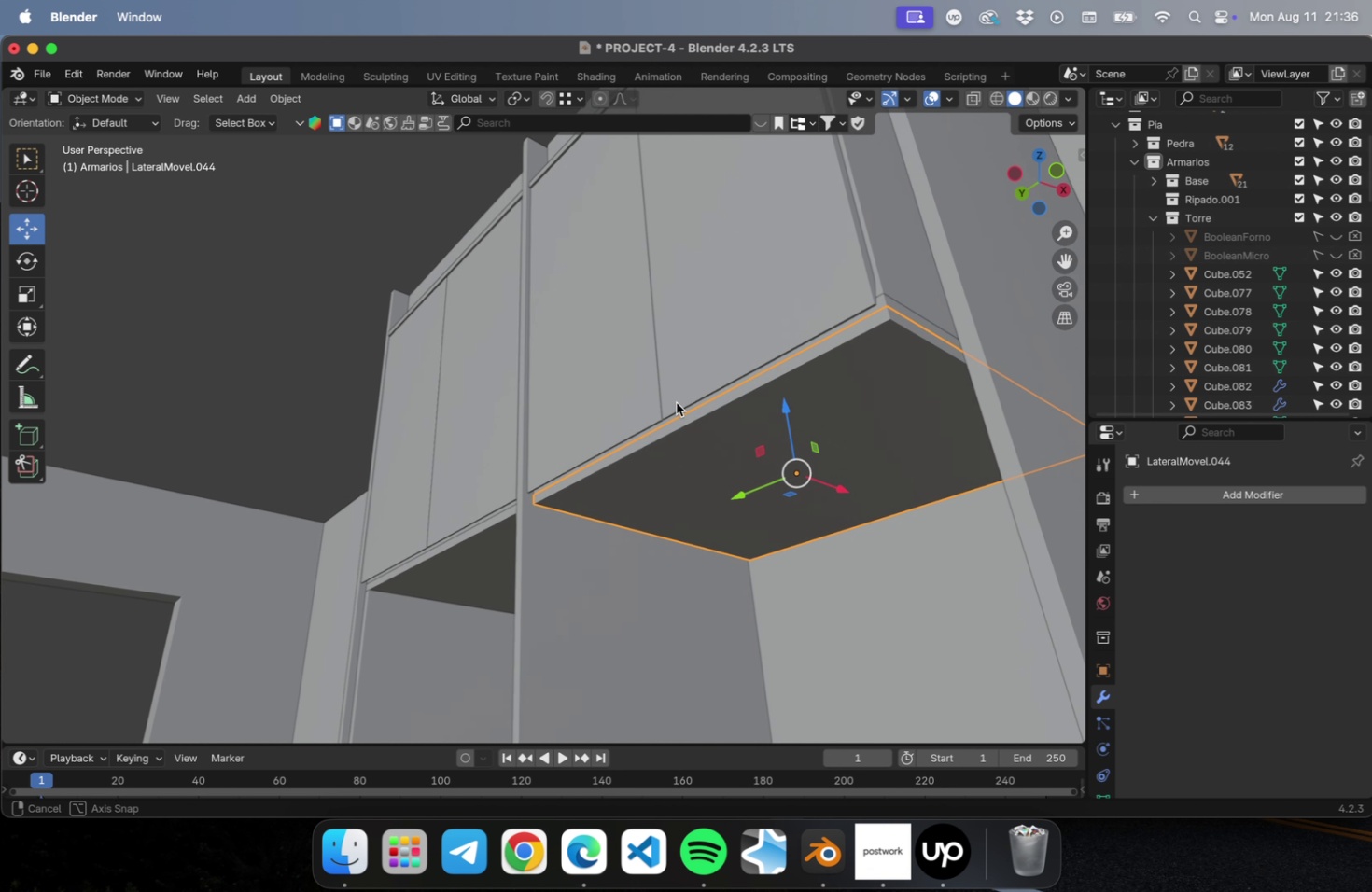 
hold_key(key=ShiftLeft, duration=0.76)
 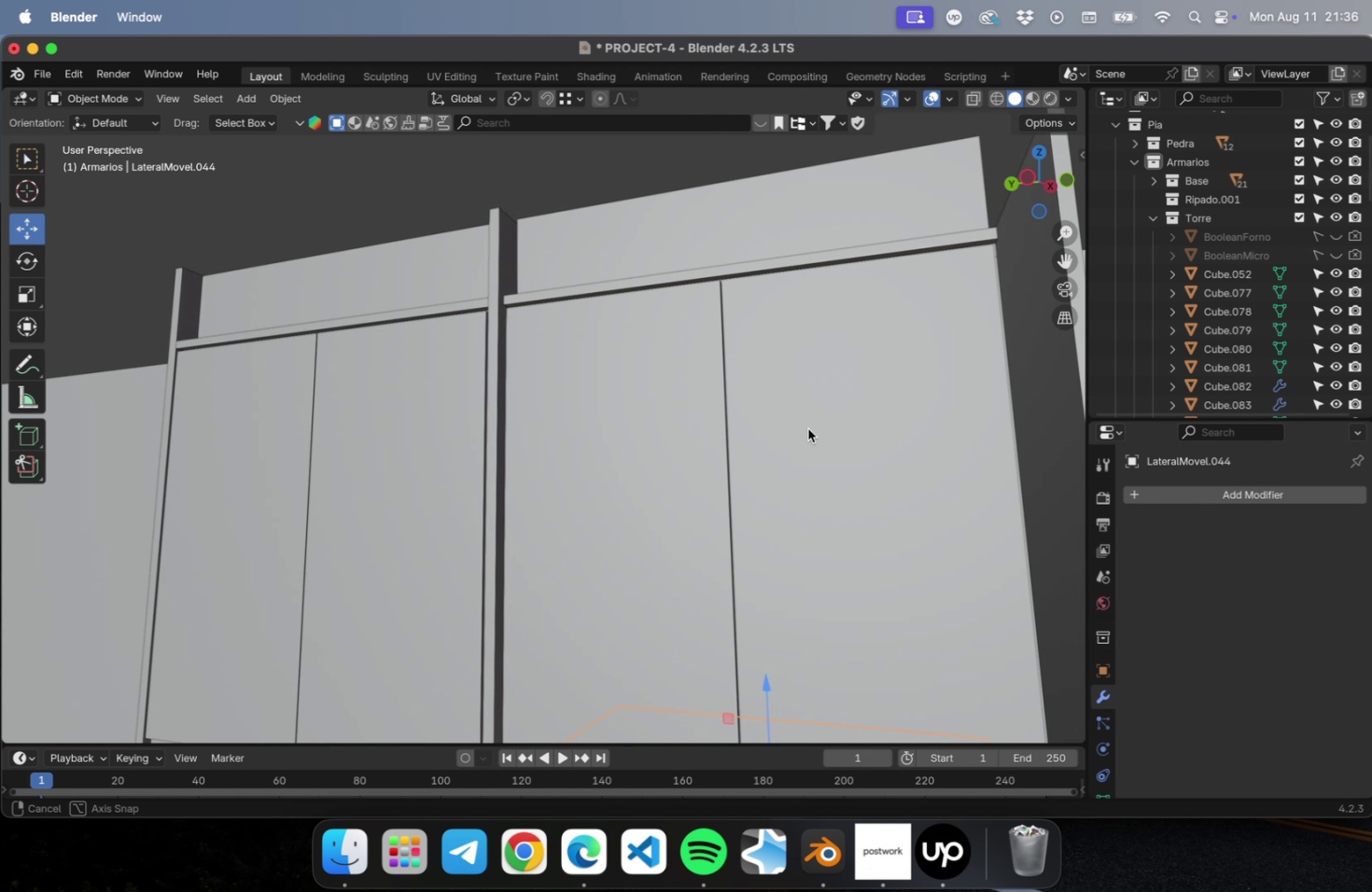 
scroll: coordinate [830, 452], scroll_direction: down, amount: 2.0
 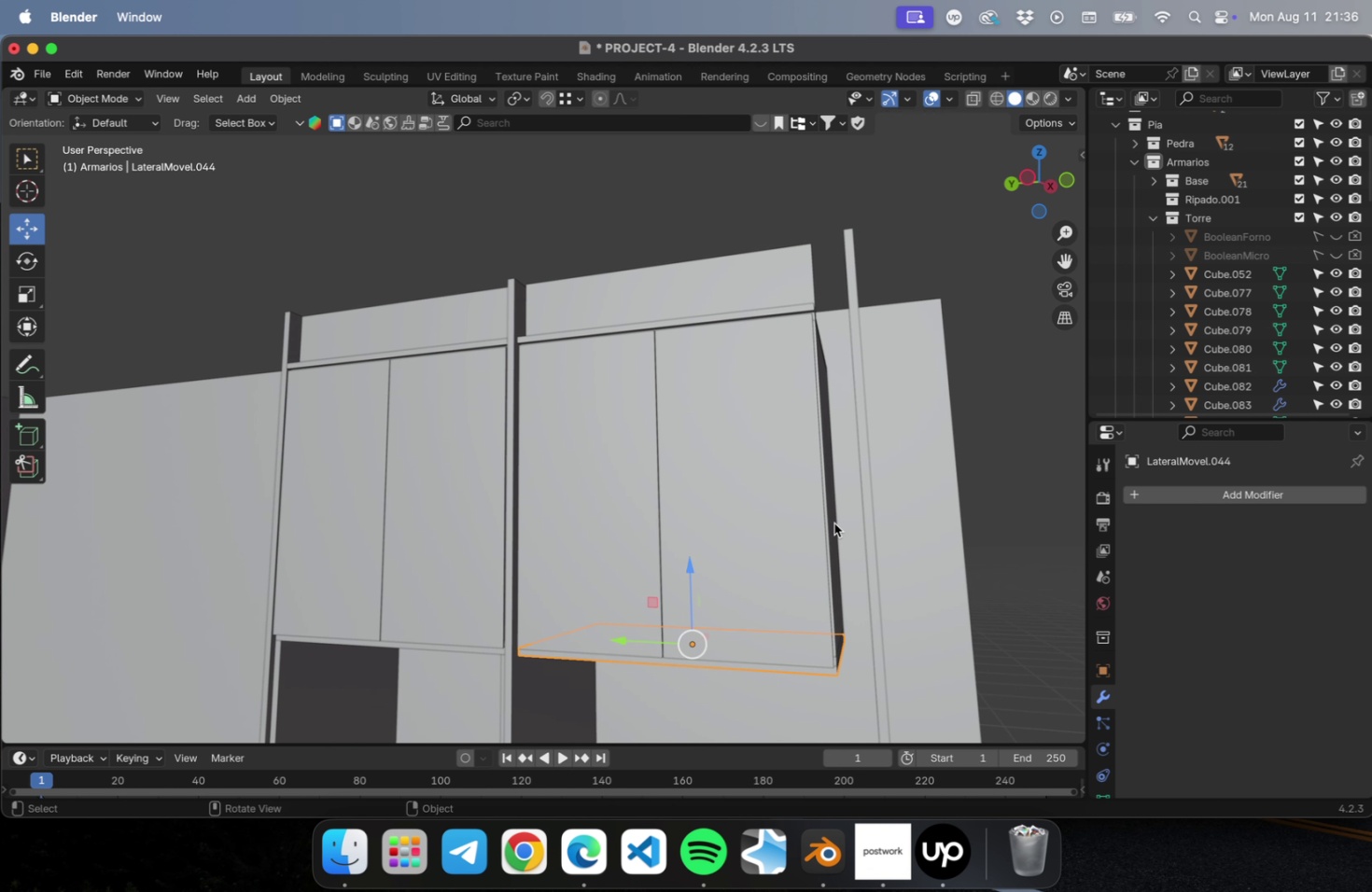 
left_click([763, 517])
 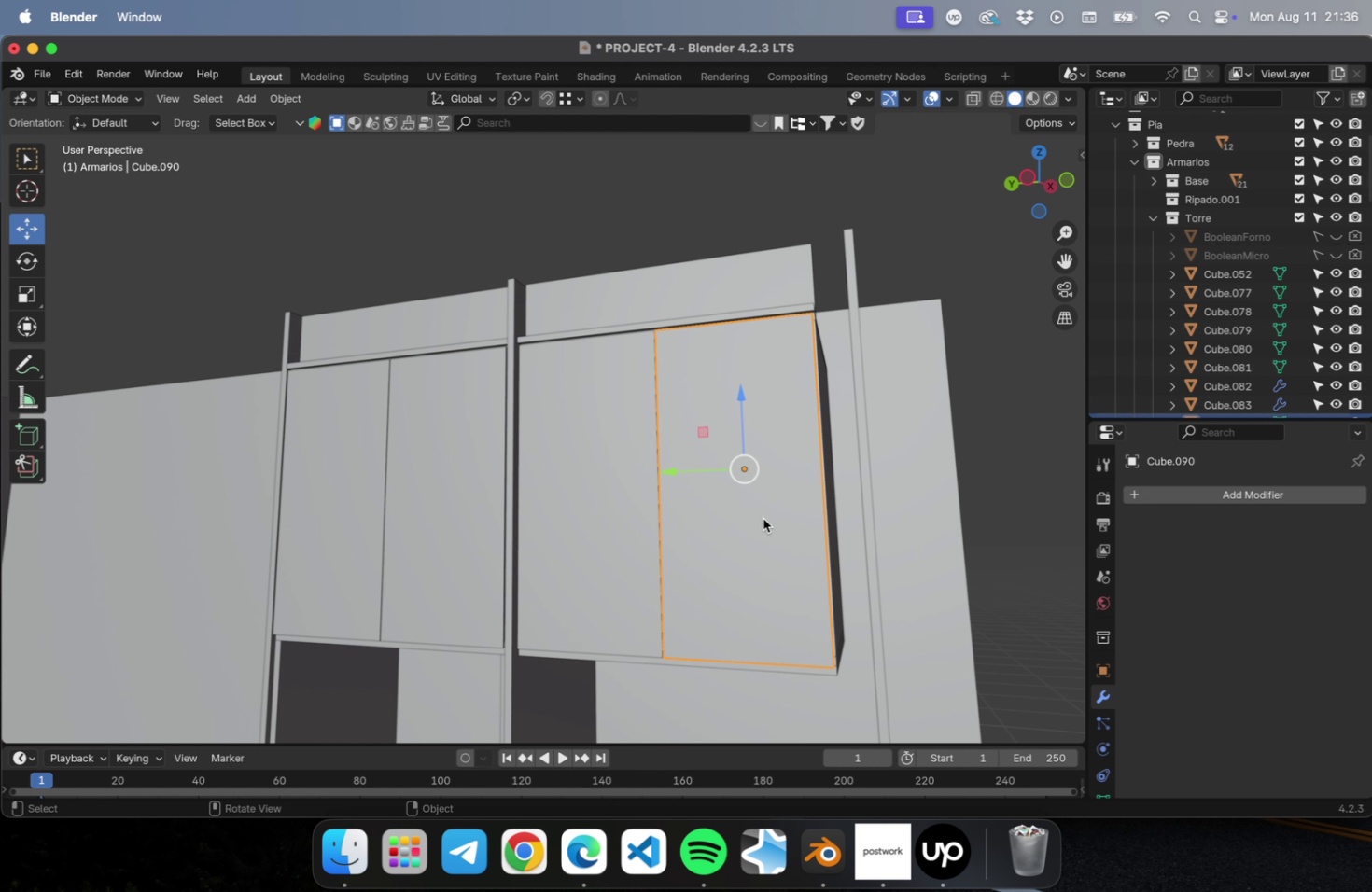 
hold_key(key=ShiftLeft, duration=0.41)
left_click([605, 526])
 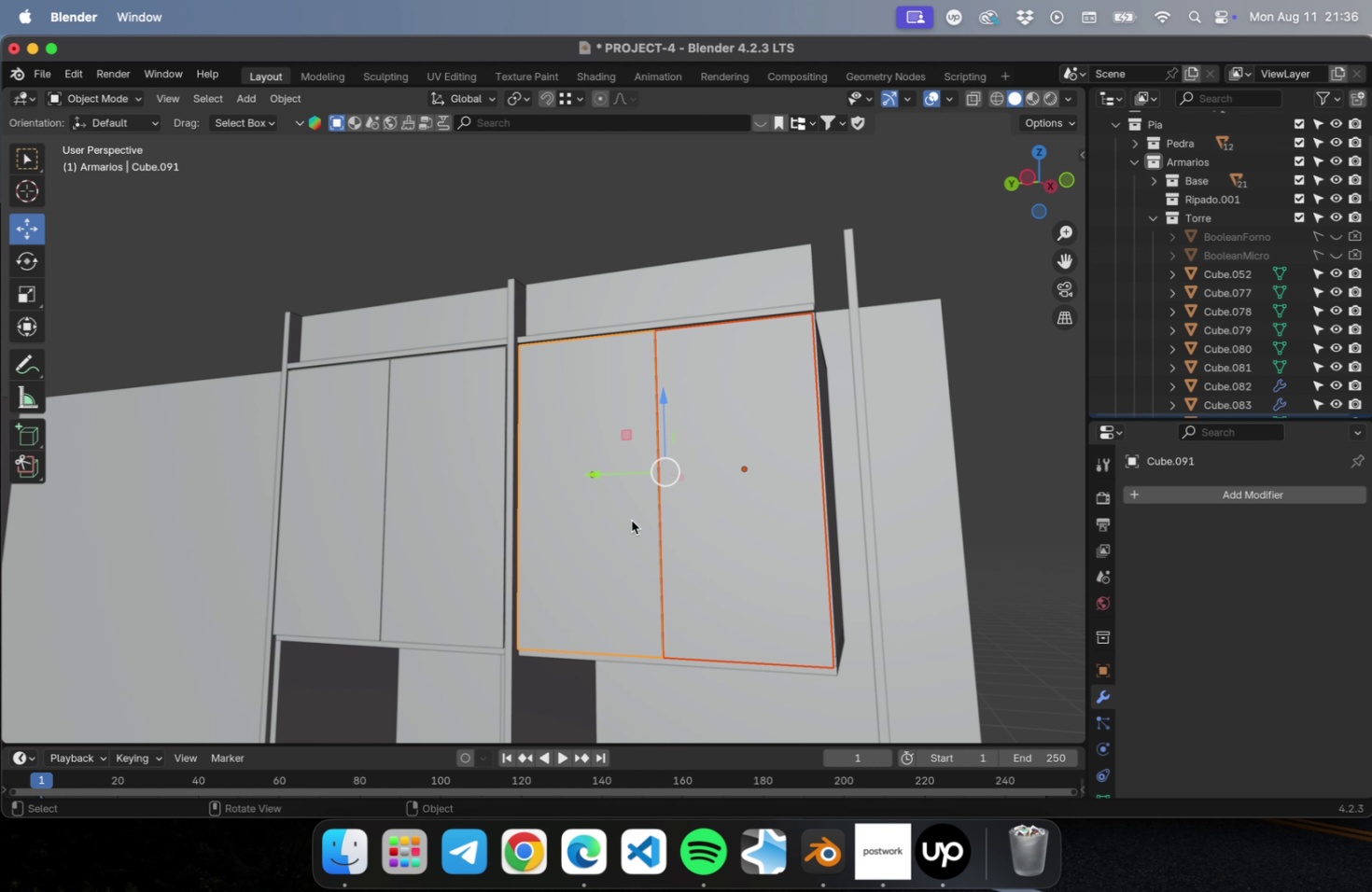 
key(Tab)
 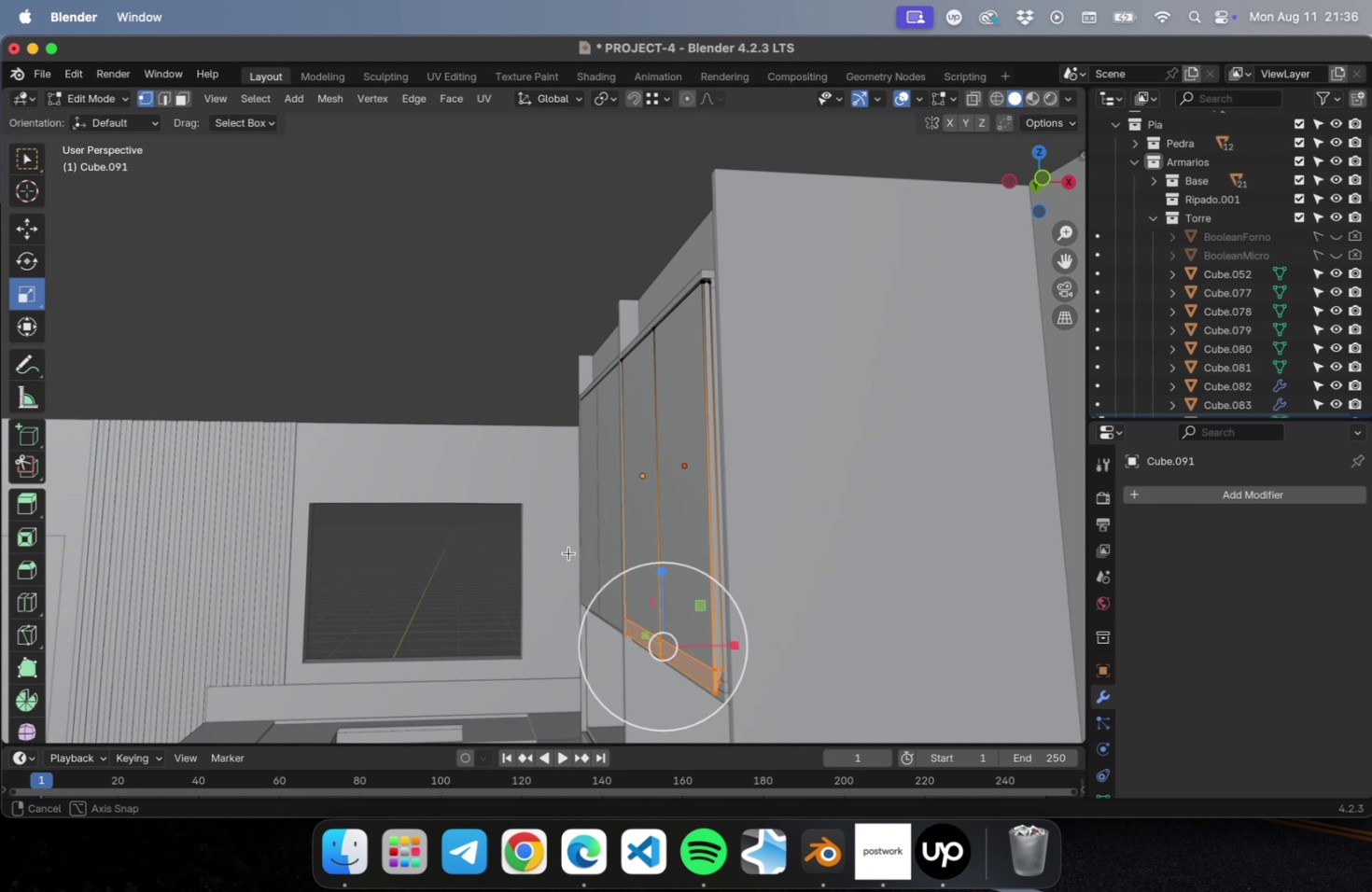 
wait(8.52)
 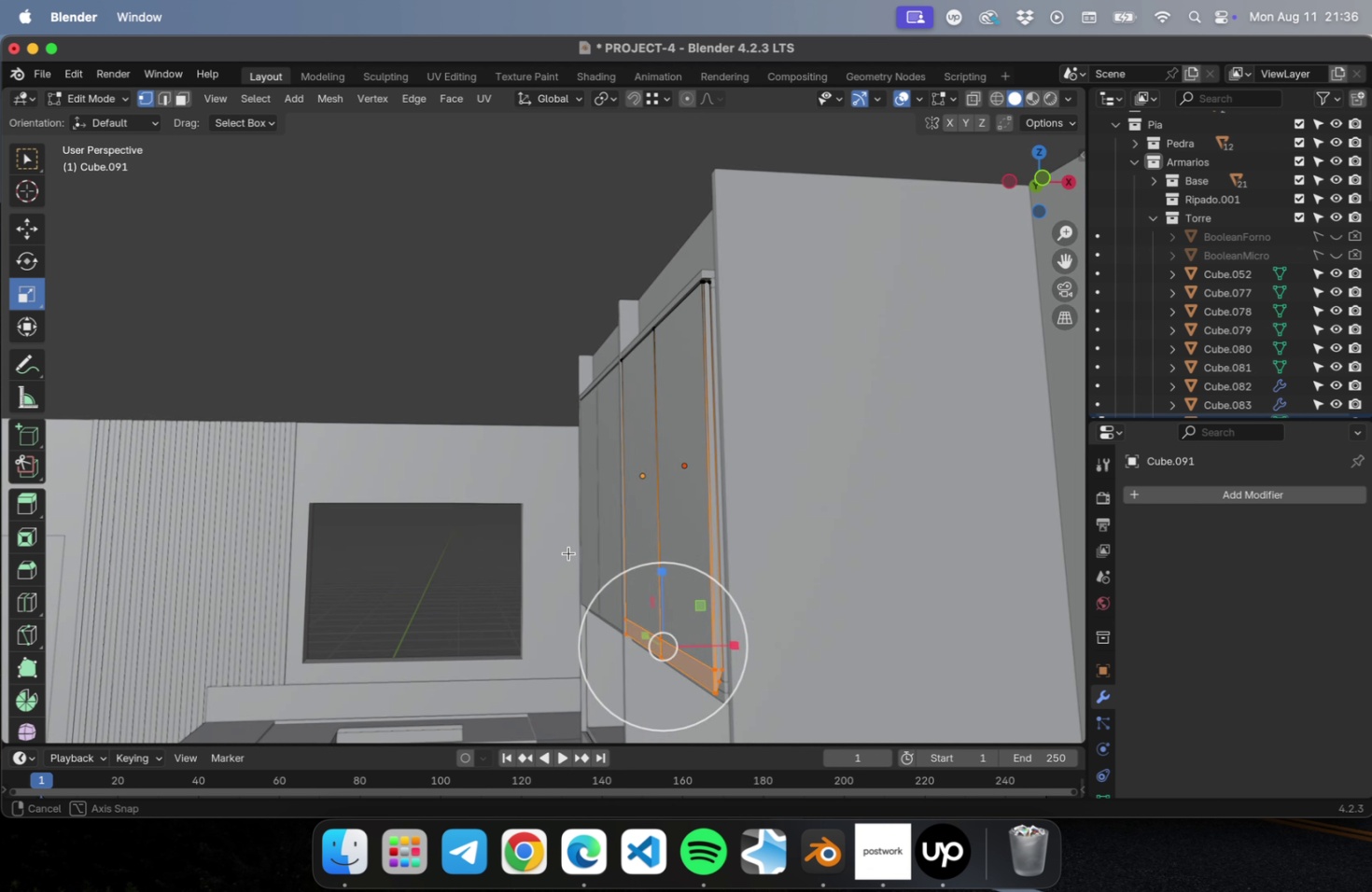 
left_click([33, 235])
 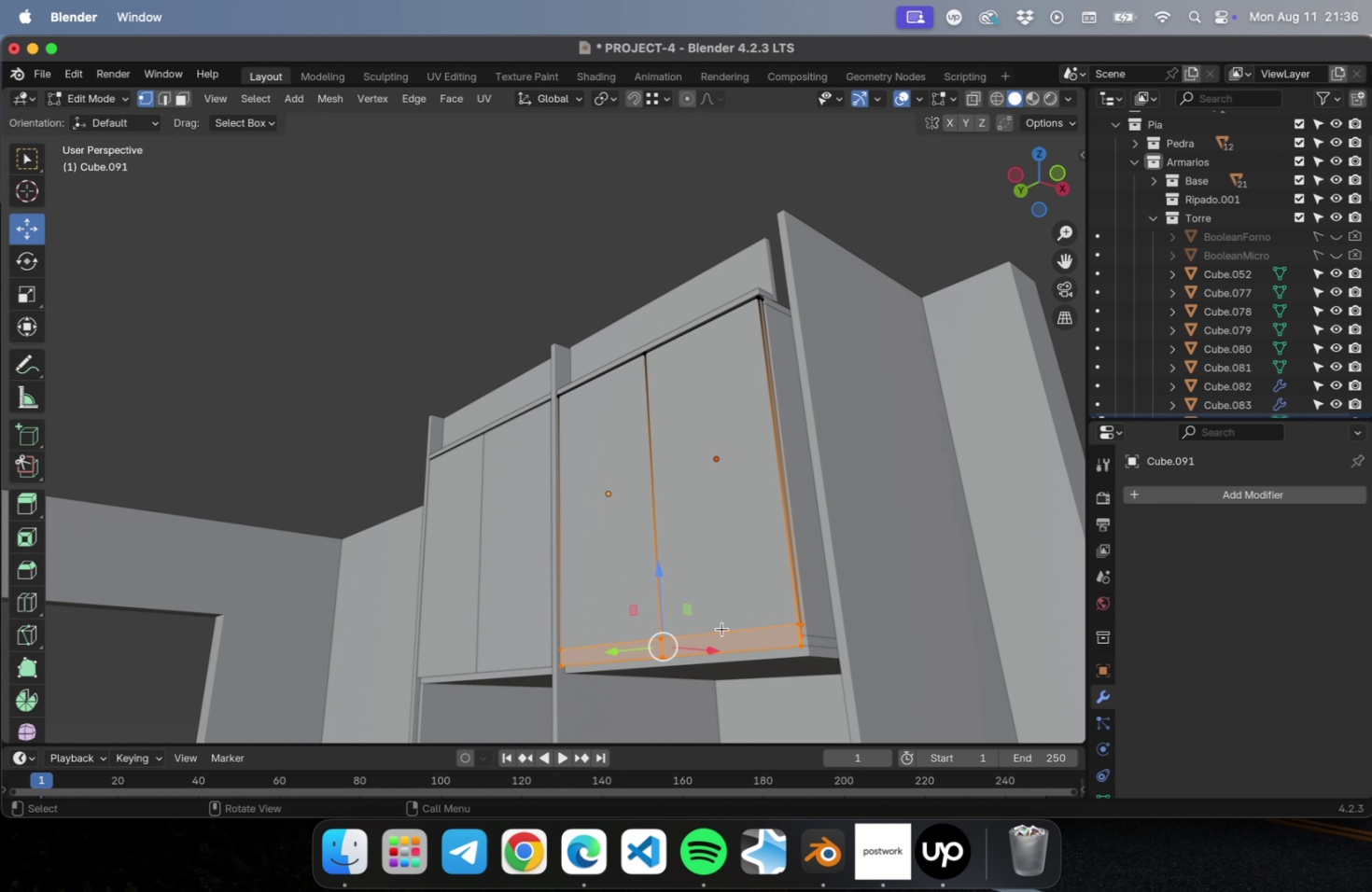 
left_click_drag(start_coordinate=[658, 572], to_coordinate=[662, 493])
 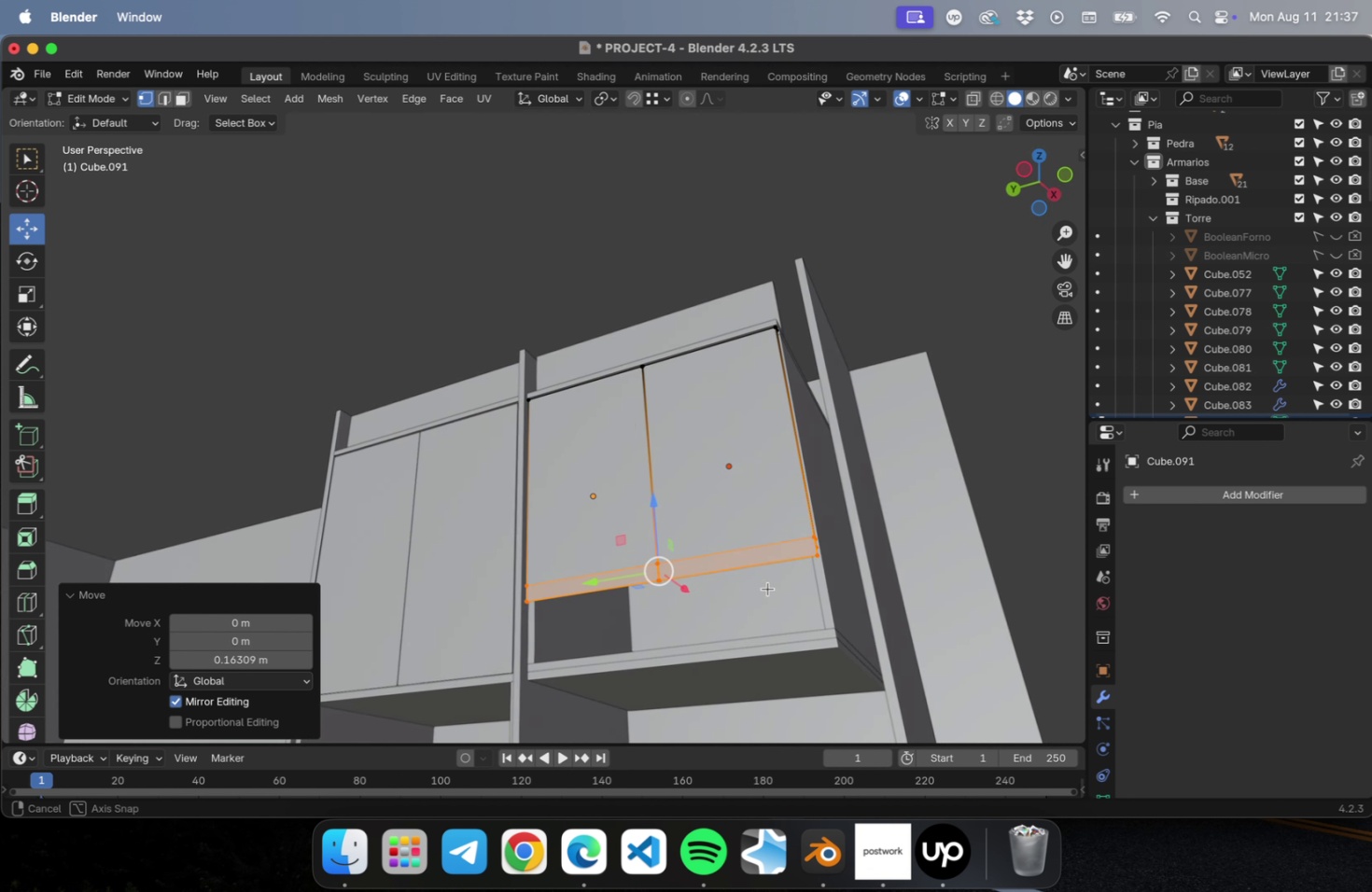 
hold_key(key=CommandLeft, duration=0.49)
 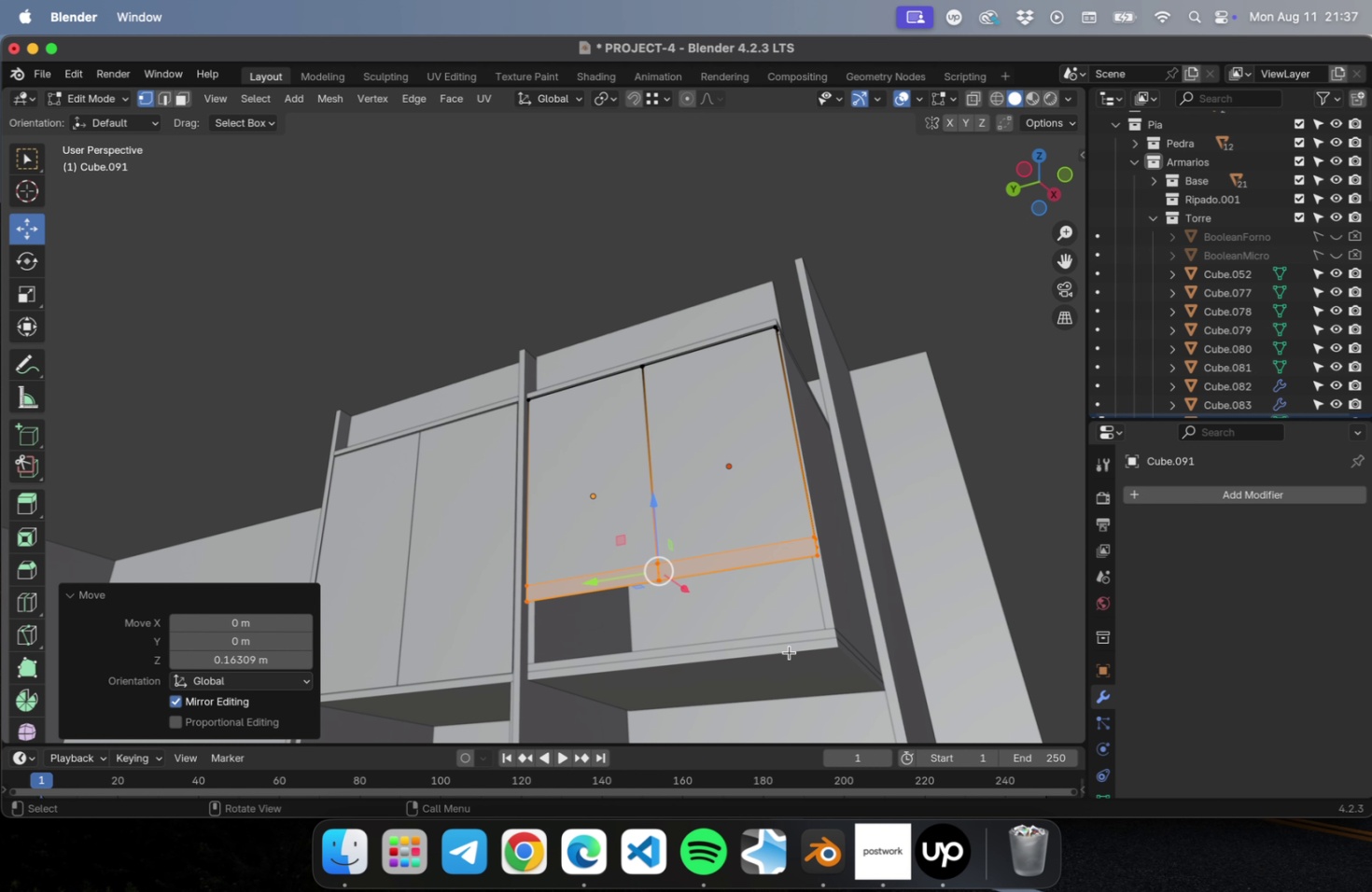 
key(Tab)
 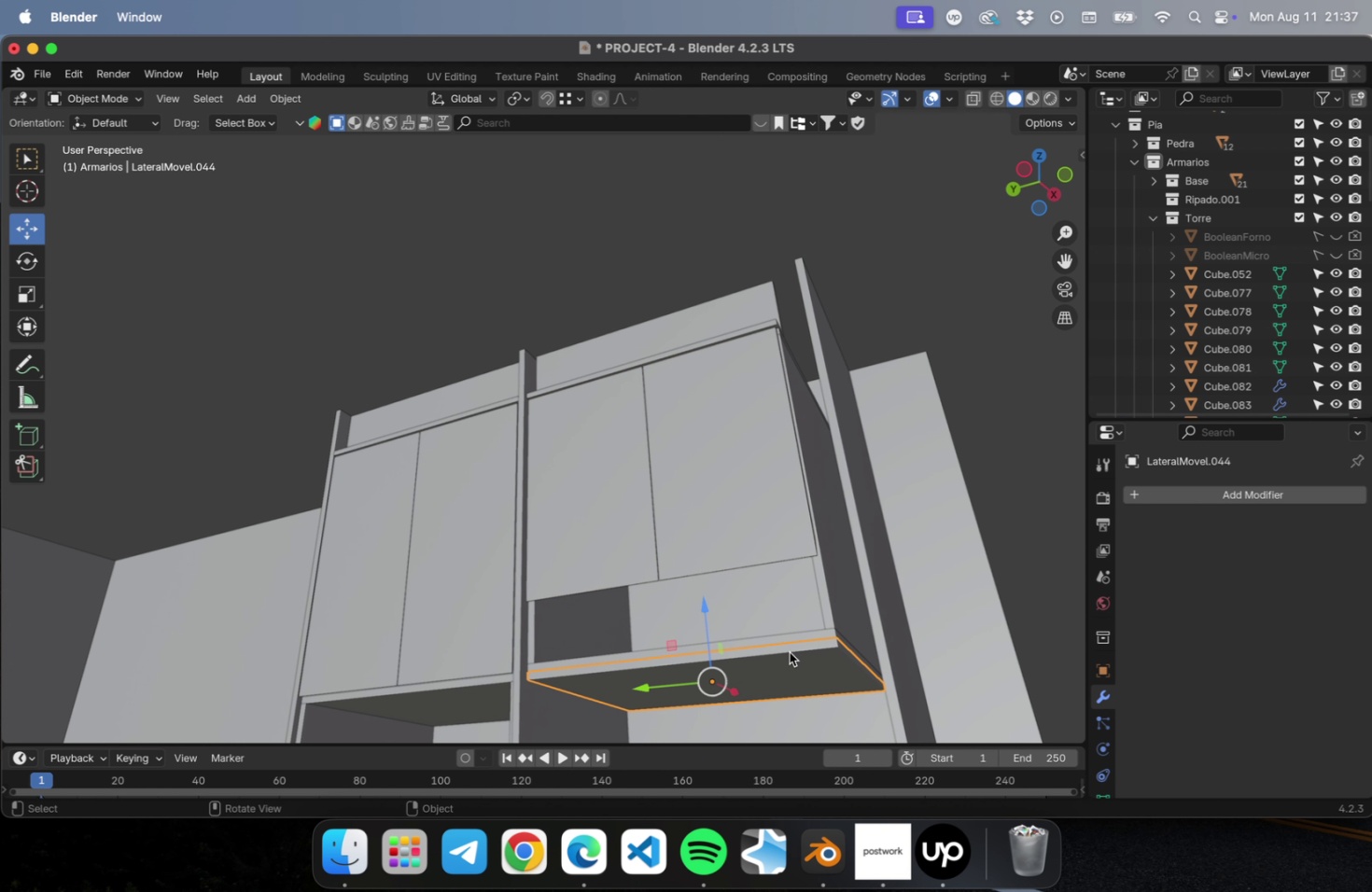 
left_click([789, 651])
 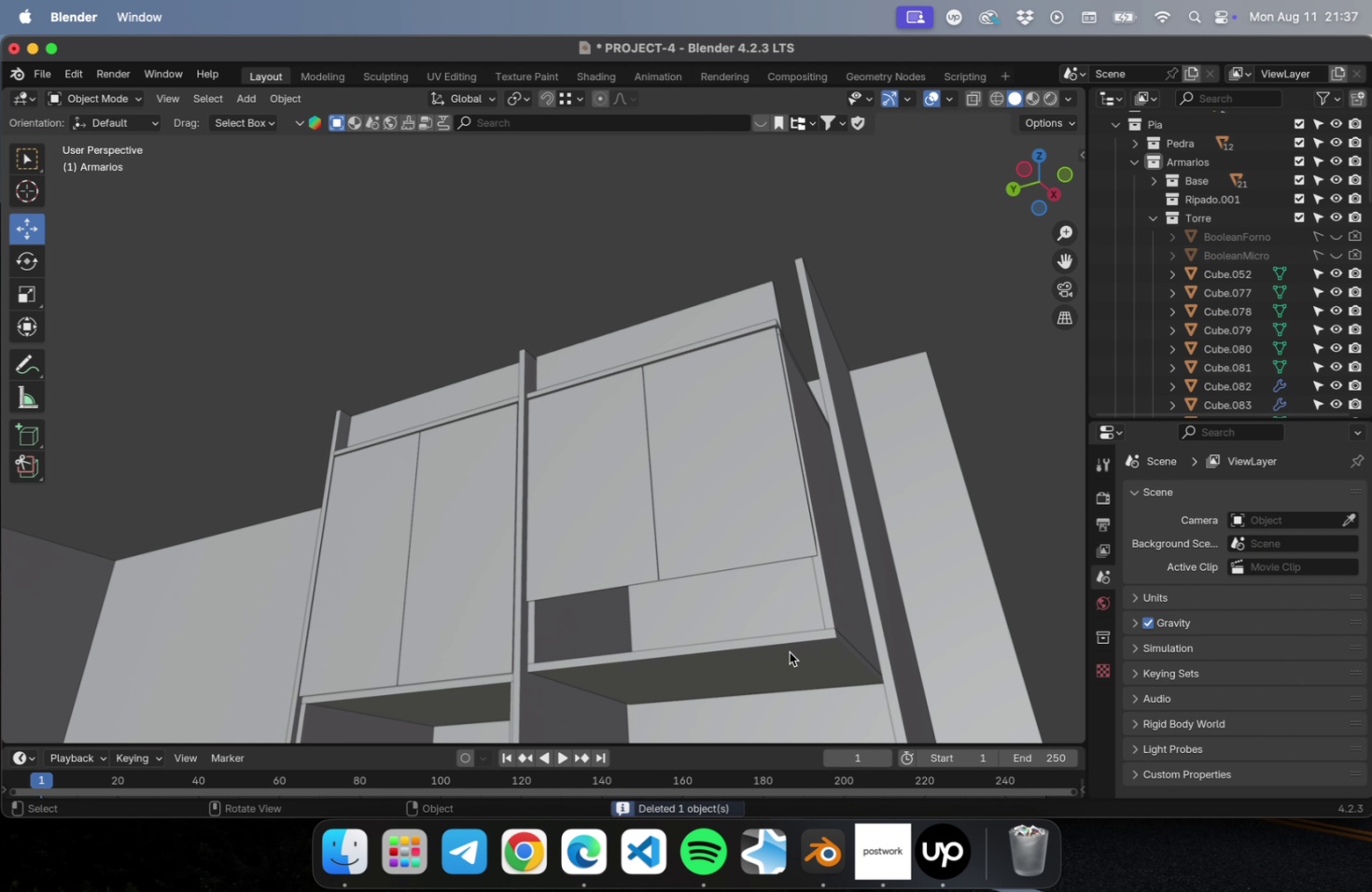 
key(Delete)
 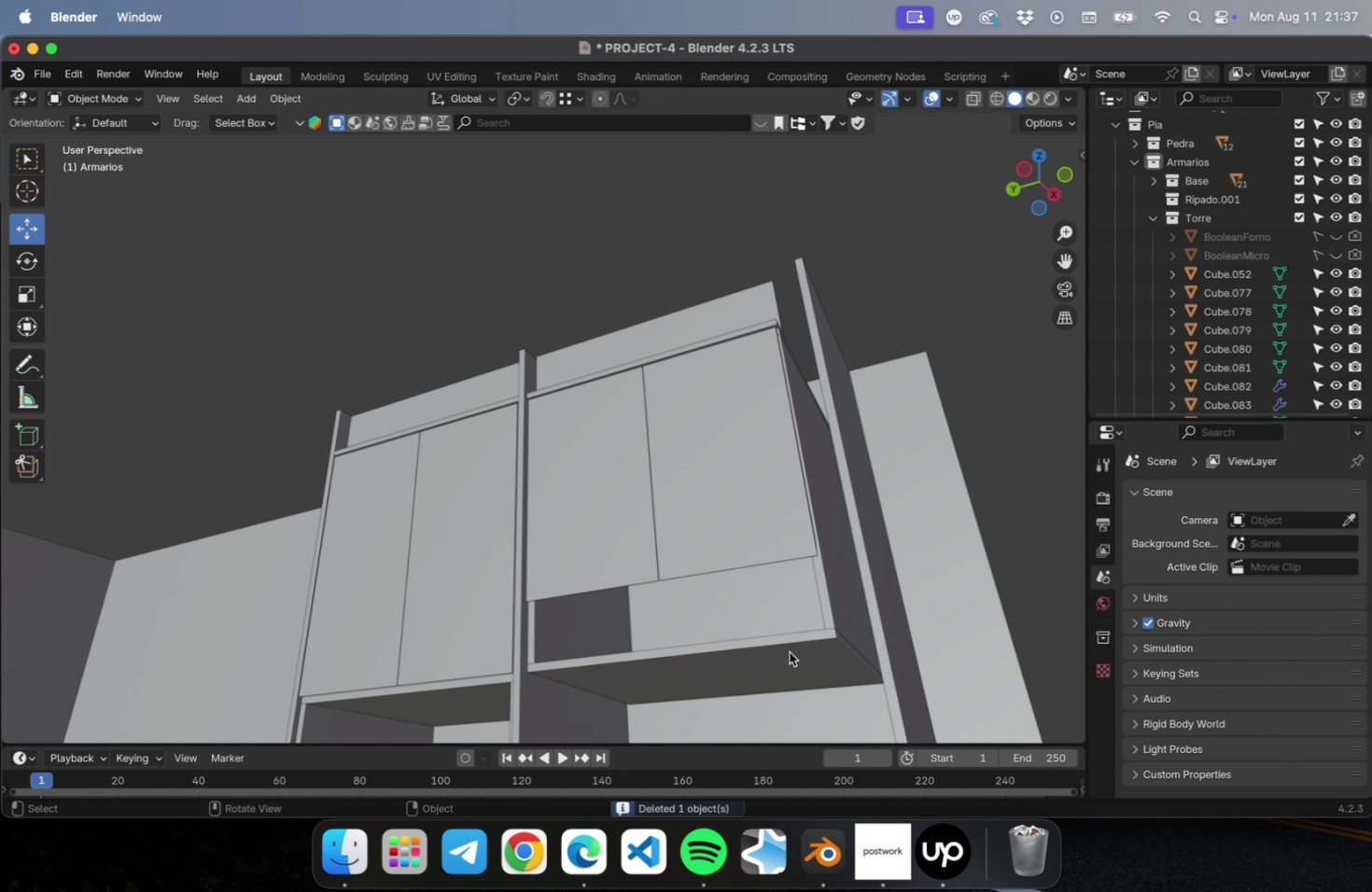 
left_click([789, 651])
 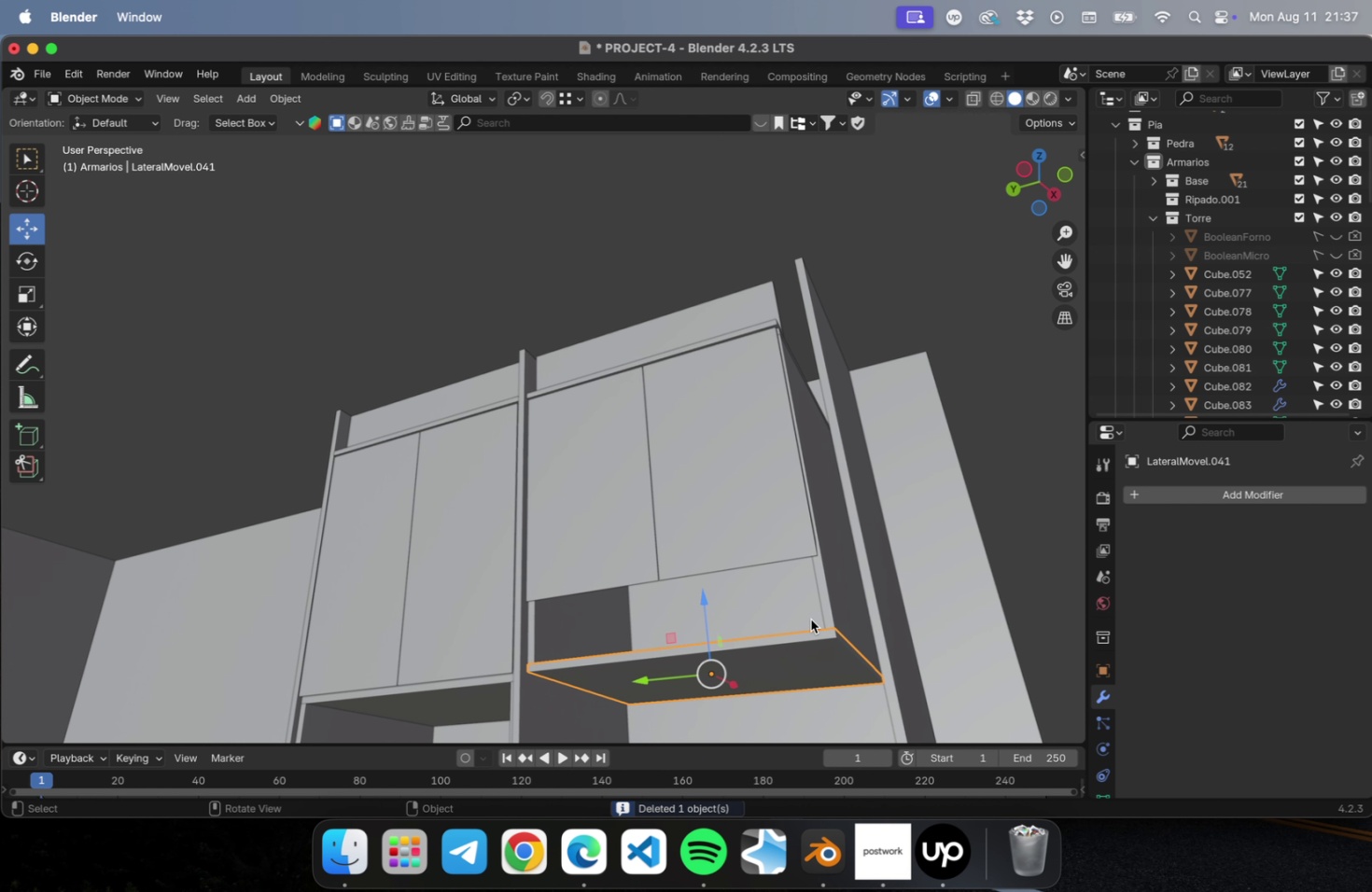 
hold_key(key=ShiftLeft, duration=2.5)
left_click([845, 572])
 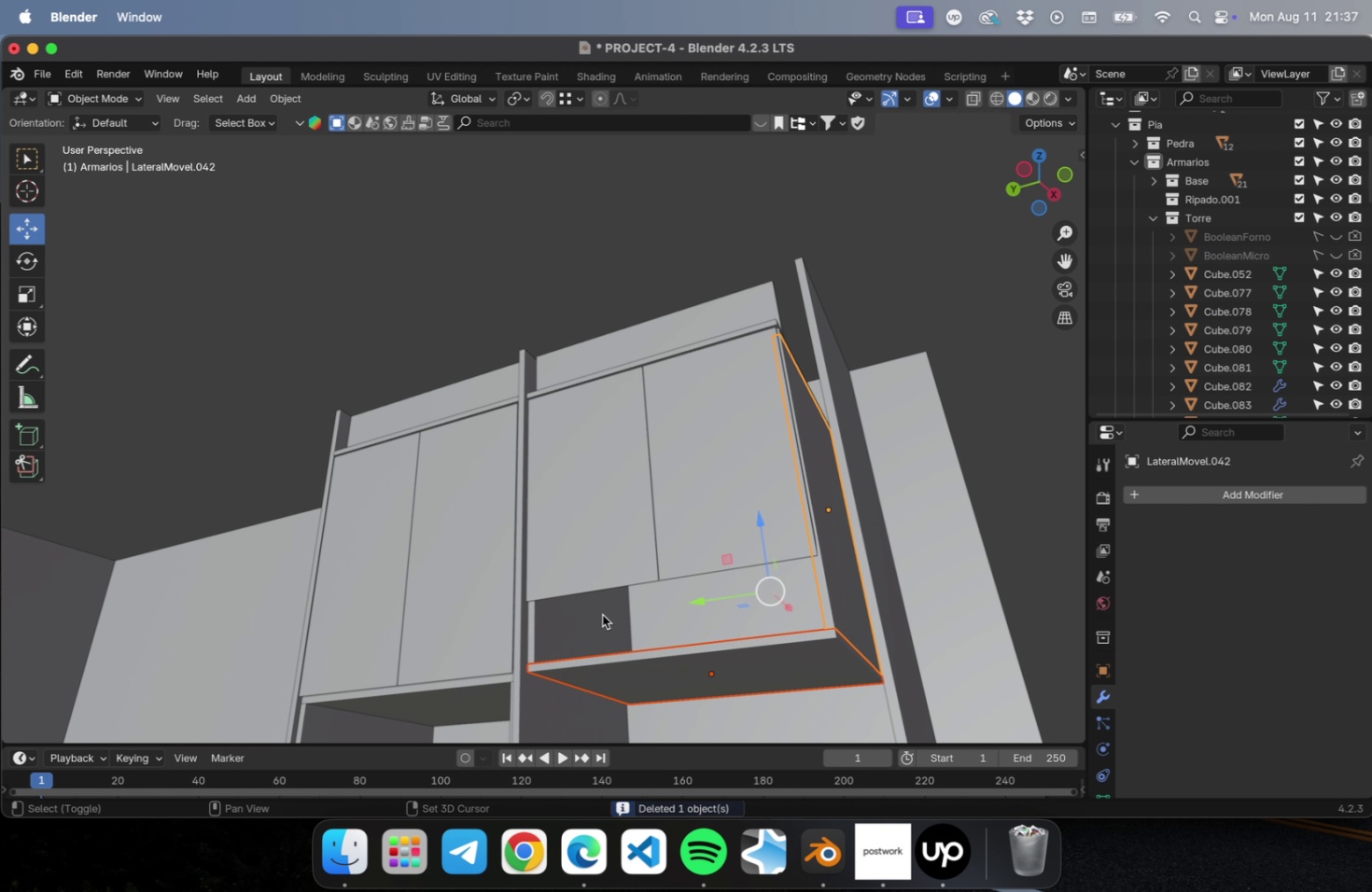 
left_click([599, 614])
 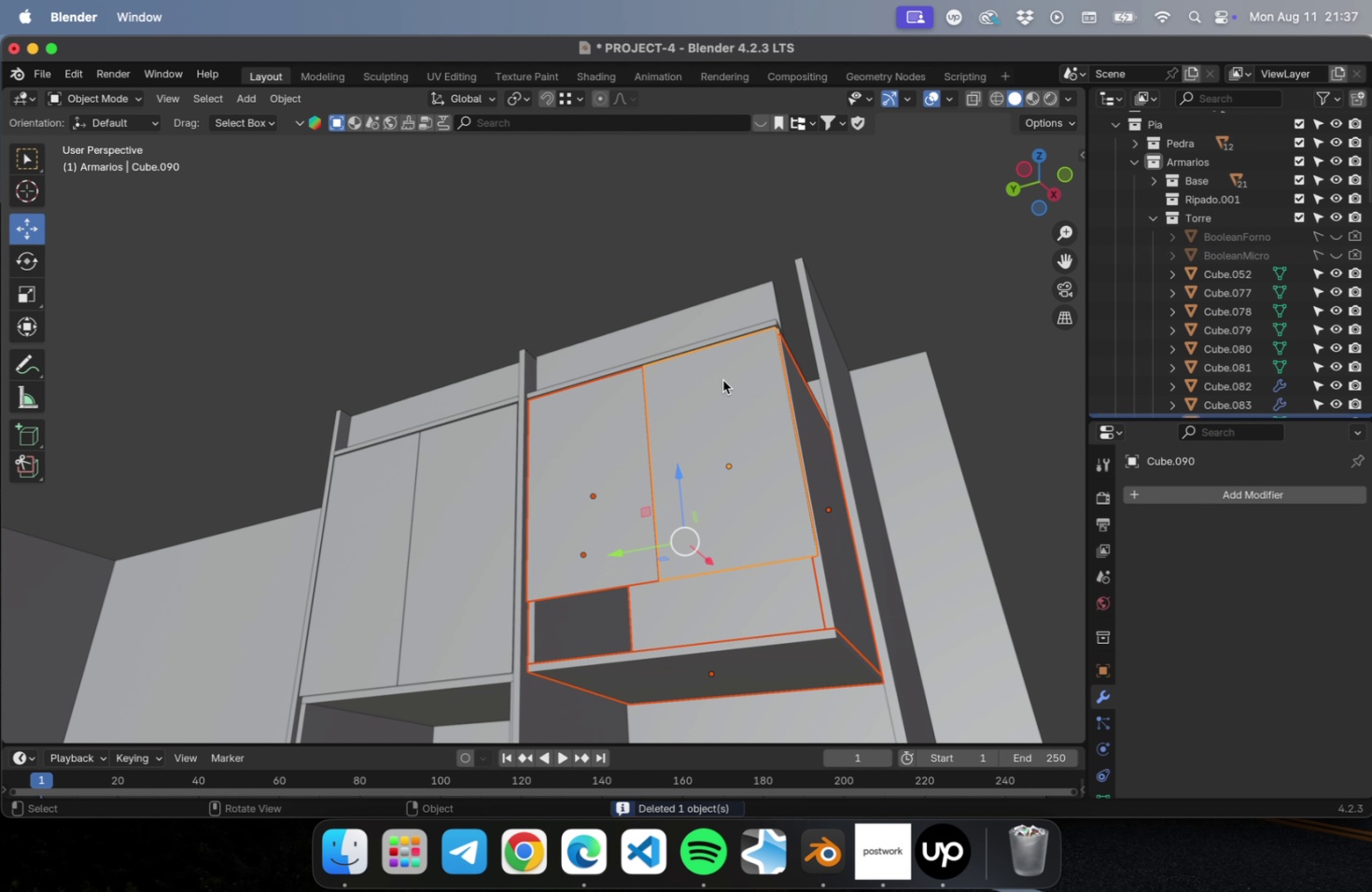 
hold_key(key=ShiftLeft, duration=2.46)
left_click([792, 511])
 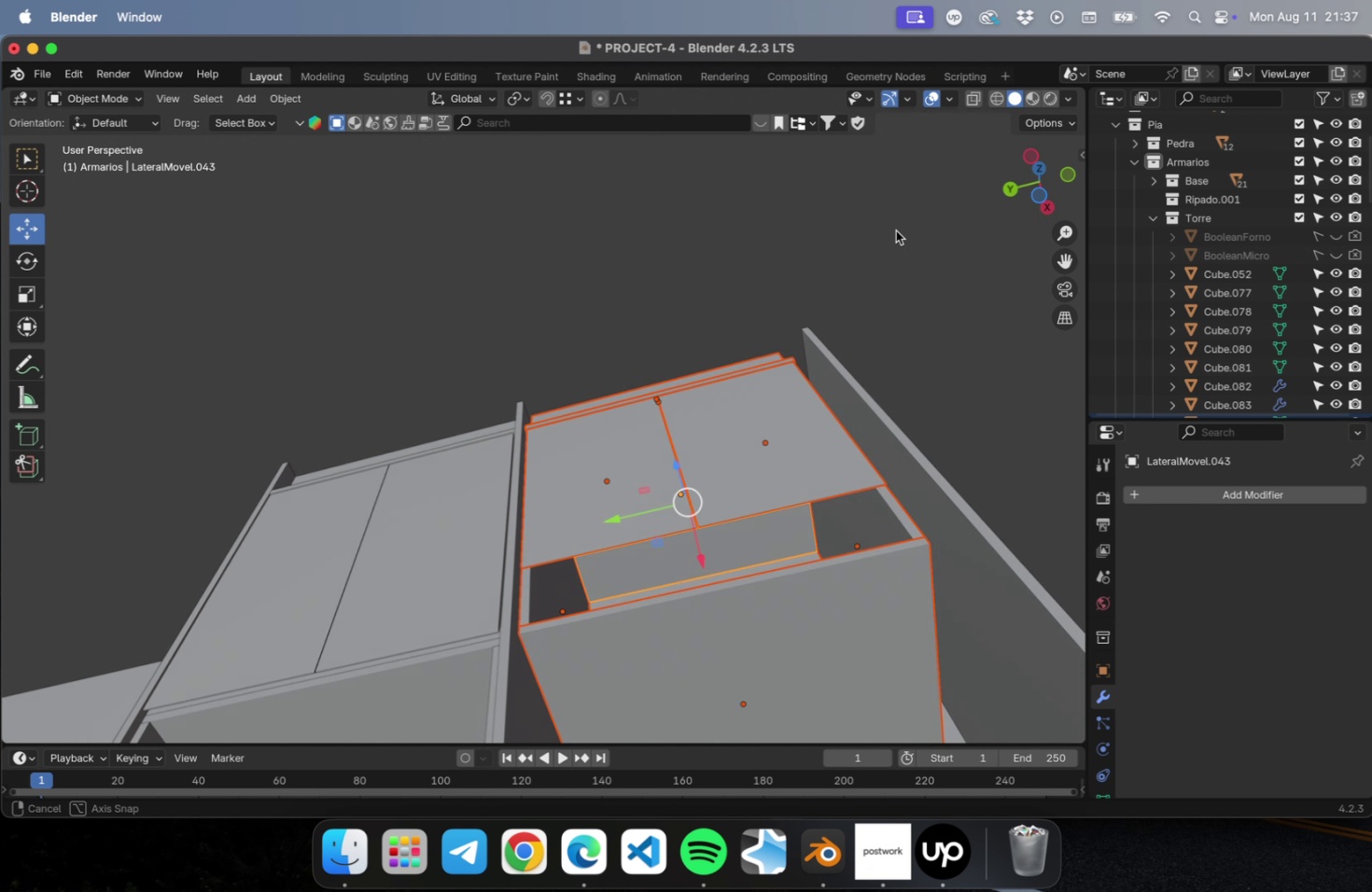 
hold_key(key=ShiftLeft, duration=2.56)
left_click([926, 608])
 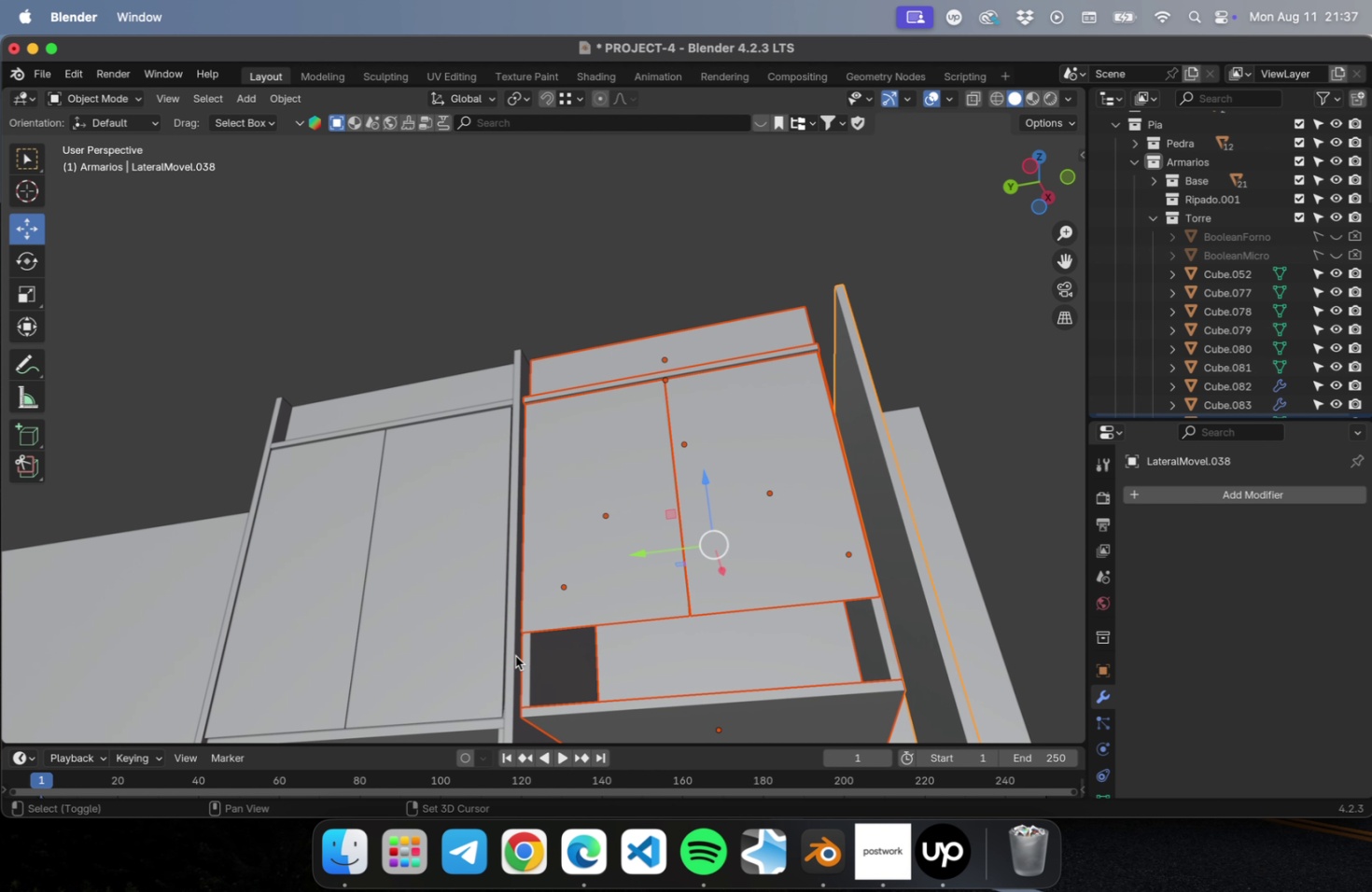 
left_click([514, 655])
 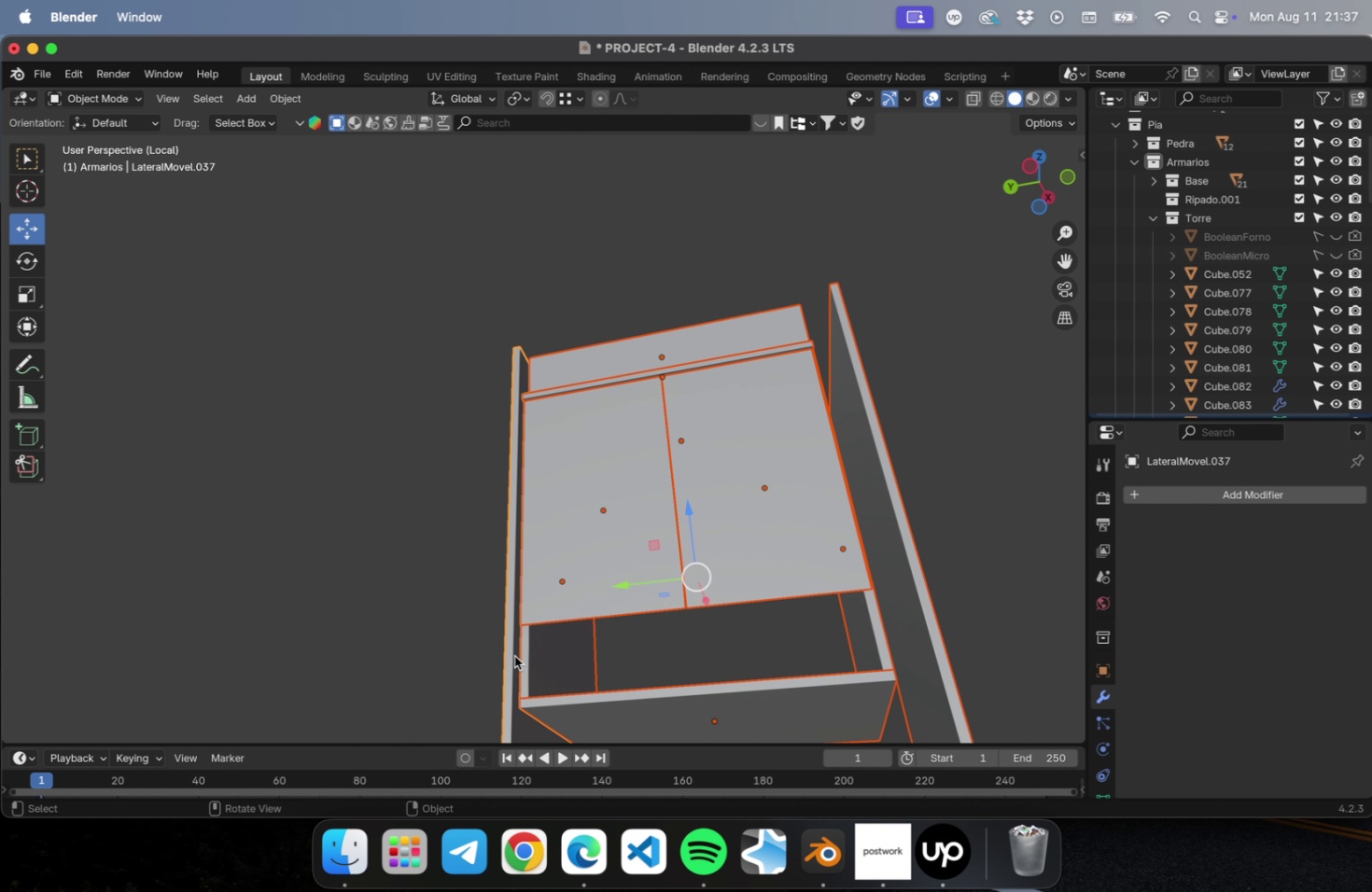 
key(NumLock)
 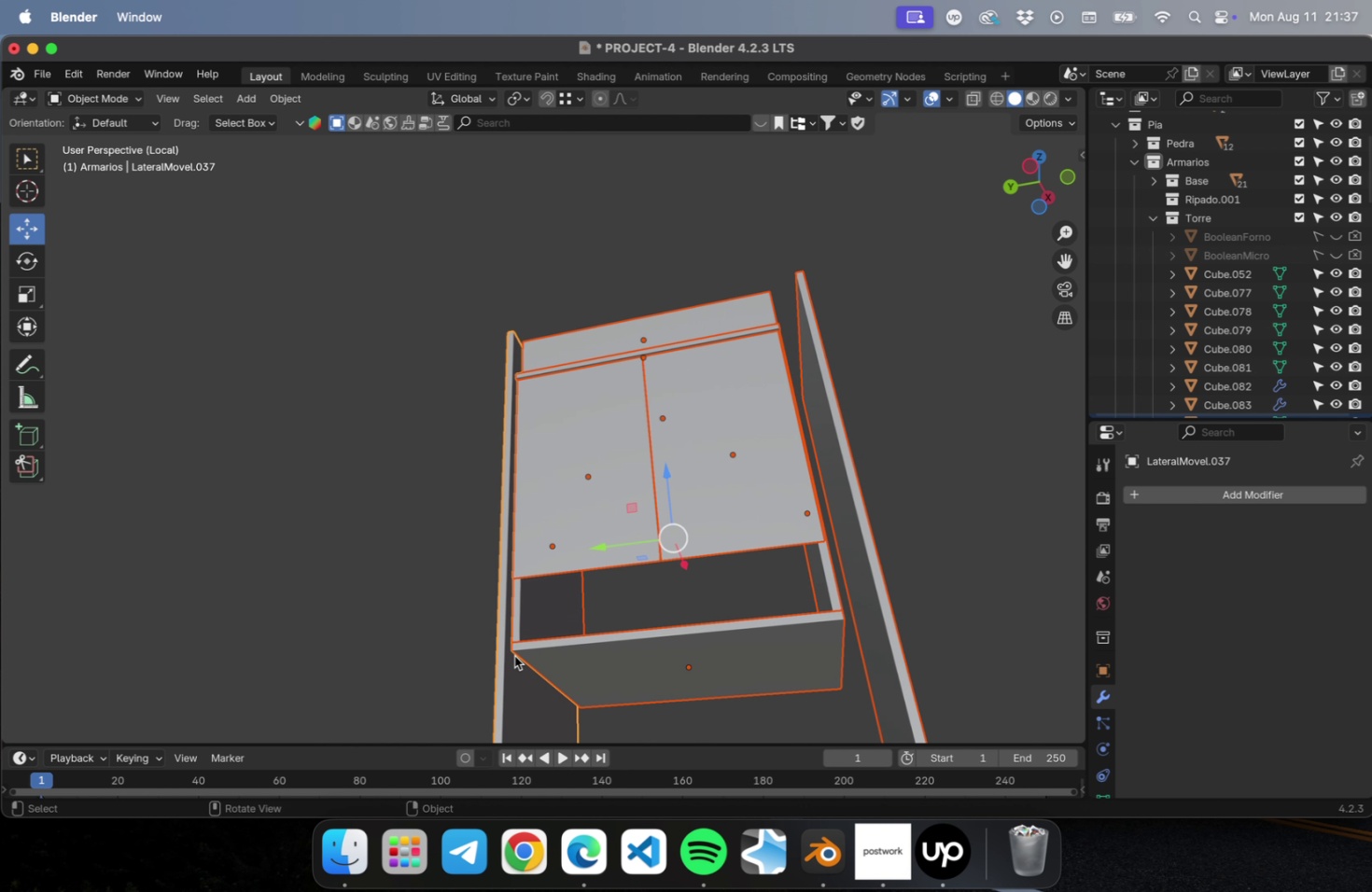 
key(NumpadDivide)
 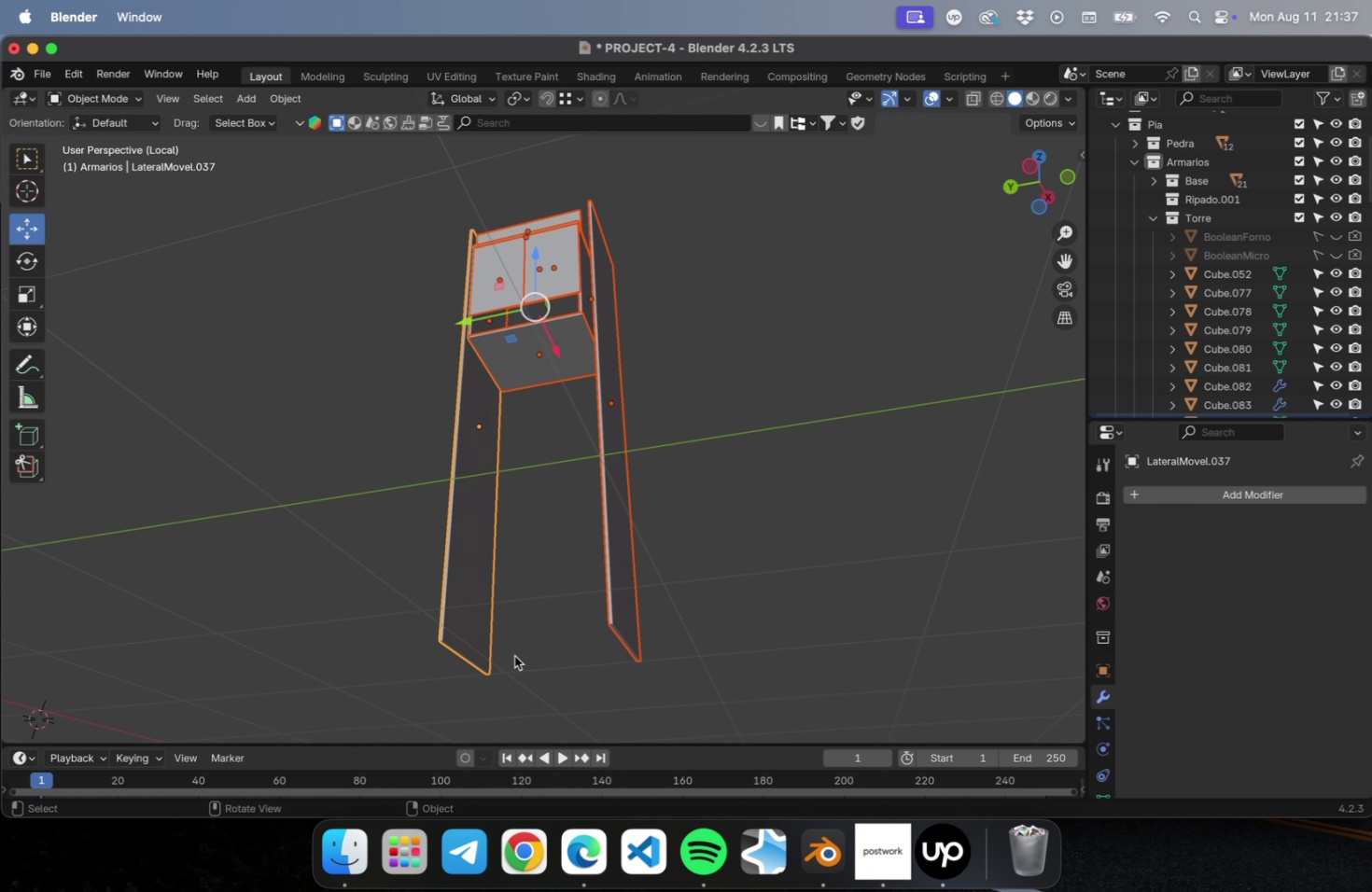 
key(Meta+CommandLeft)
 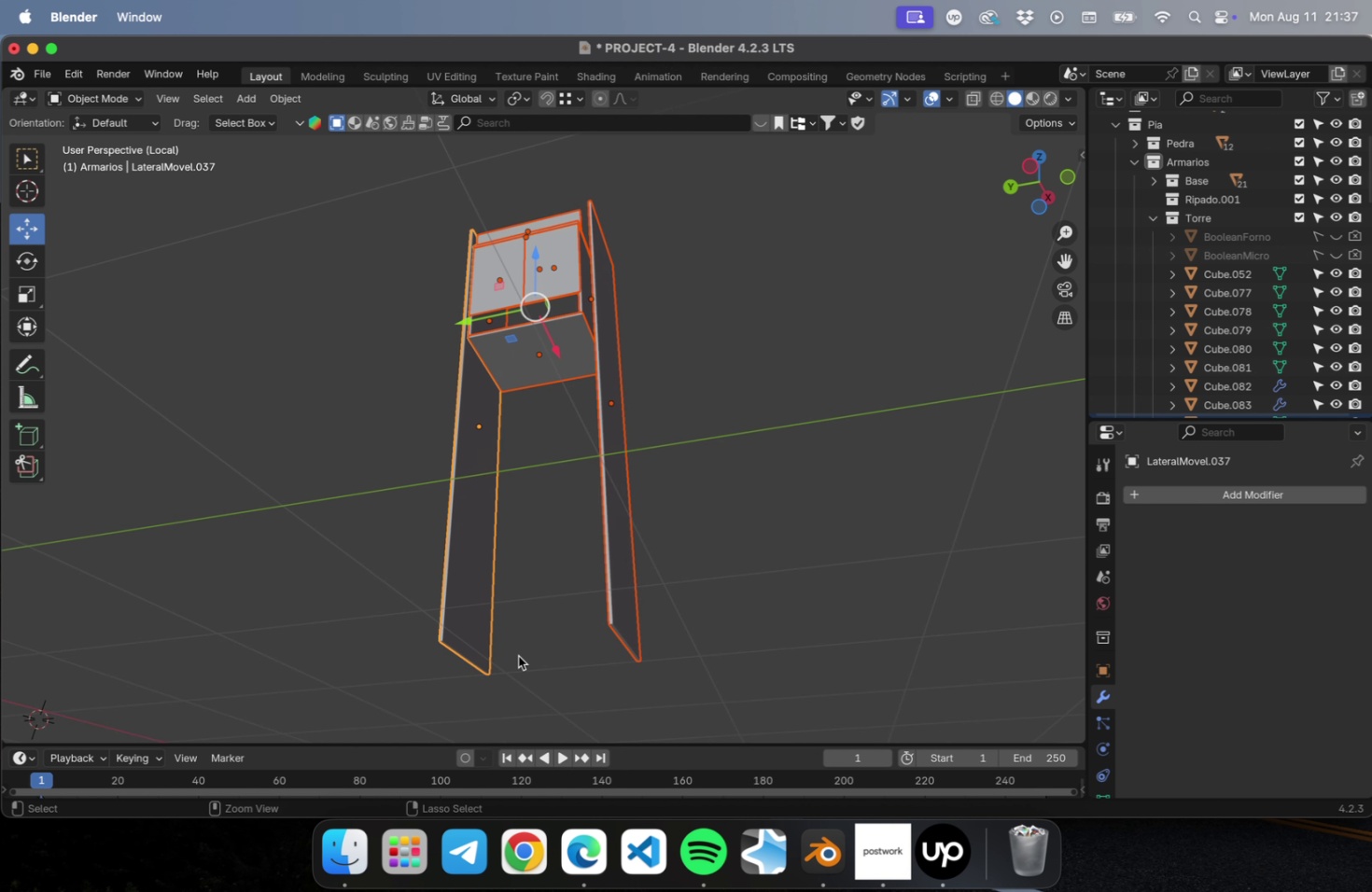 
key(Meta+S)
 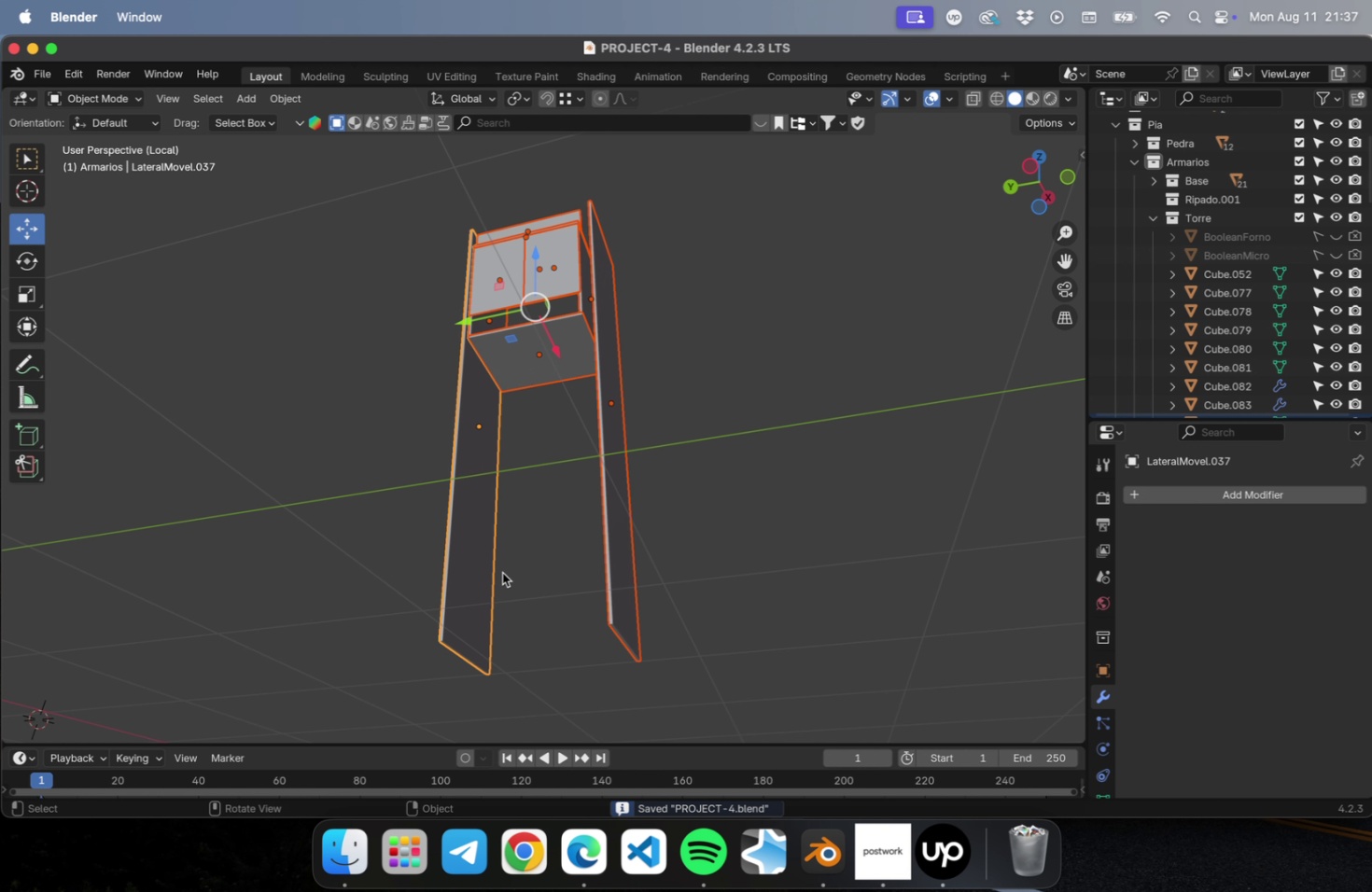 
key(NumLock)
 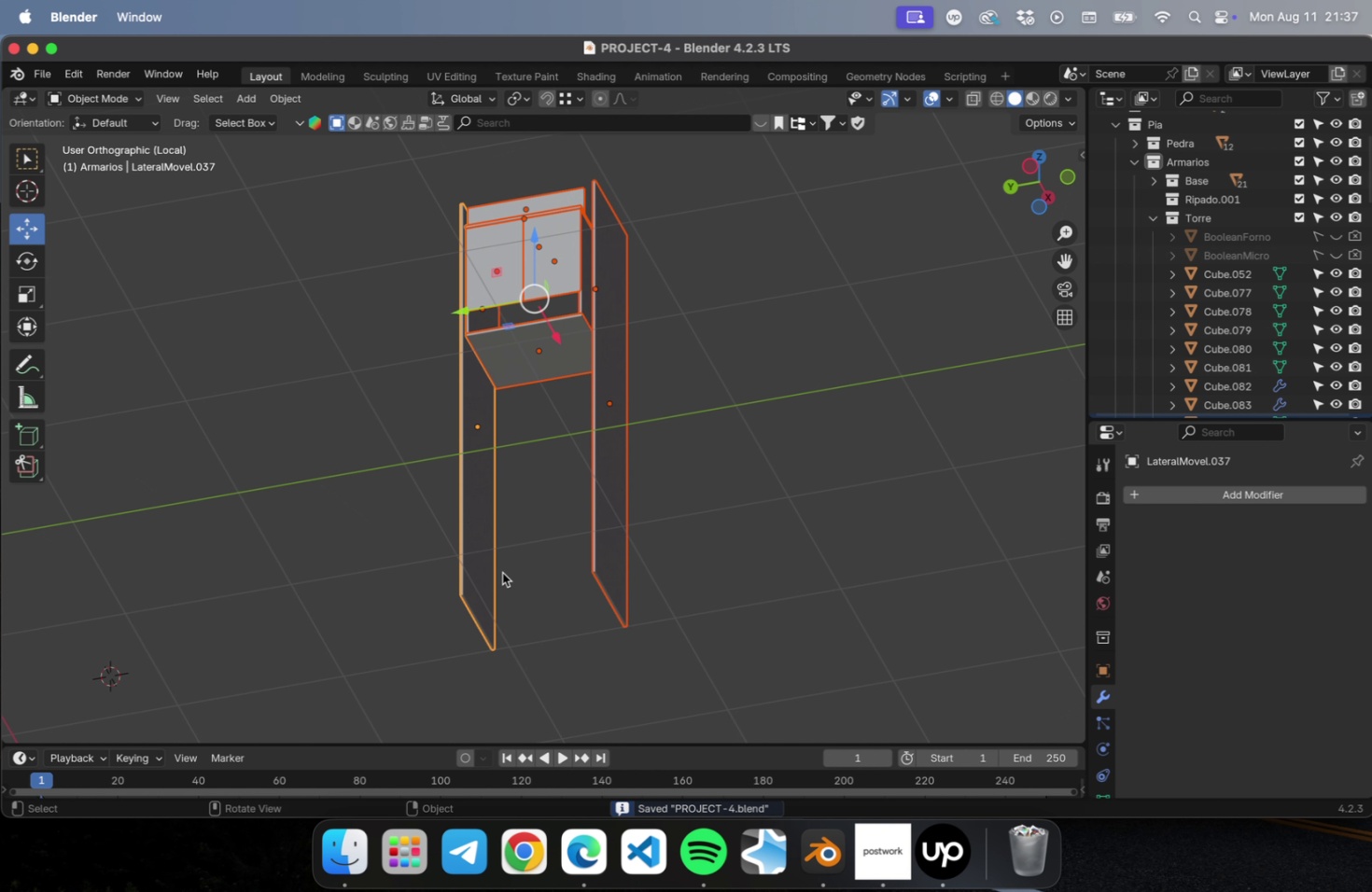 
key(Numpad1)
 